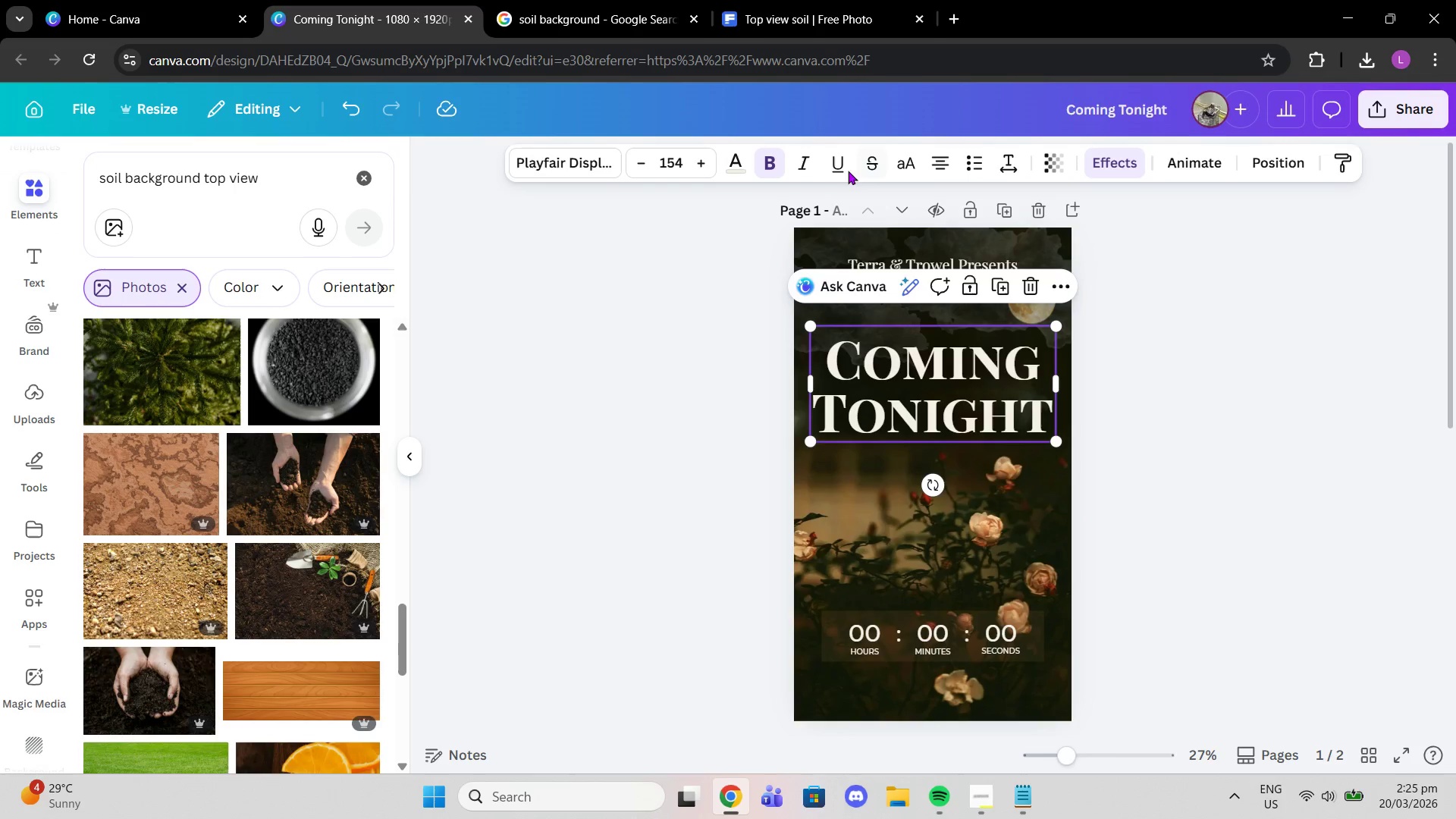 
left_click([738, 152])
 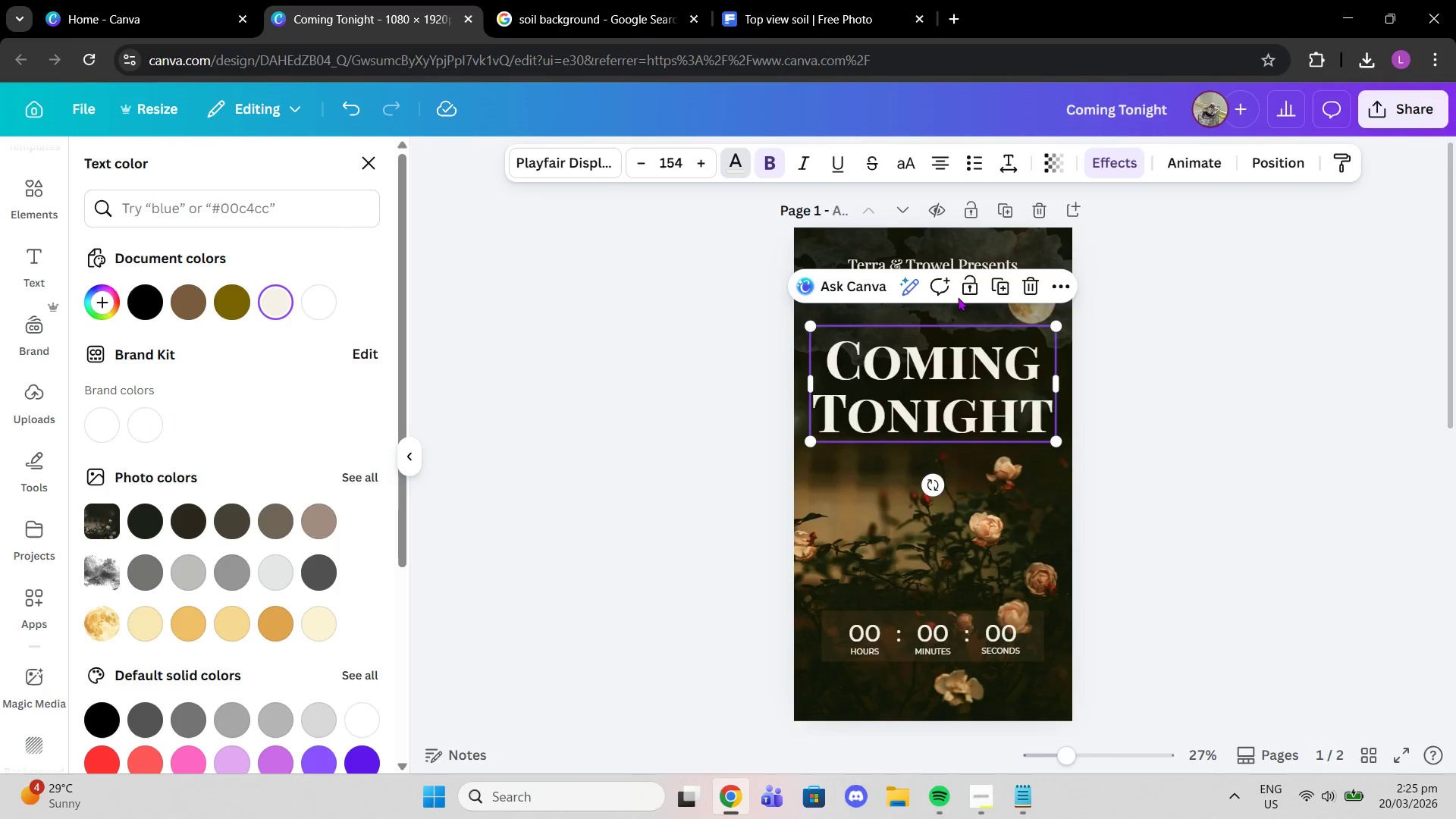 
left_click([1003, 288])
 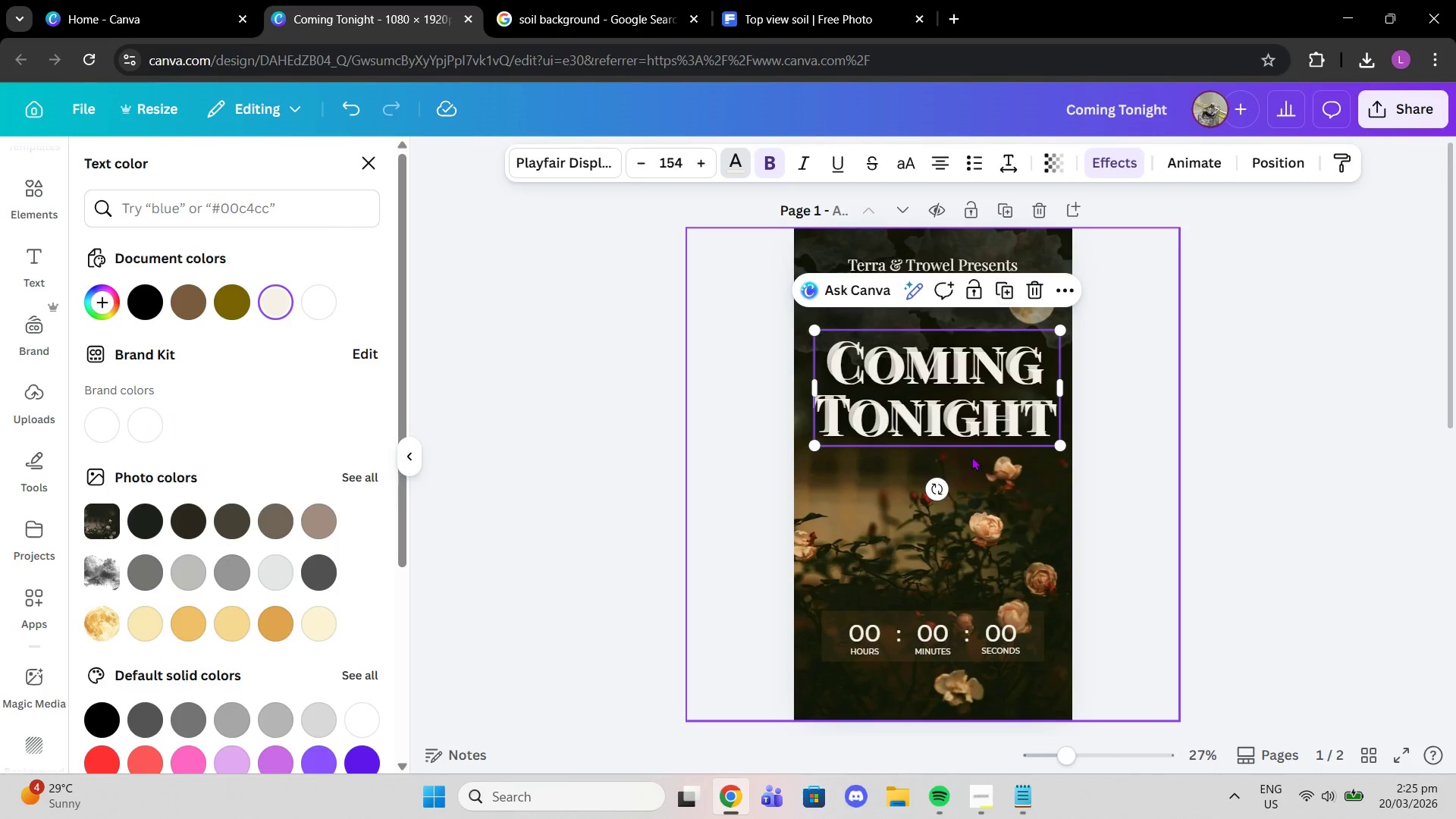 
left_click_drag(start_coordinate=[950, 413], to_coordinate=[943, 691])
 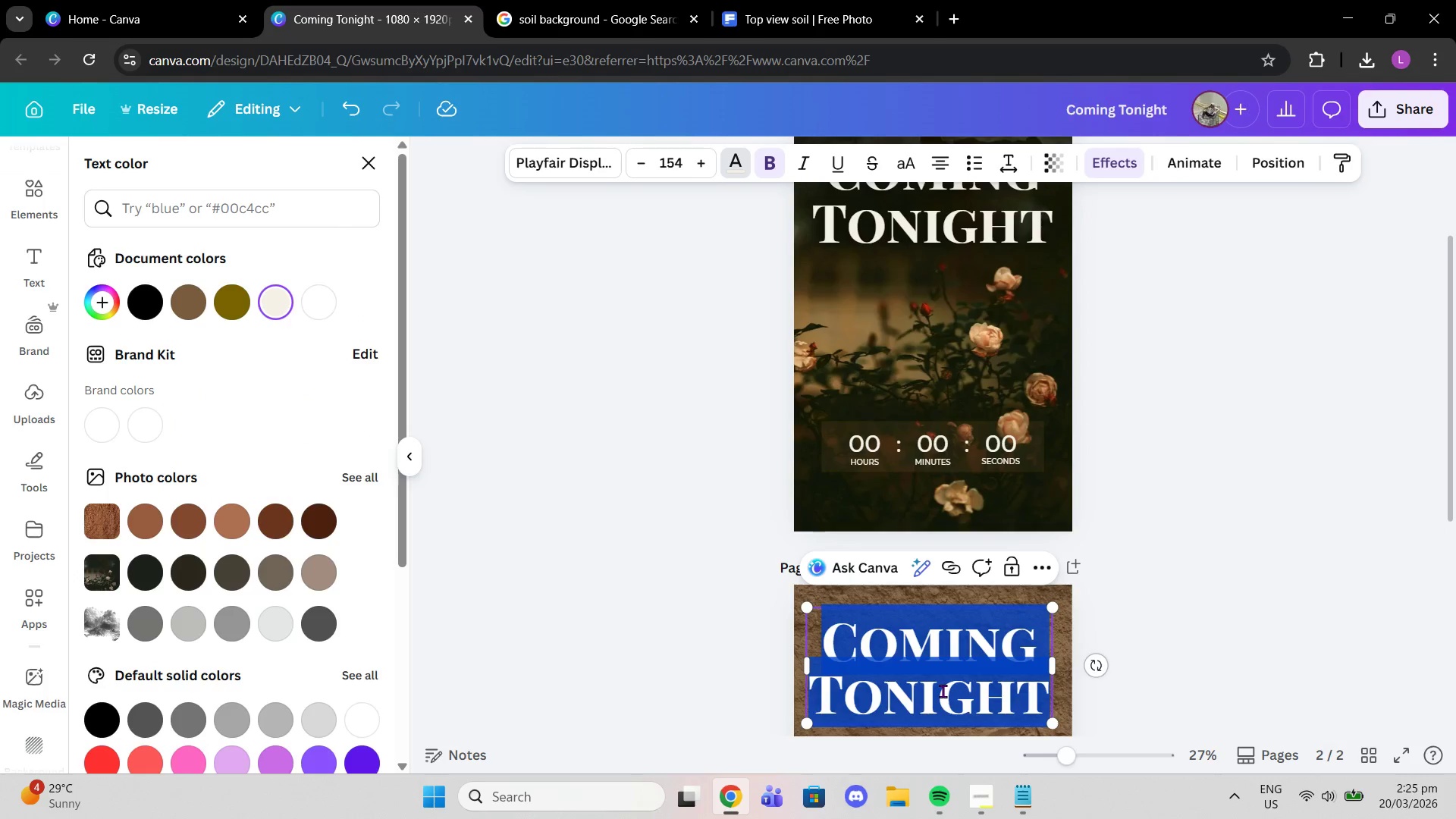 
scroll: coordinate [986, 678], scroll_direction: down, amount: 2.0
 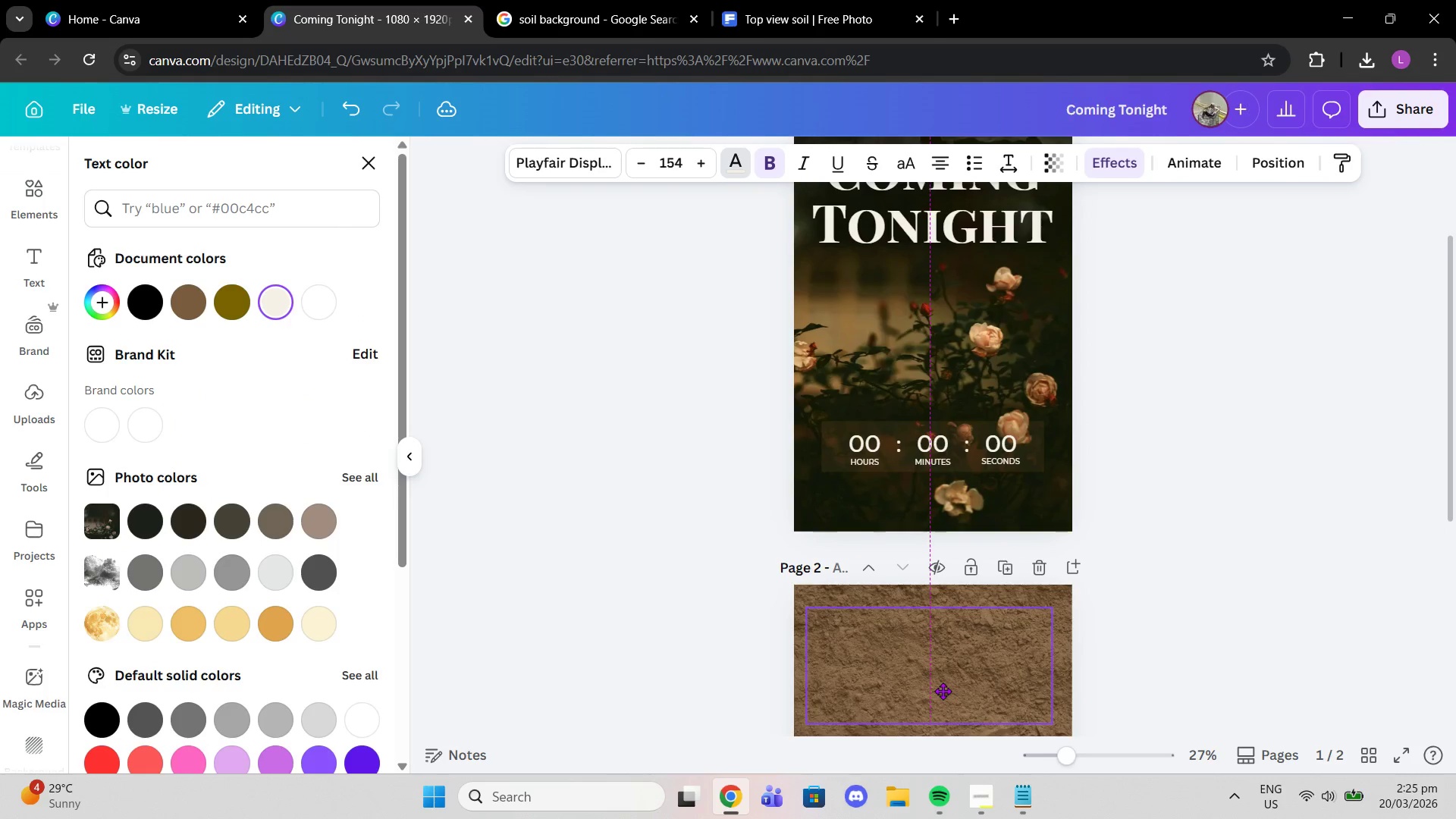 
left_click([943, 691])
 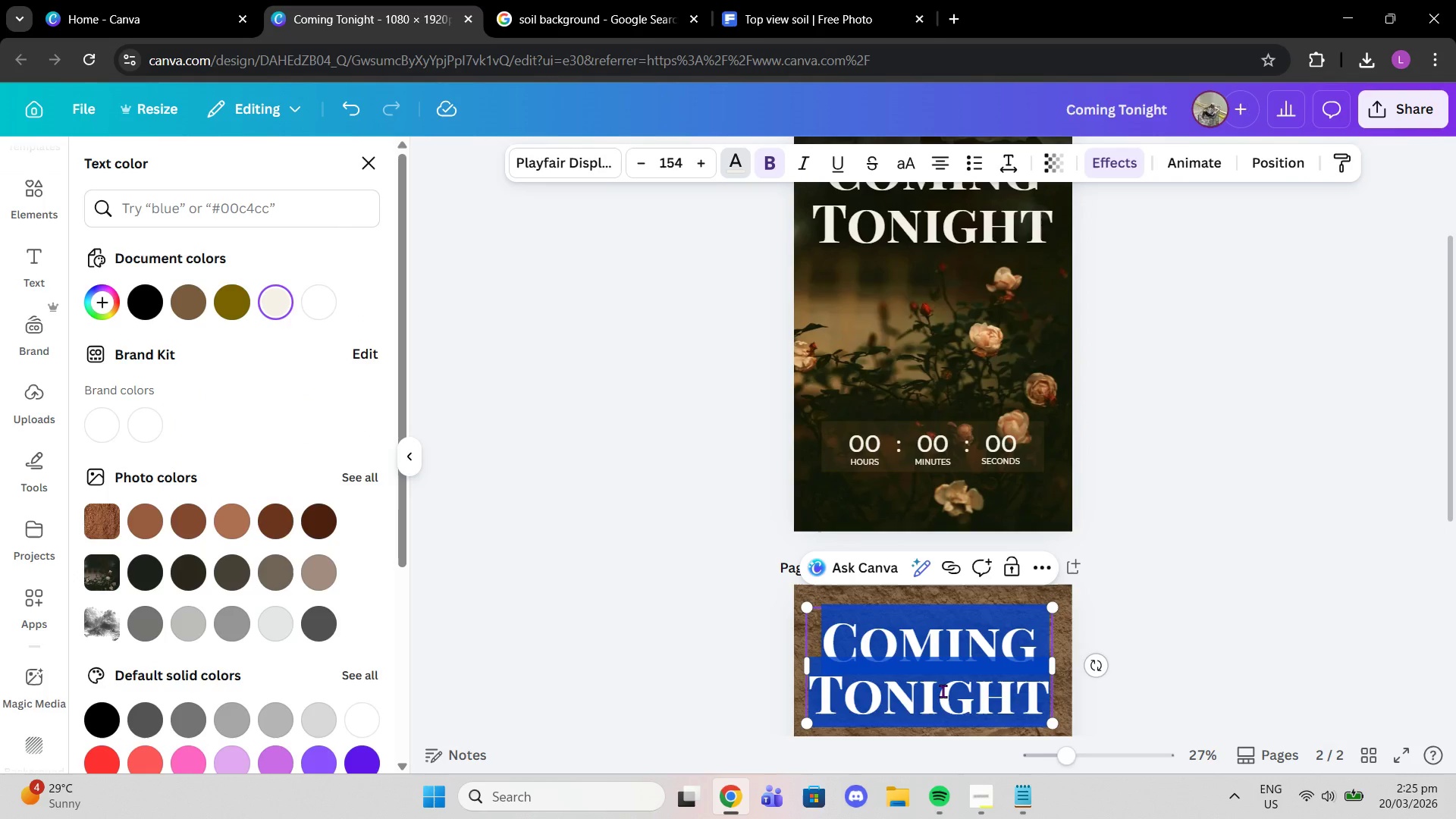 
type(midnight)
 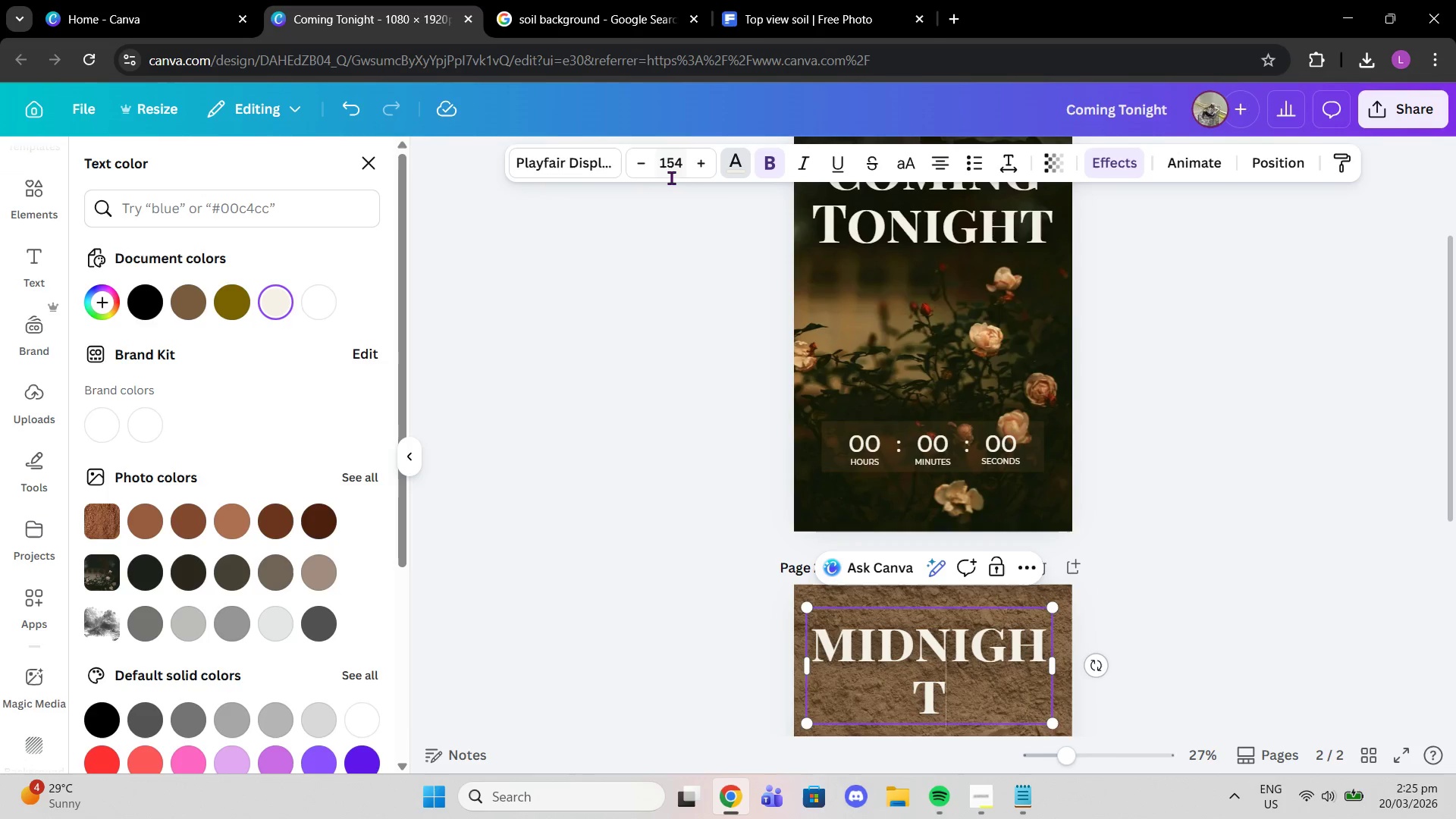 
double_click([644, 161])
 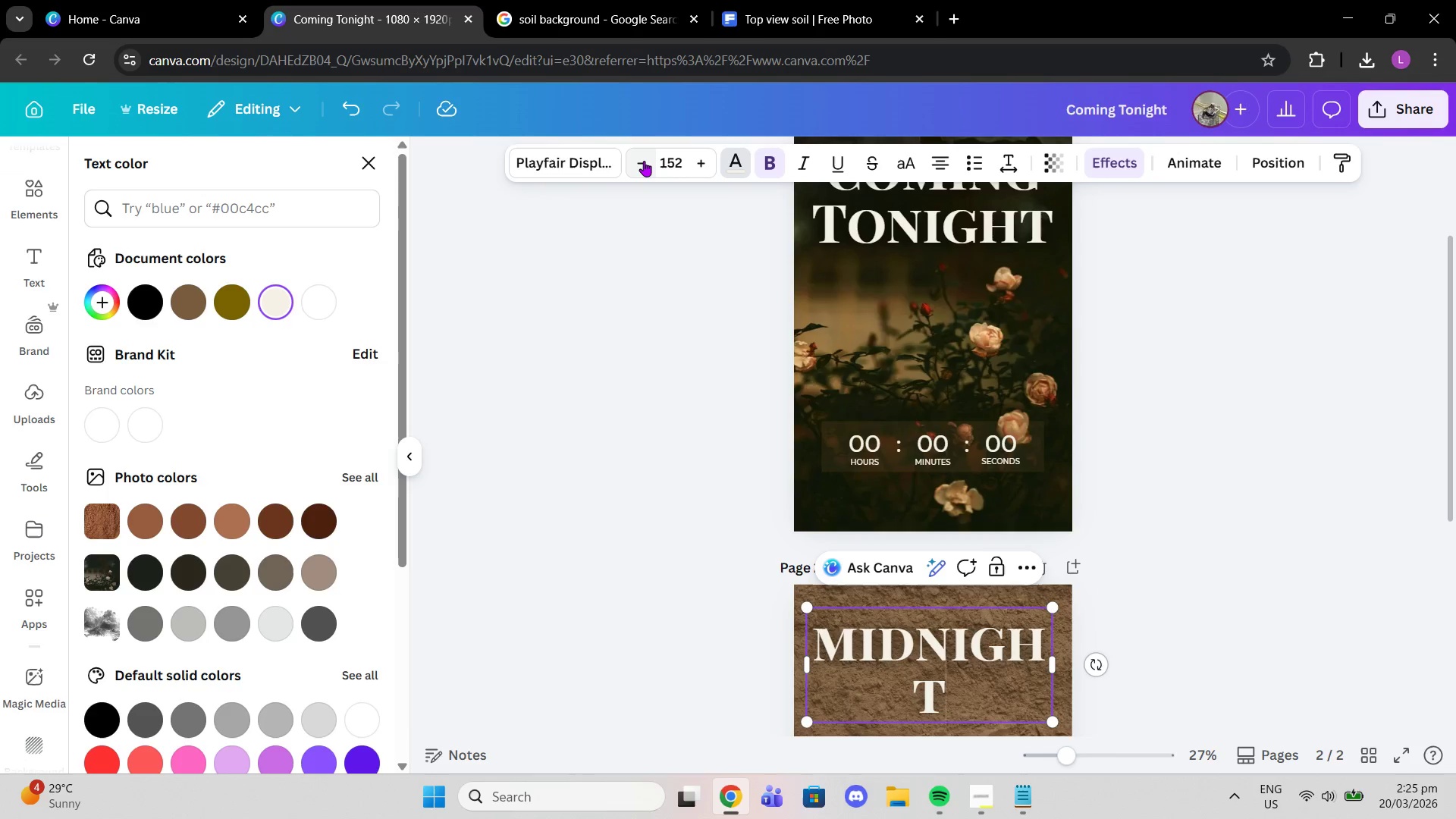 
triple_click([644, 161])
 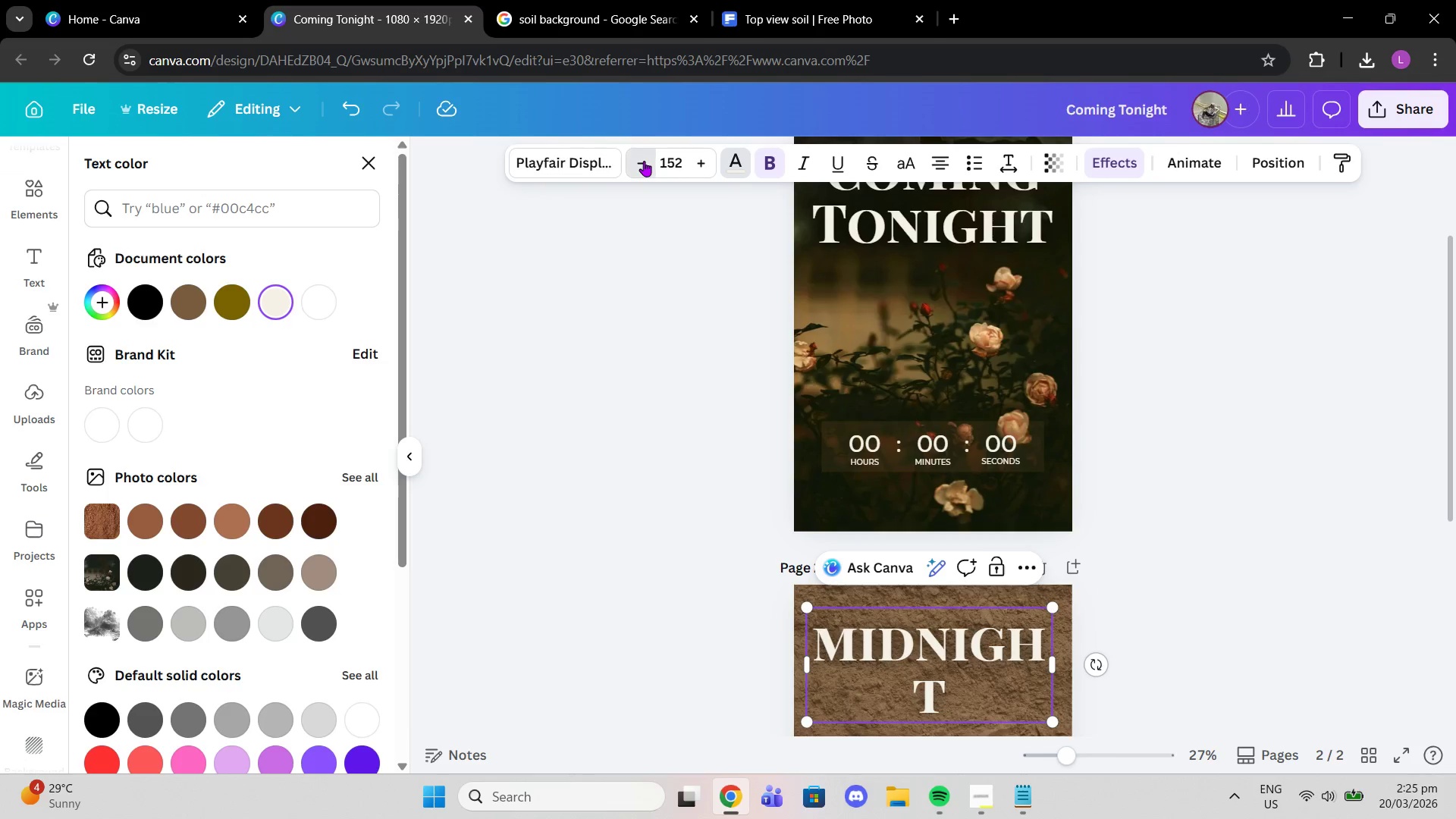 
triple_click([644, 161])
 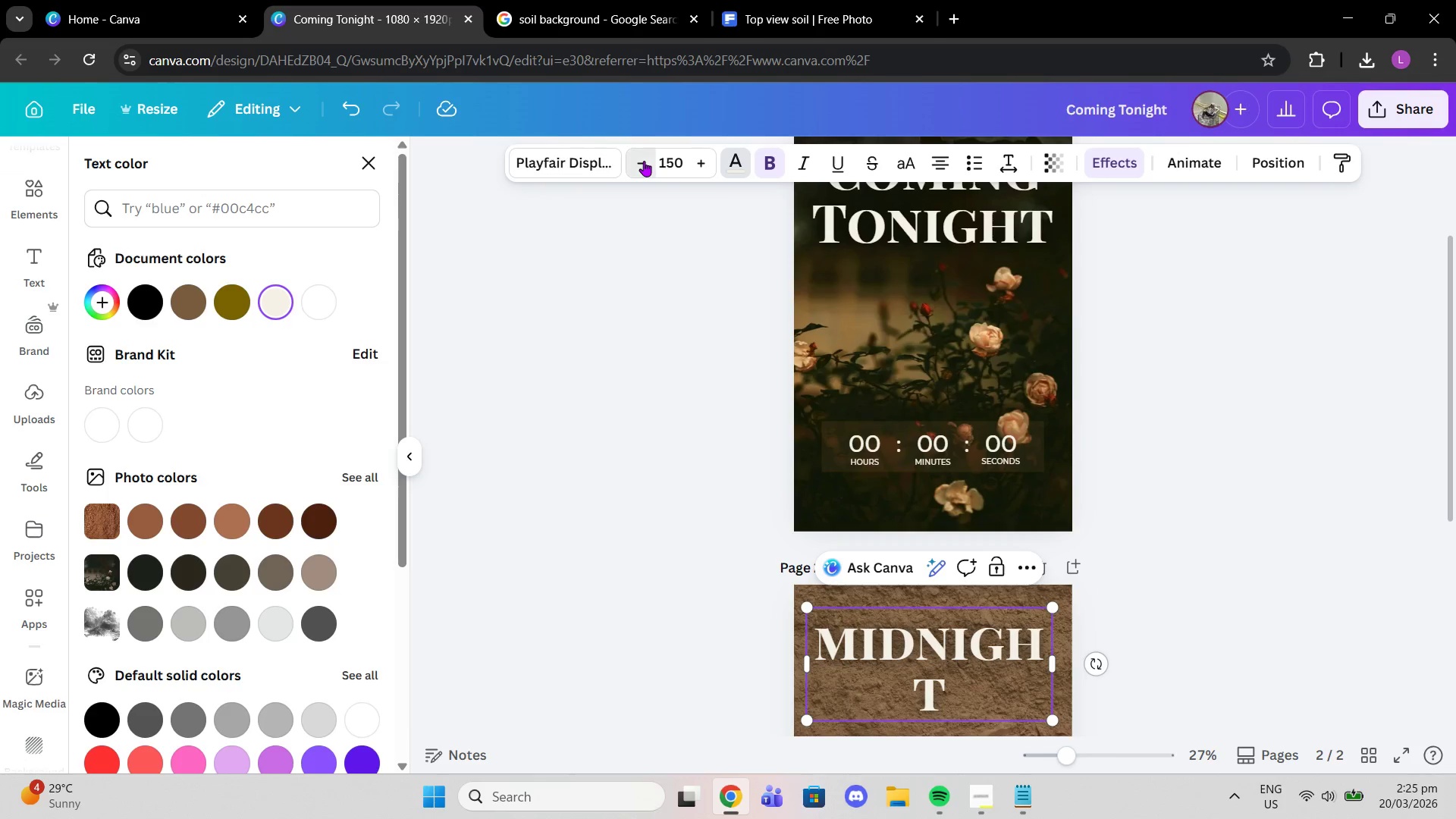 
double_click([644, 161])
 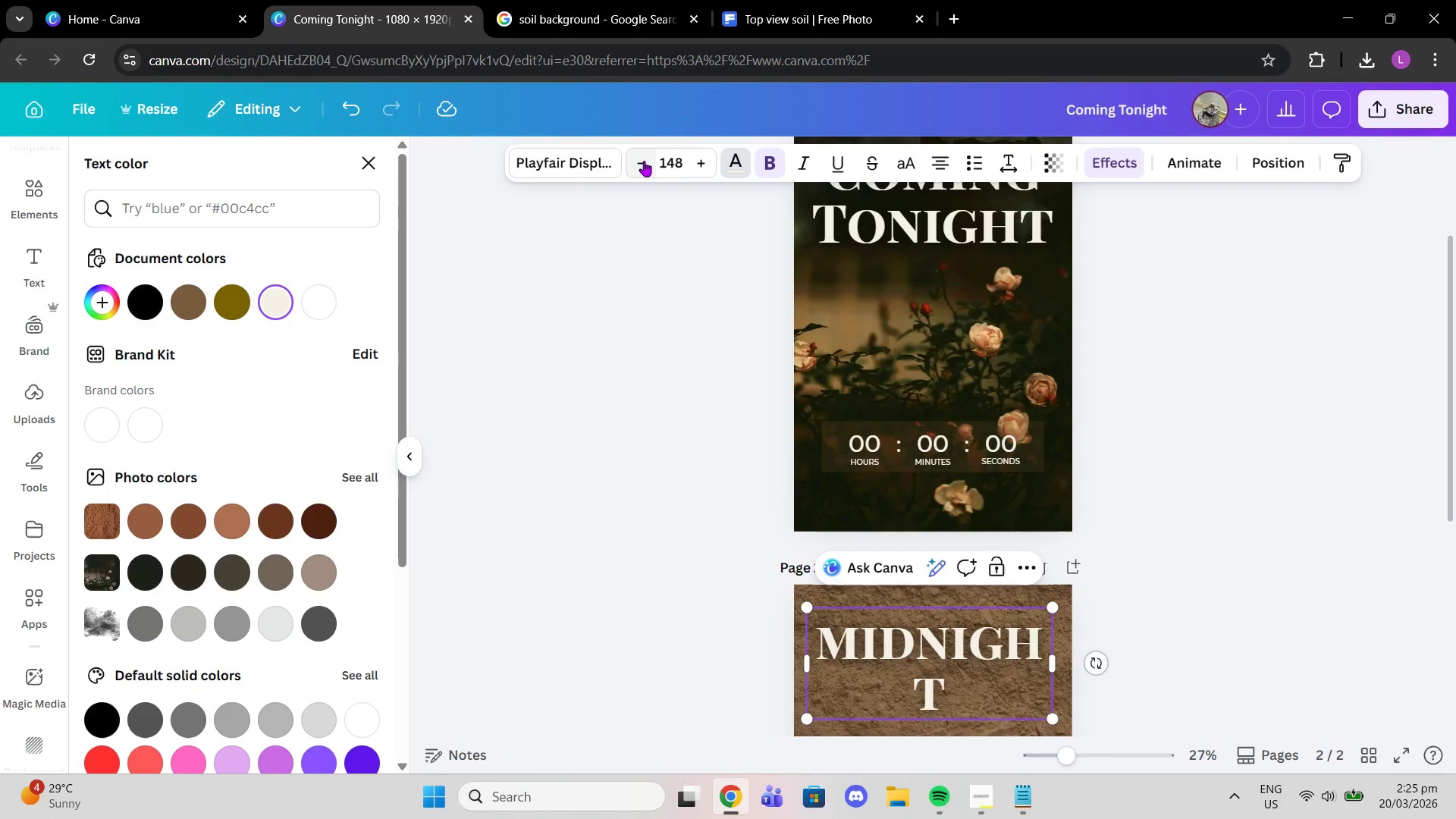 
triple_click([644, 161])
 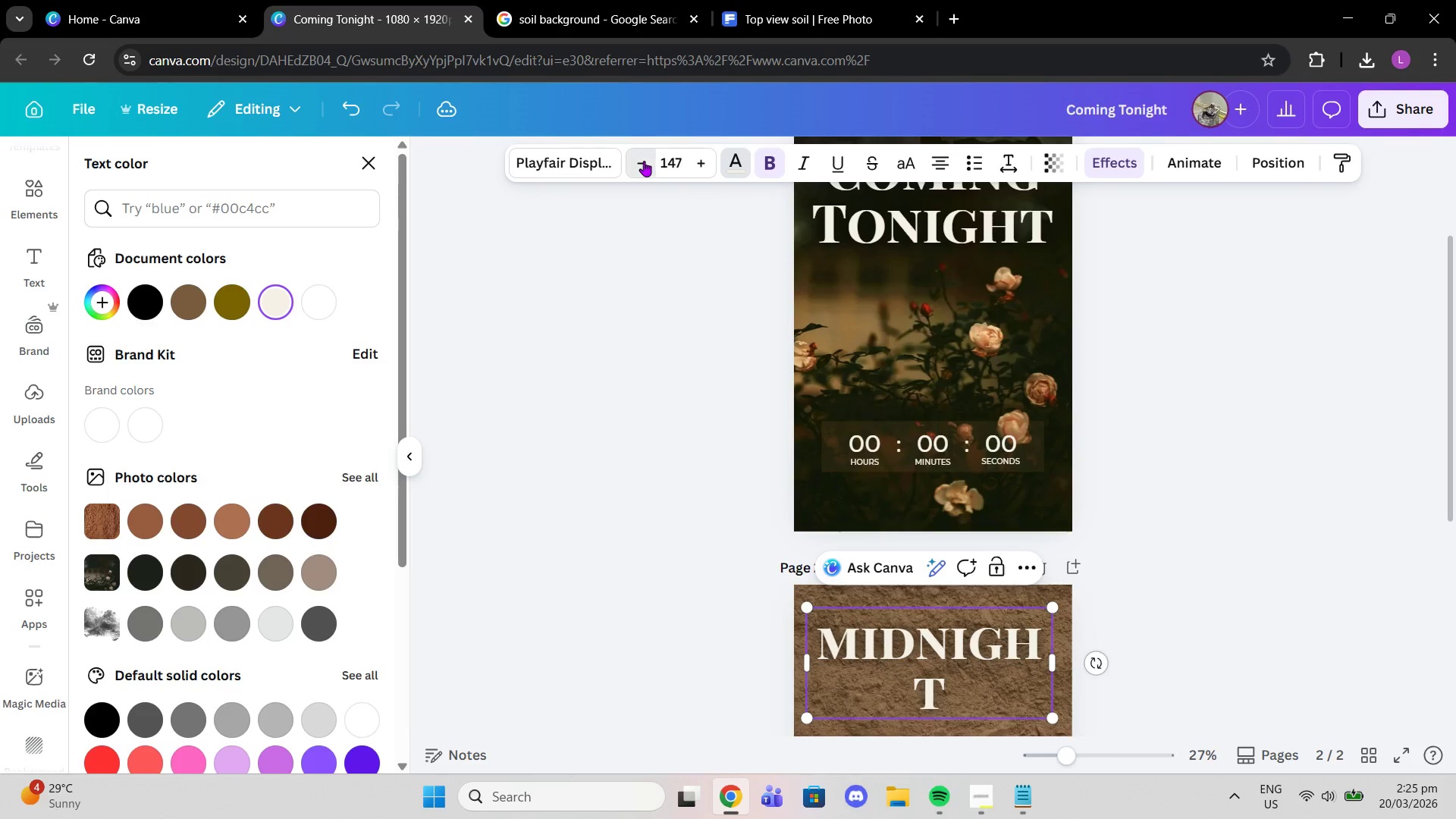 
double_click([644, 161])
 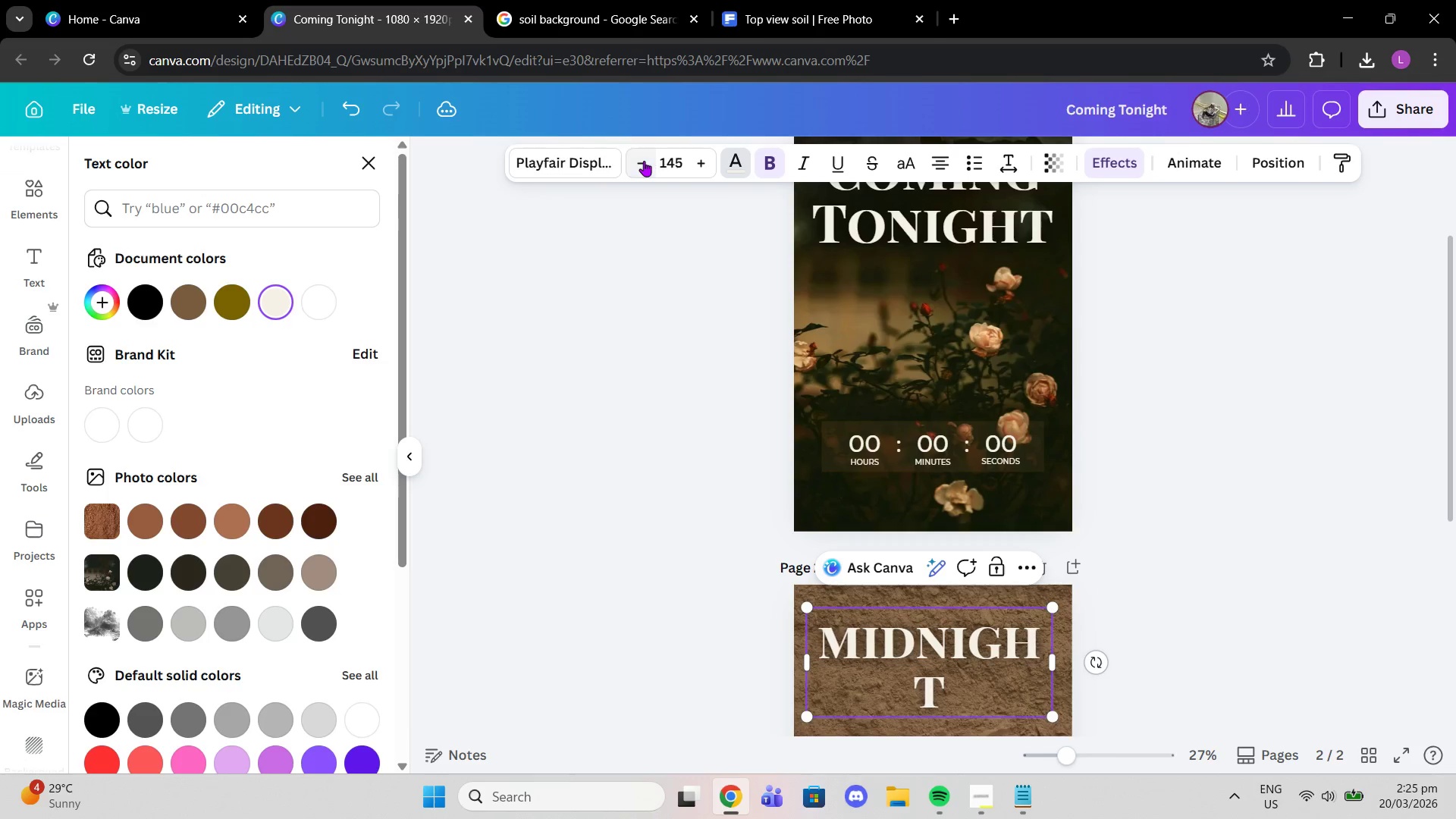 
triple_click([644, 161])
 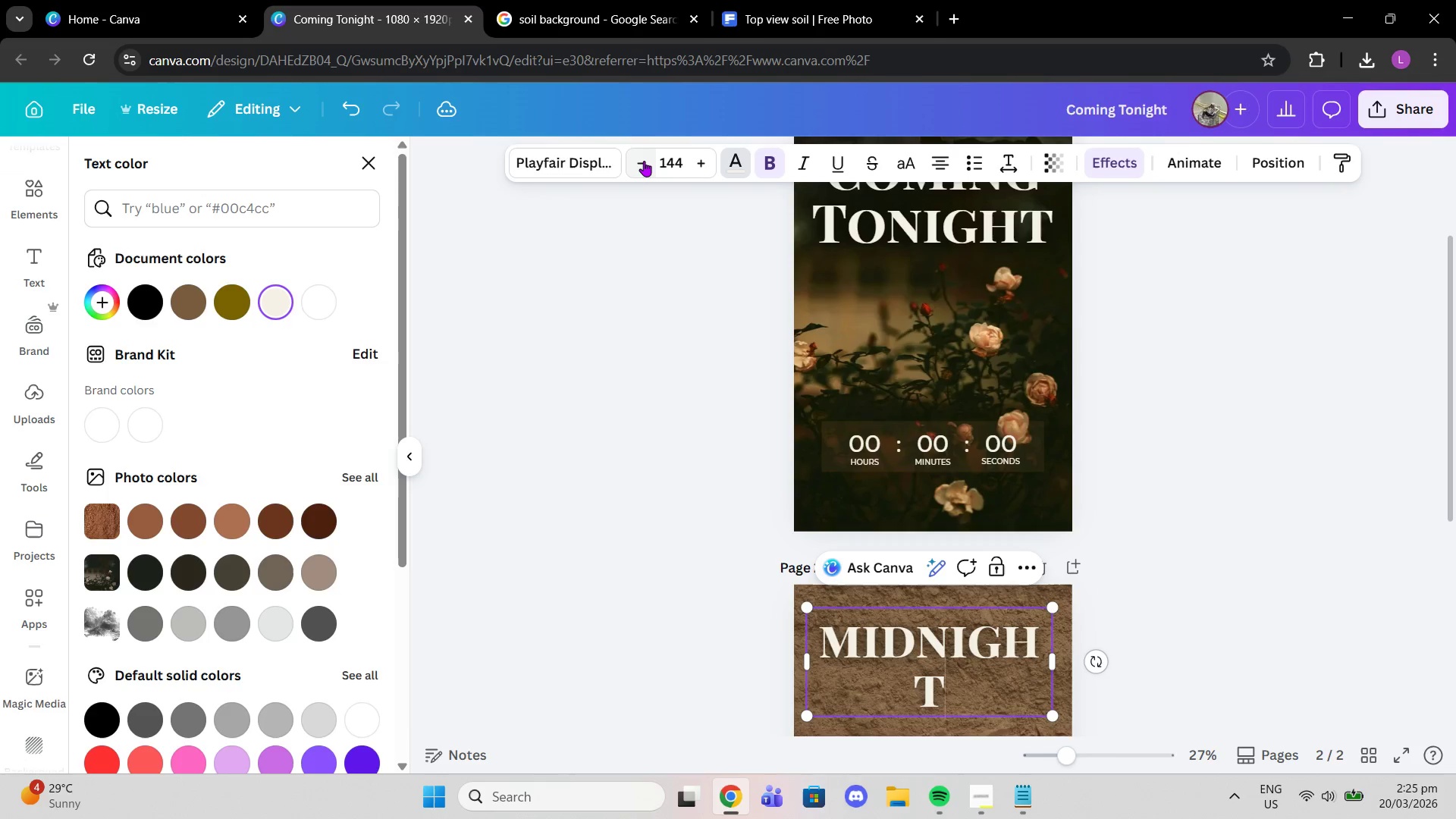 
triple_click([644, 161])
 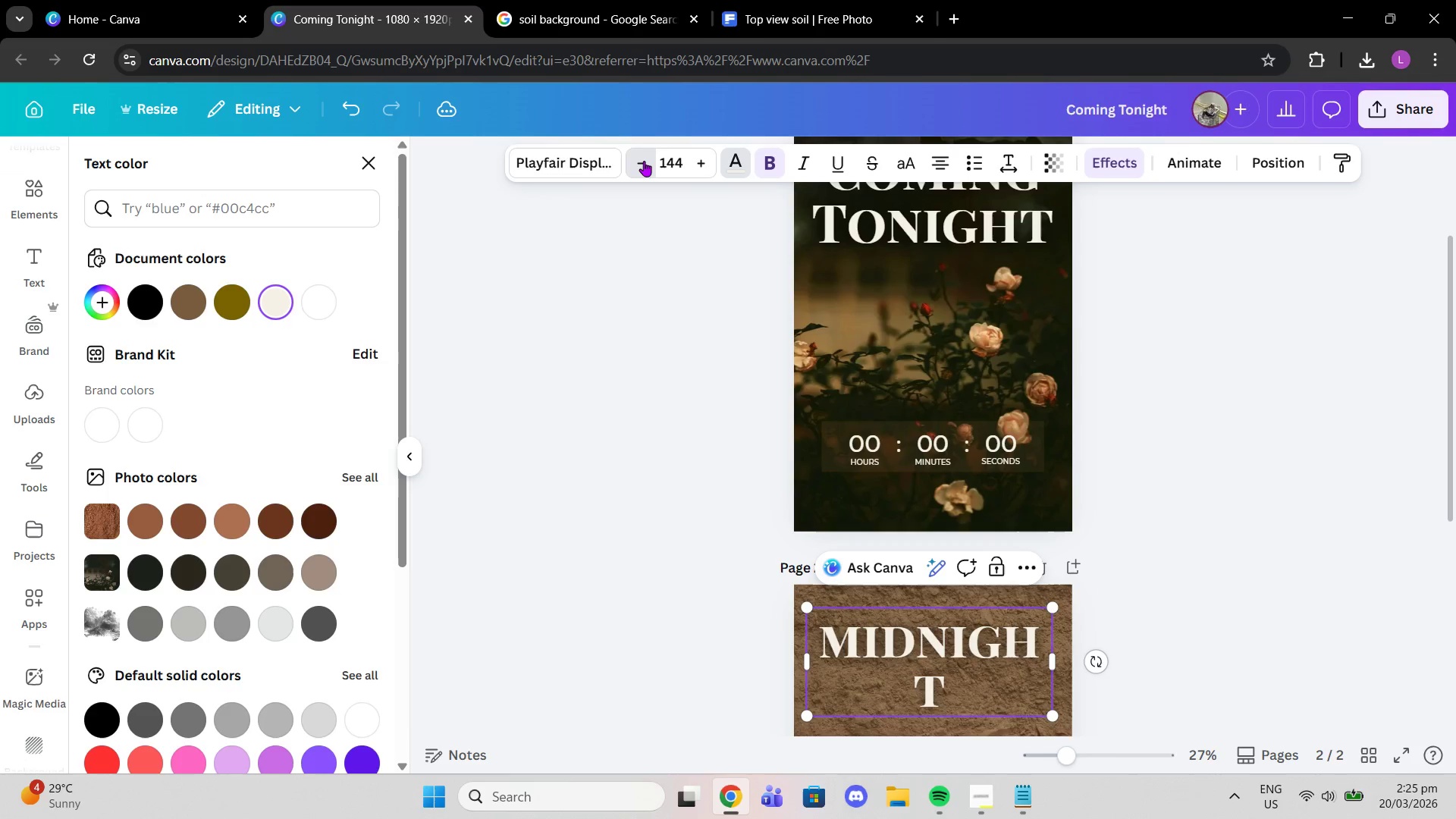 
triple_click([644, 161])
 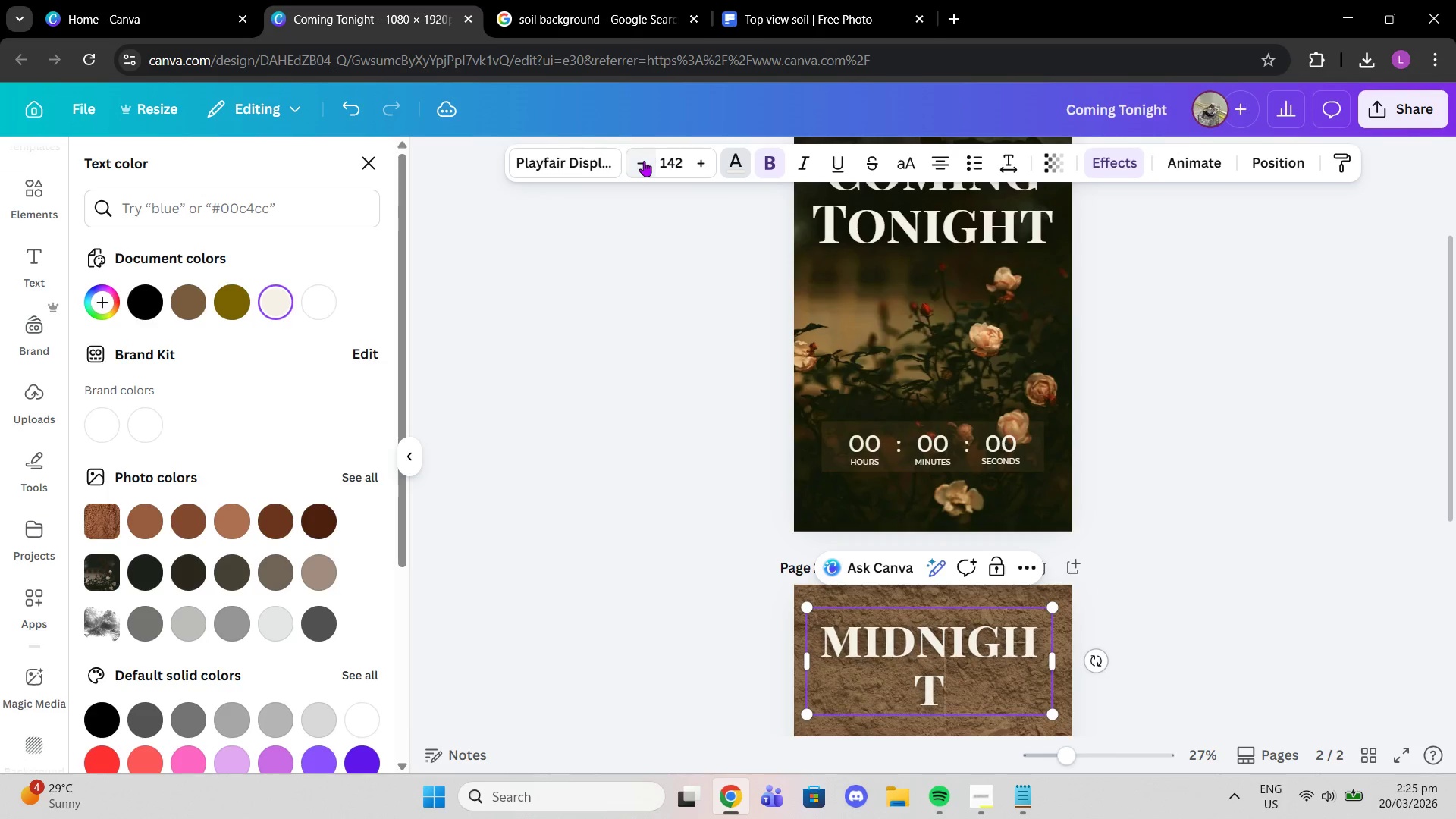 
triple_click([644, 161])
 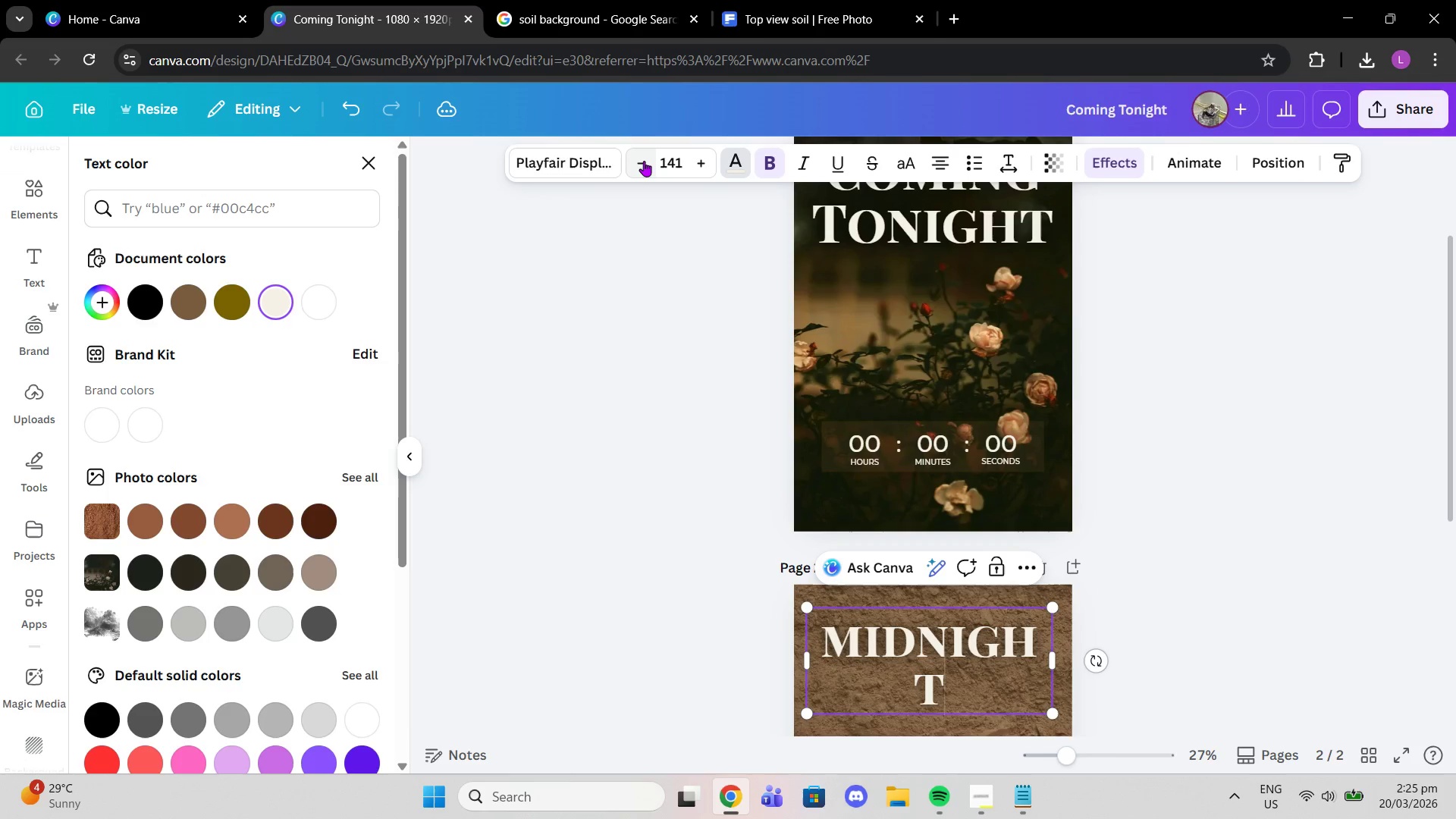 
triple_click([644, 161])
 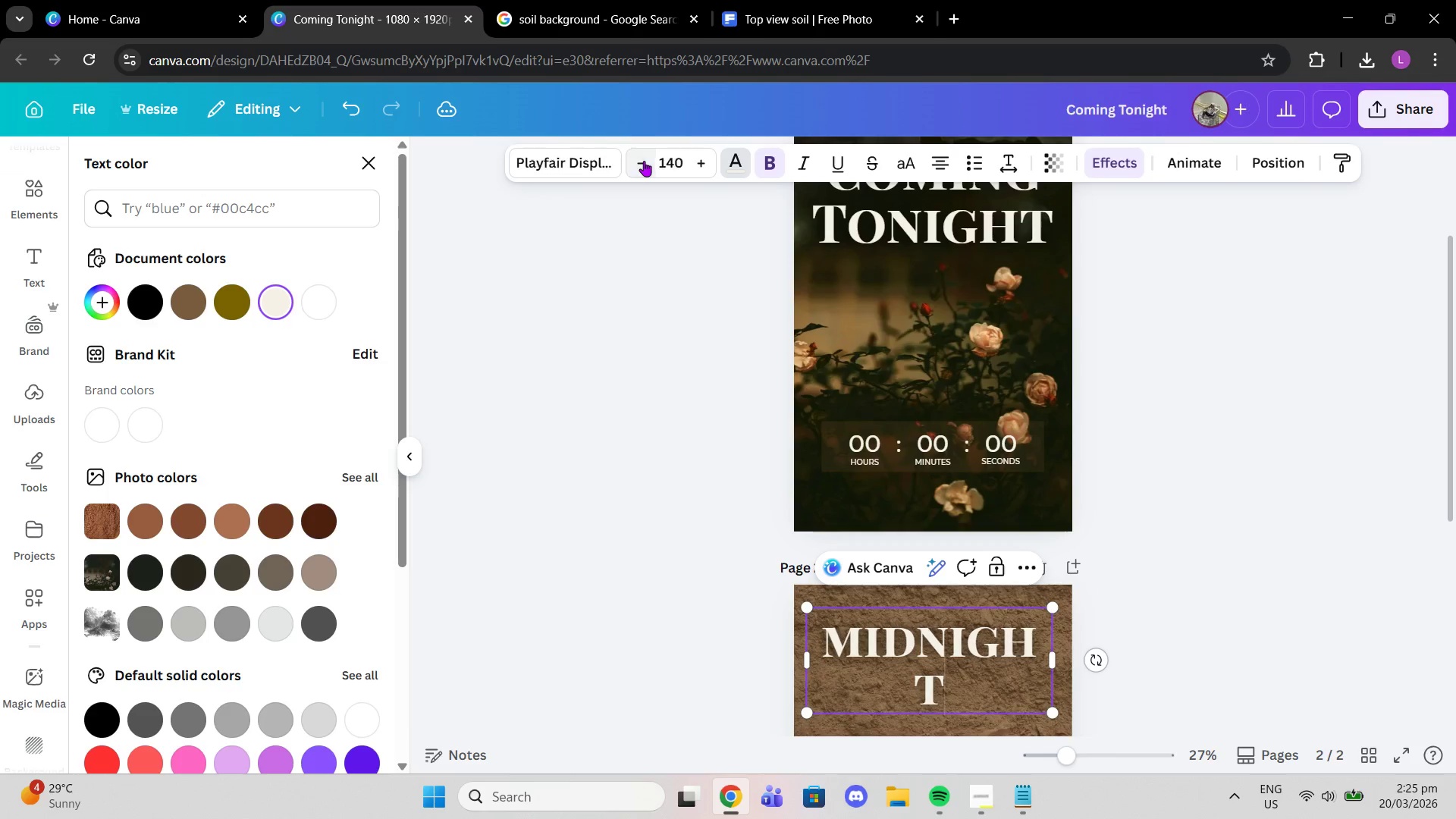 
triple_click([644, 161])
 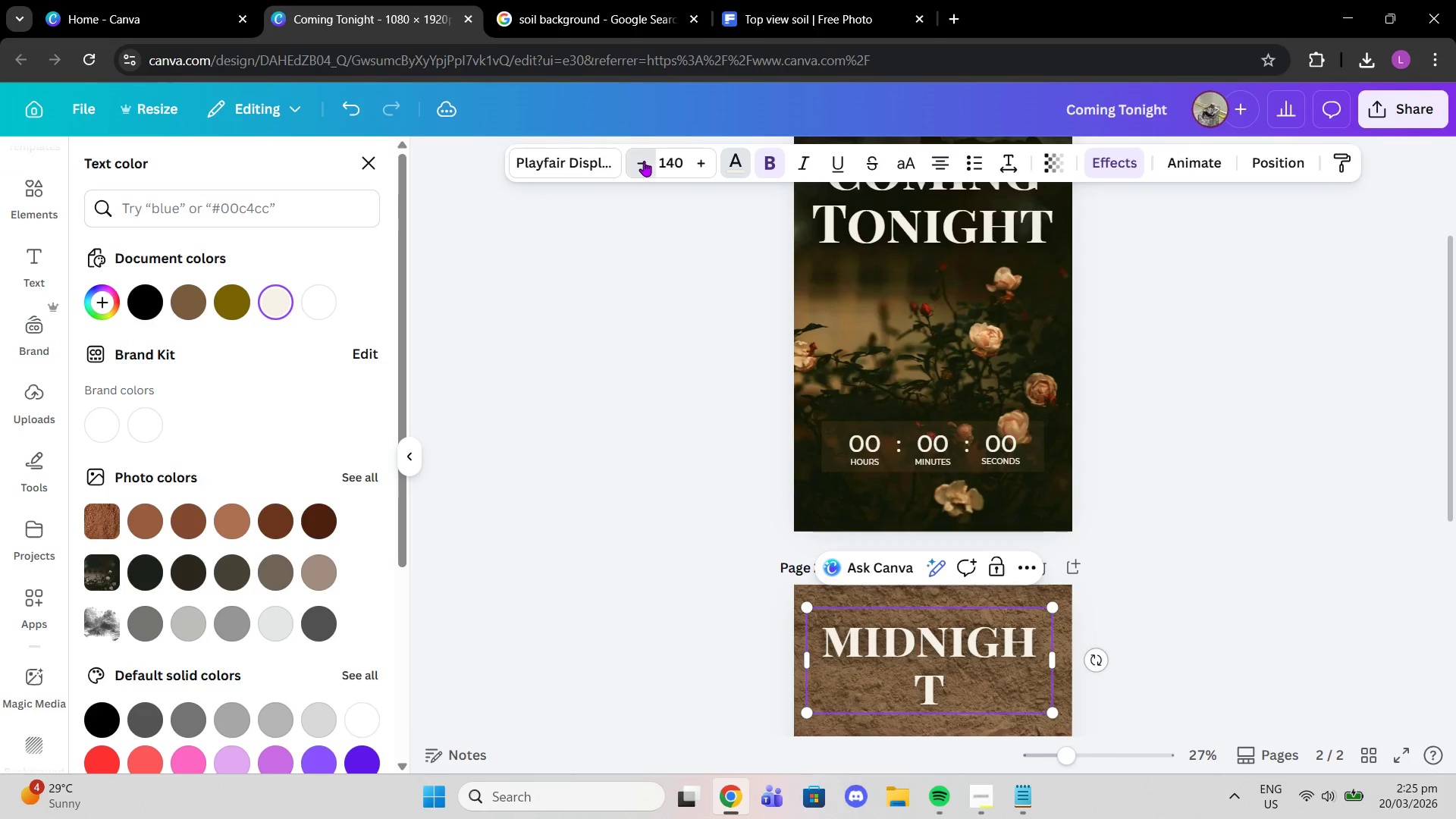 
triple_click([644, 161])
 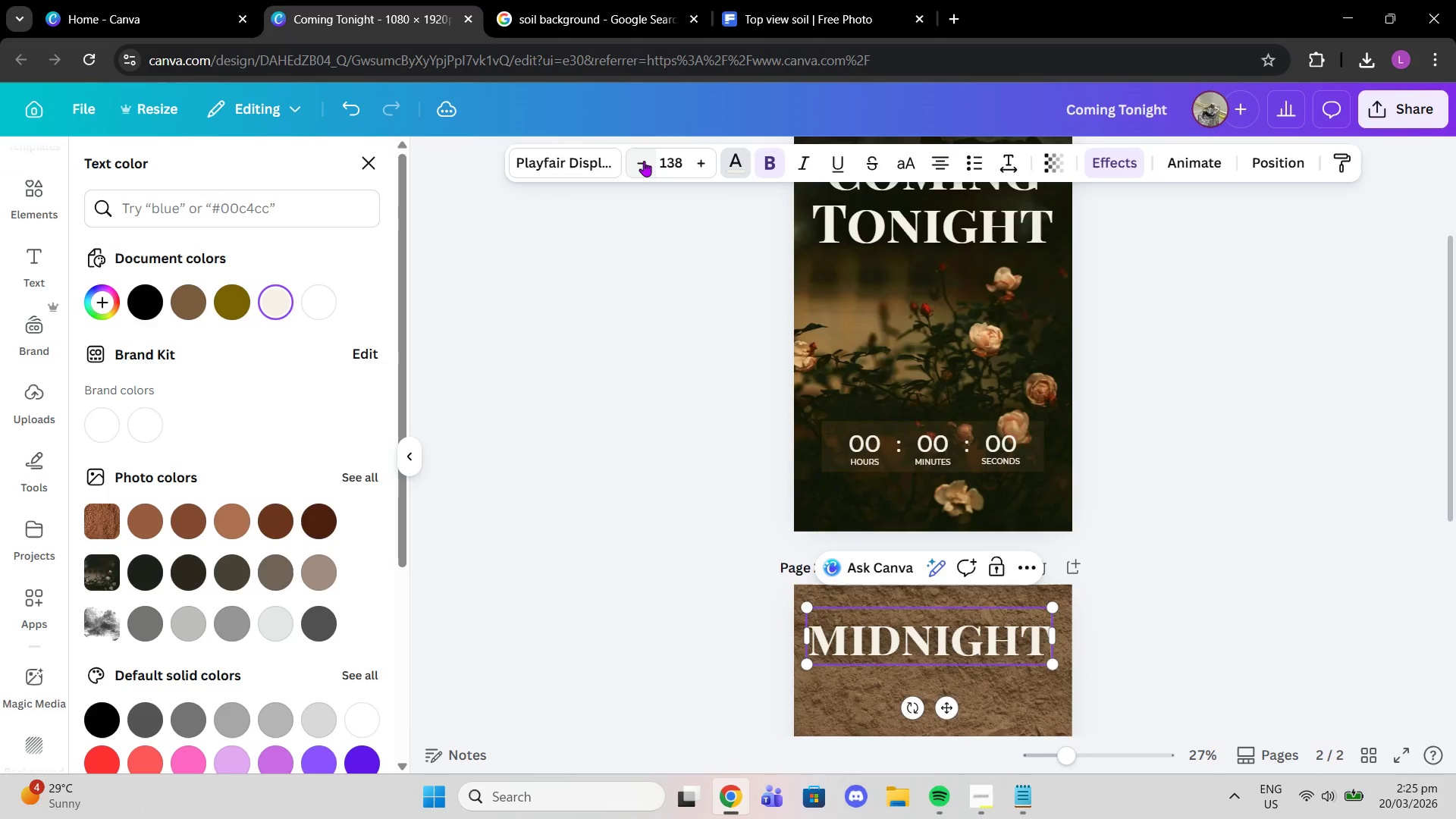 
triple_click([644, 161])
 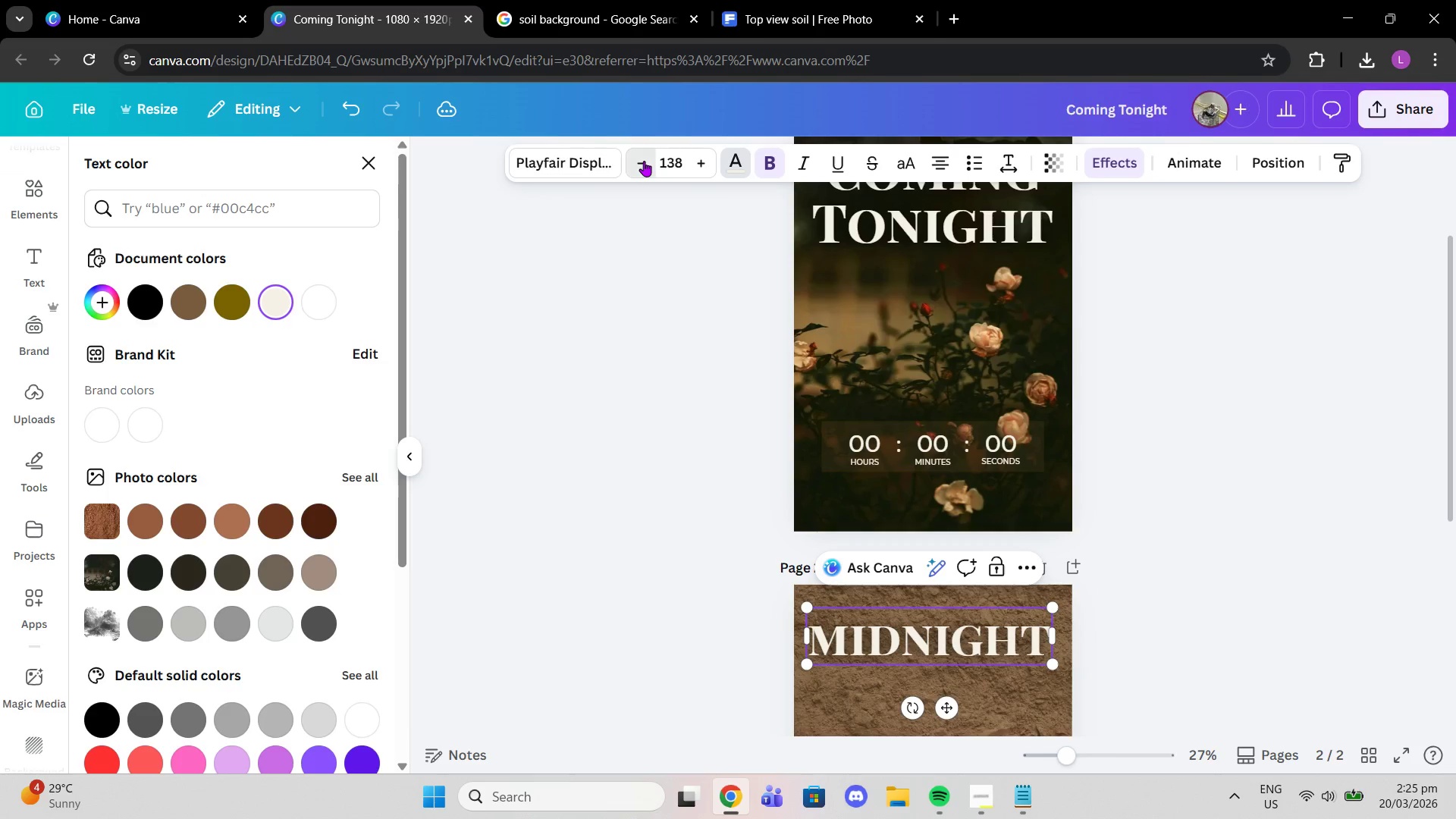 
triple_click([644, 161])
 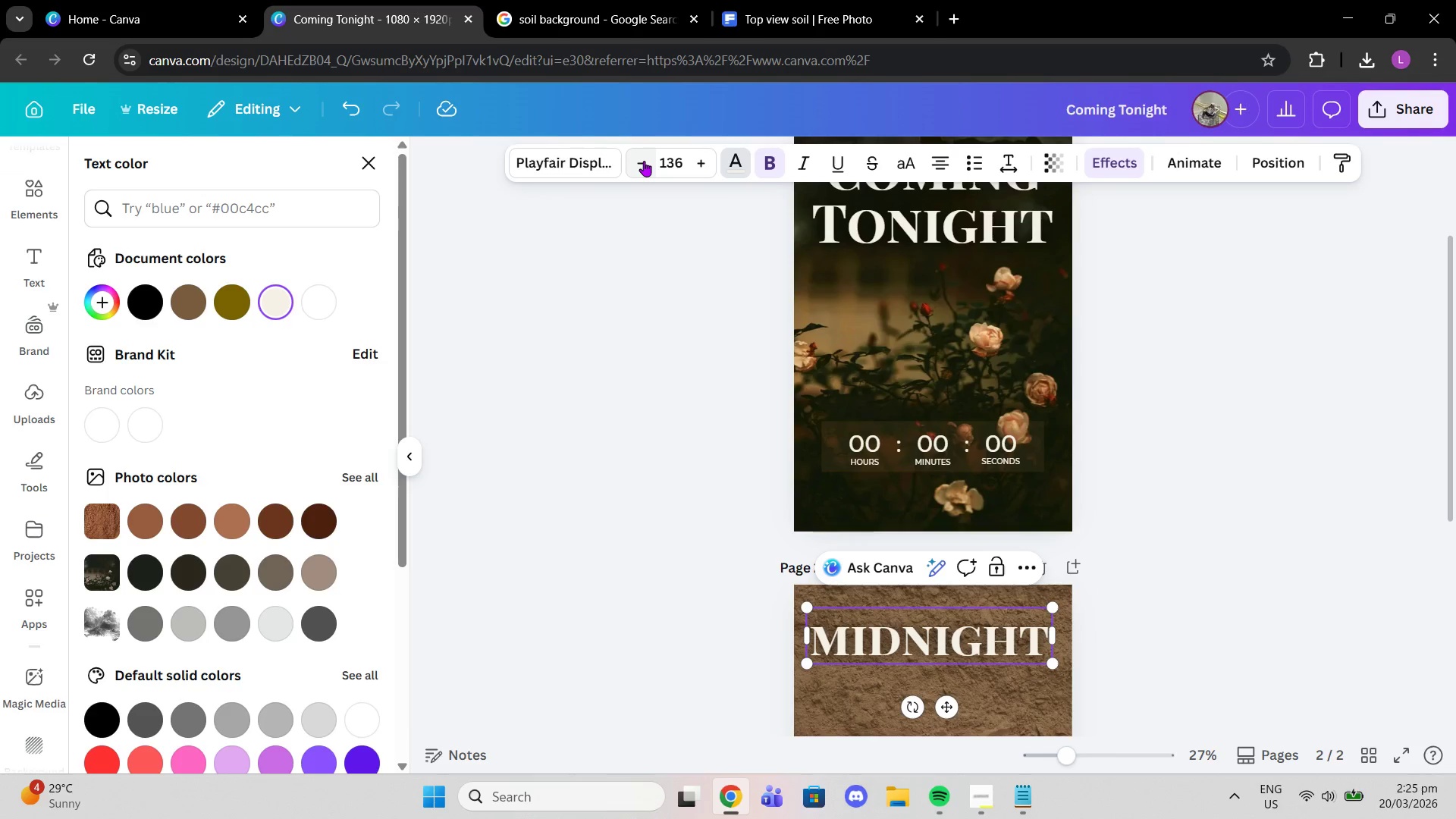 
double_click([644, 161])
 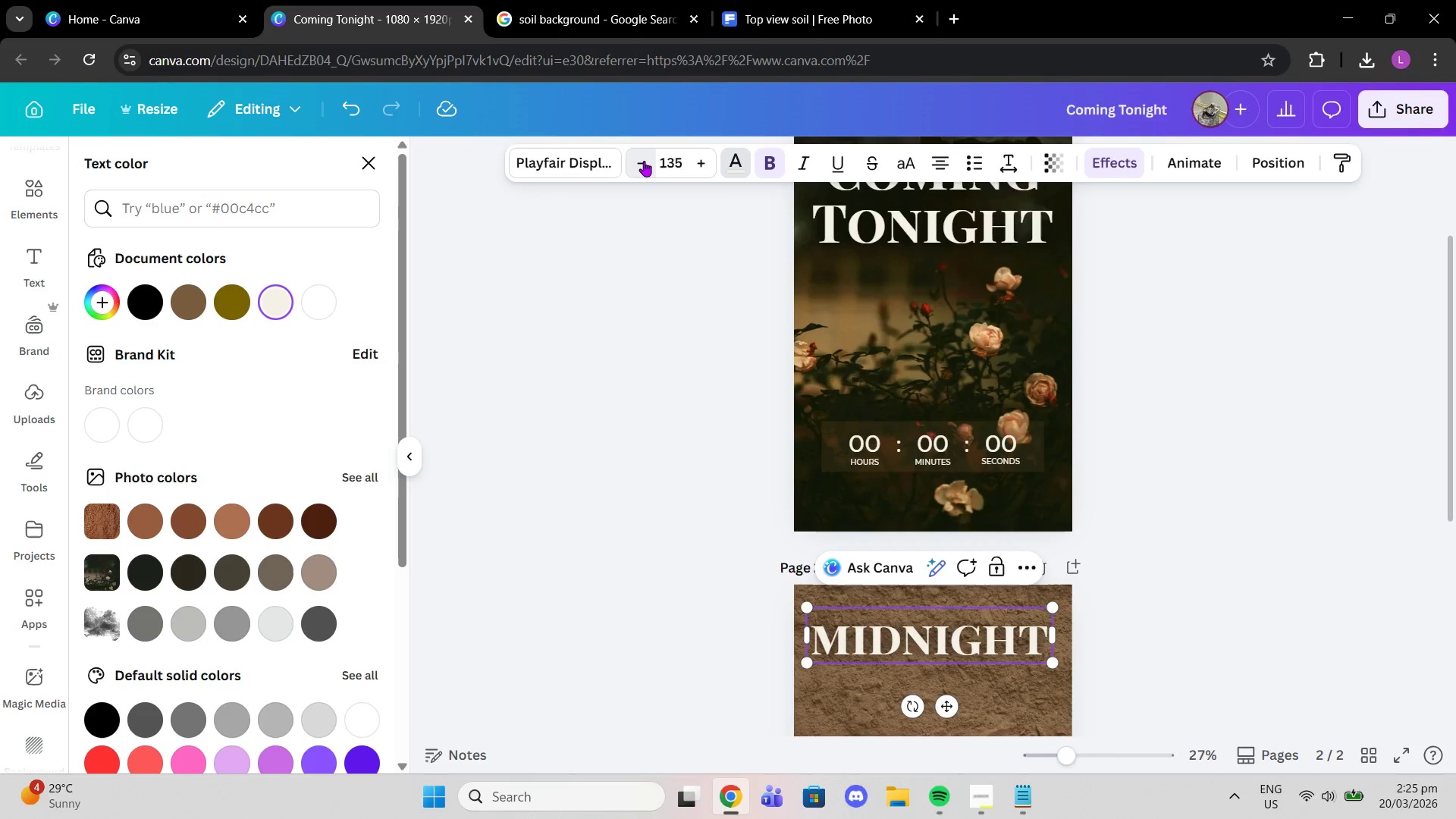 
triple_click([644, 161])
 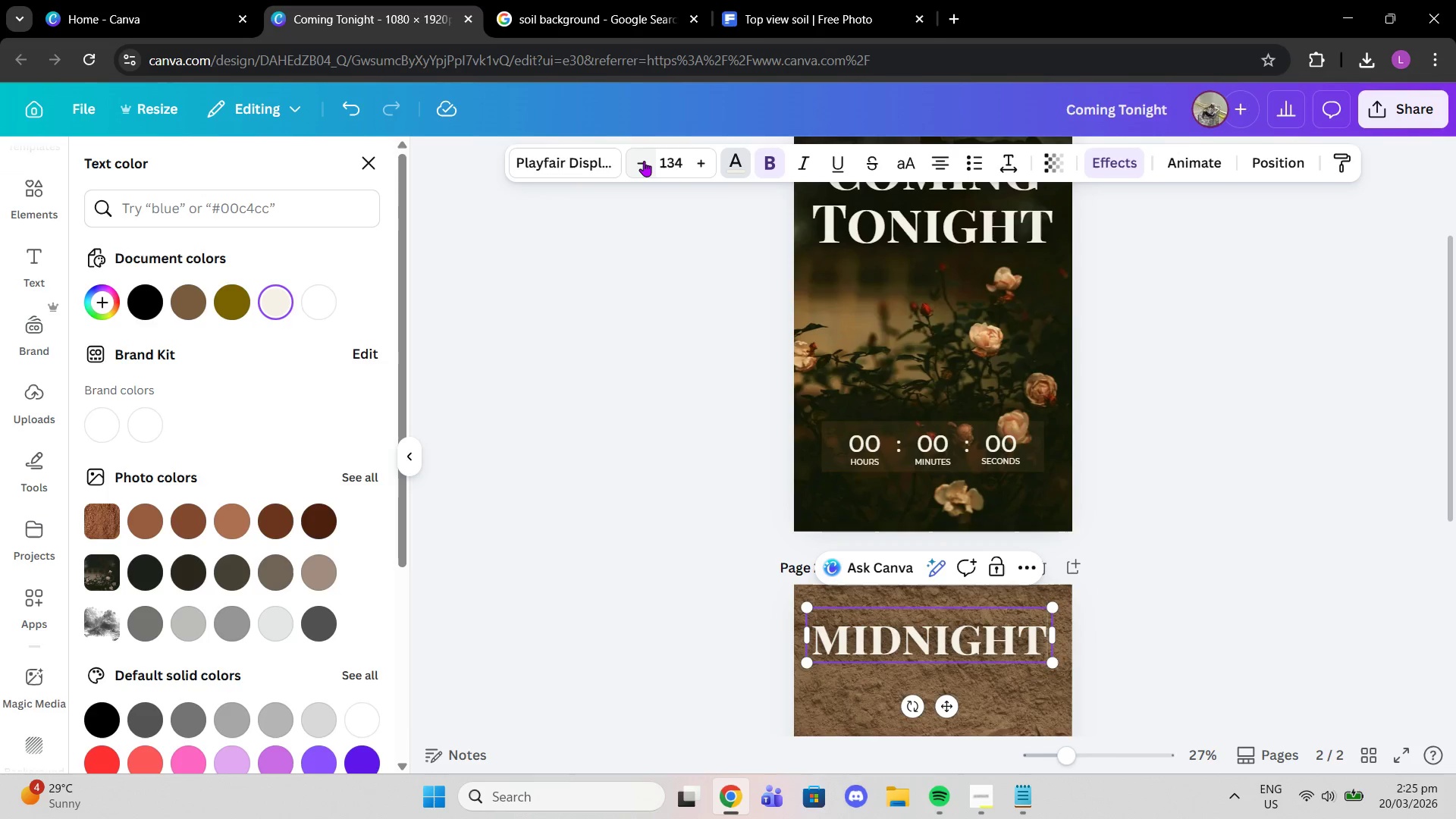 
triple_click([644, 161])
 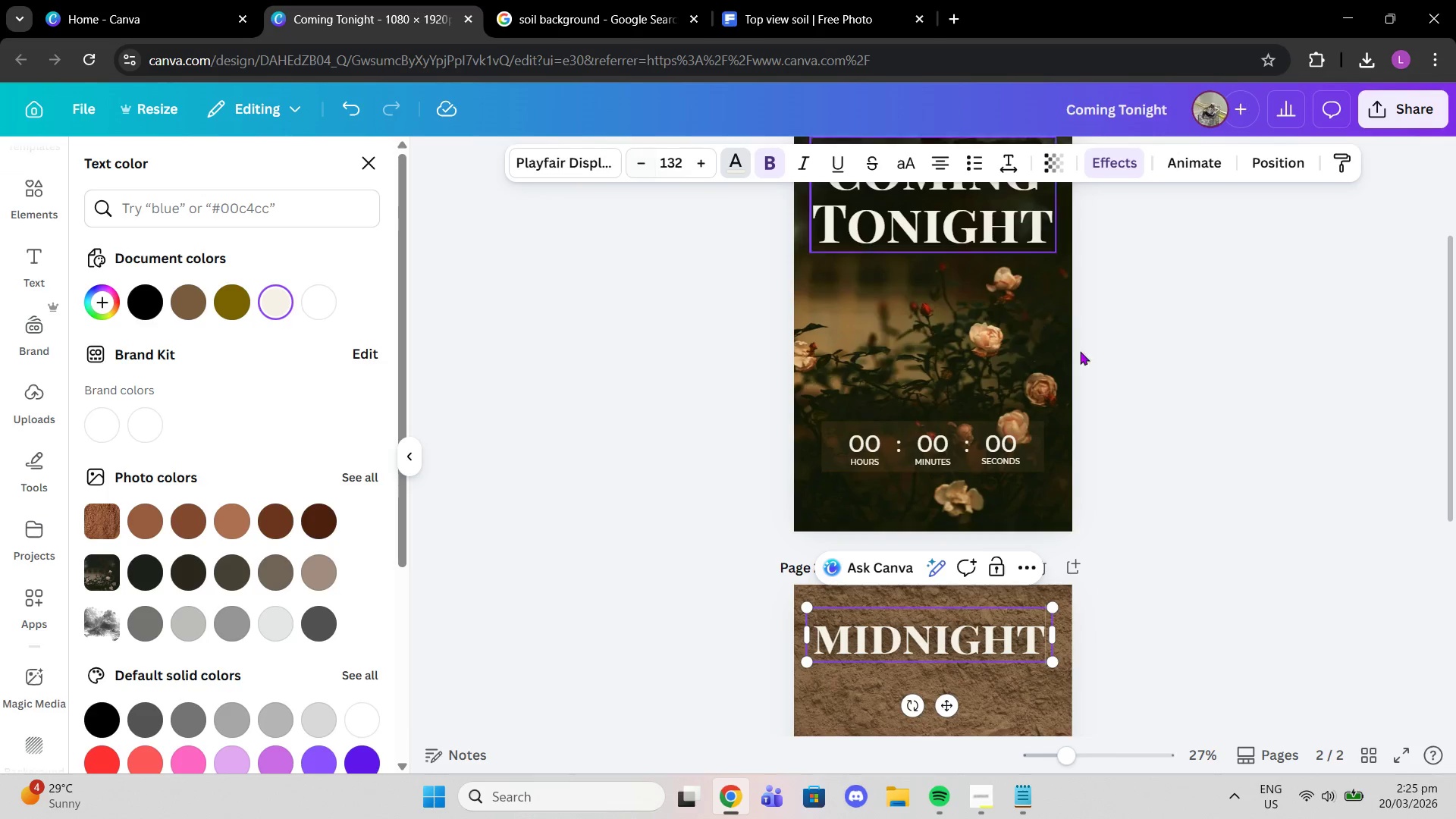 
left_click_drag(start_coordinate=[1272, 454], to_coordinate=[1279, 459])
 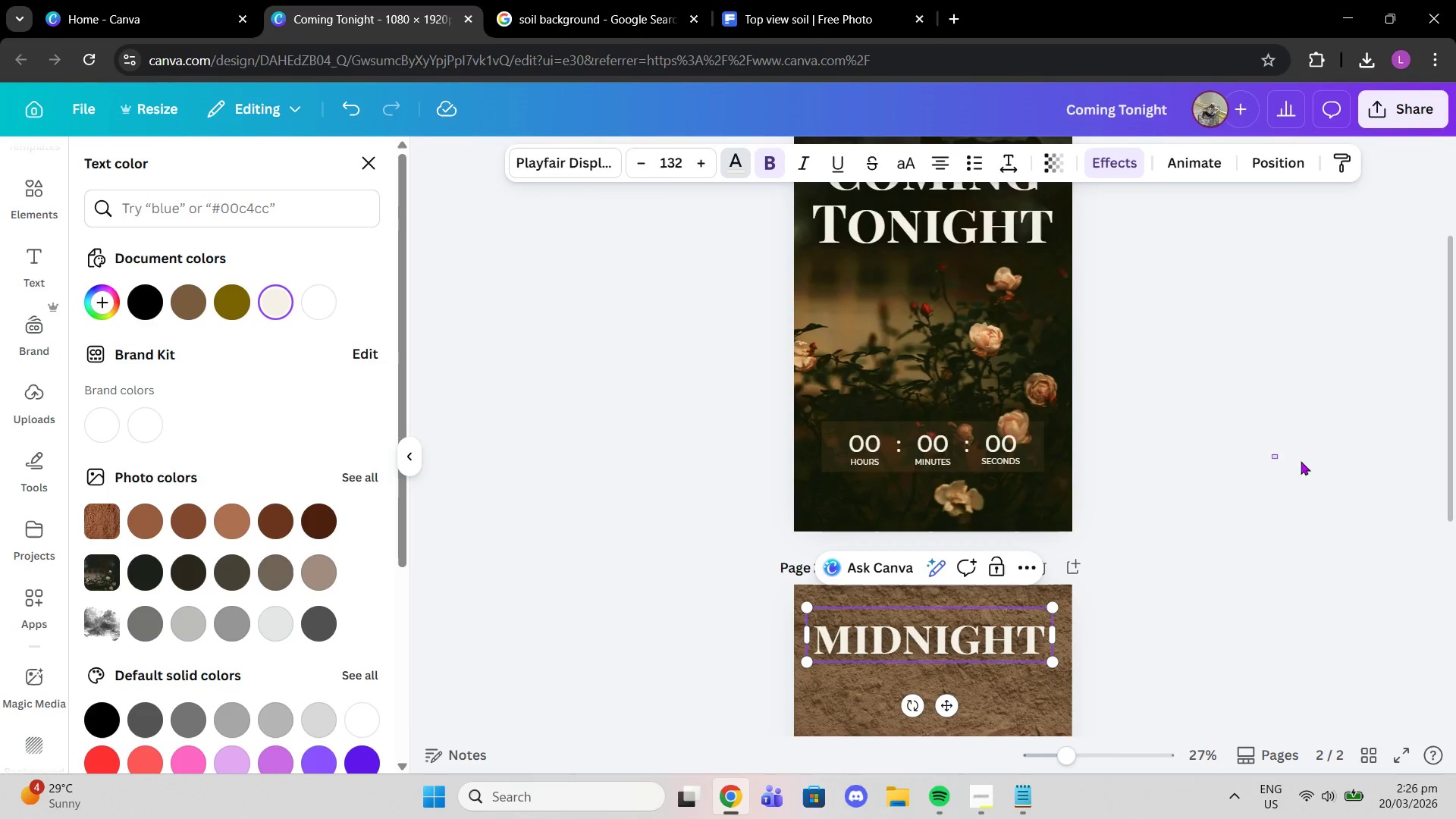 
scroll: coordinate [1296, 485], scroll_direction: down, amount: 3.0
 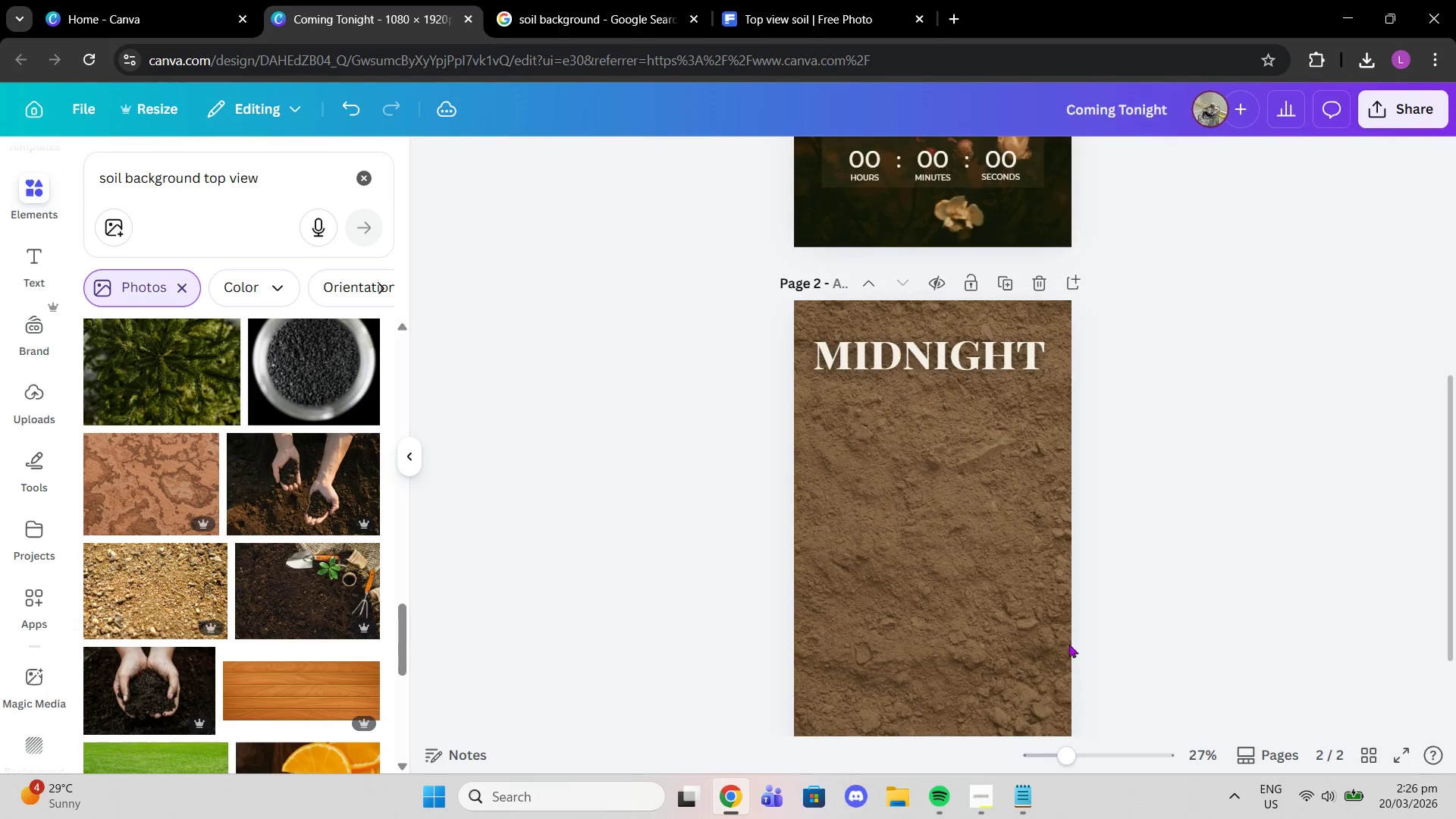 
left_click([1015, 597])
 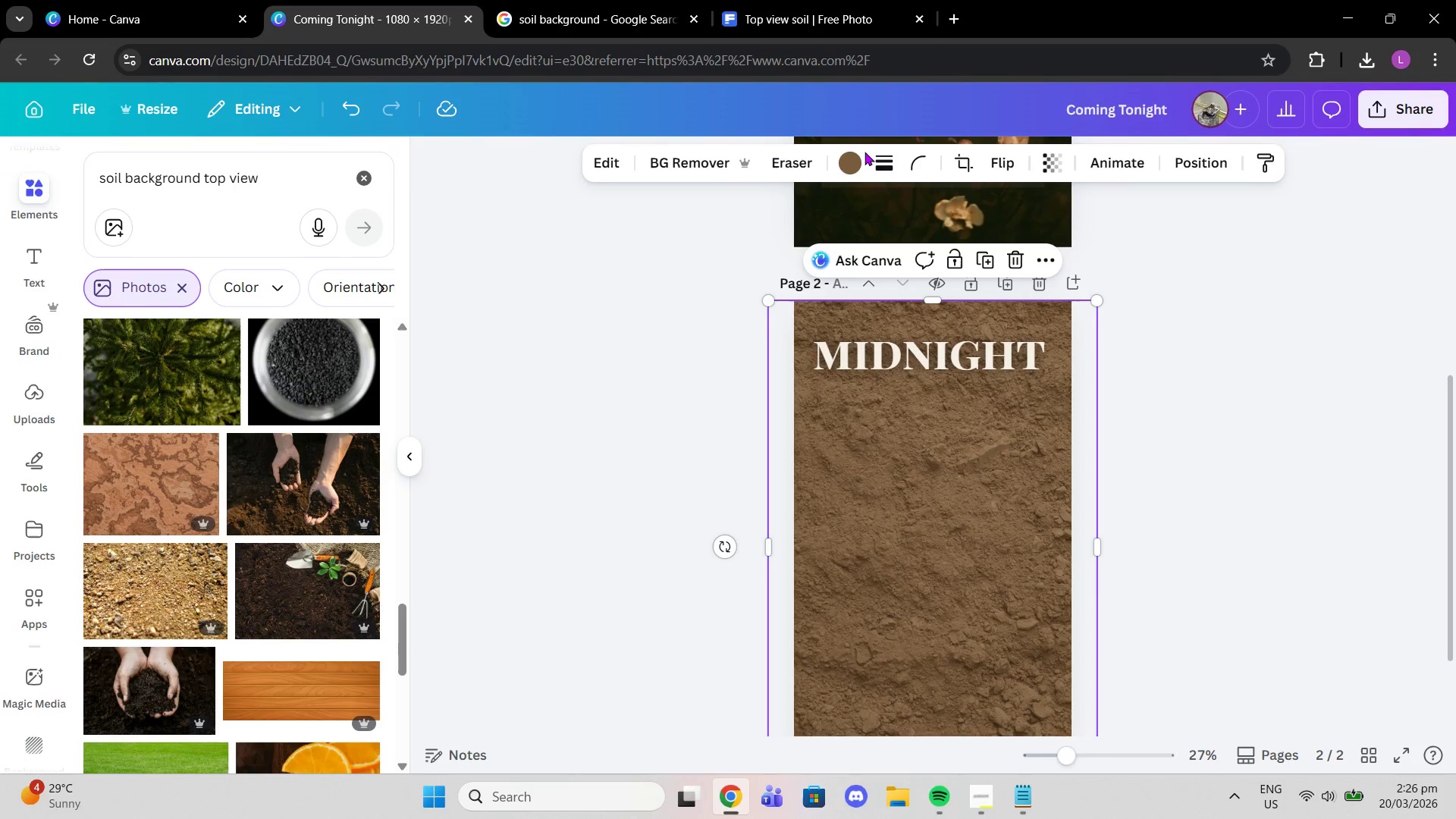 
double_click([859, 155])
 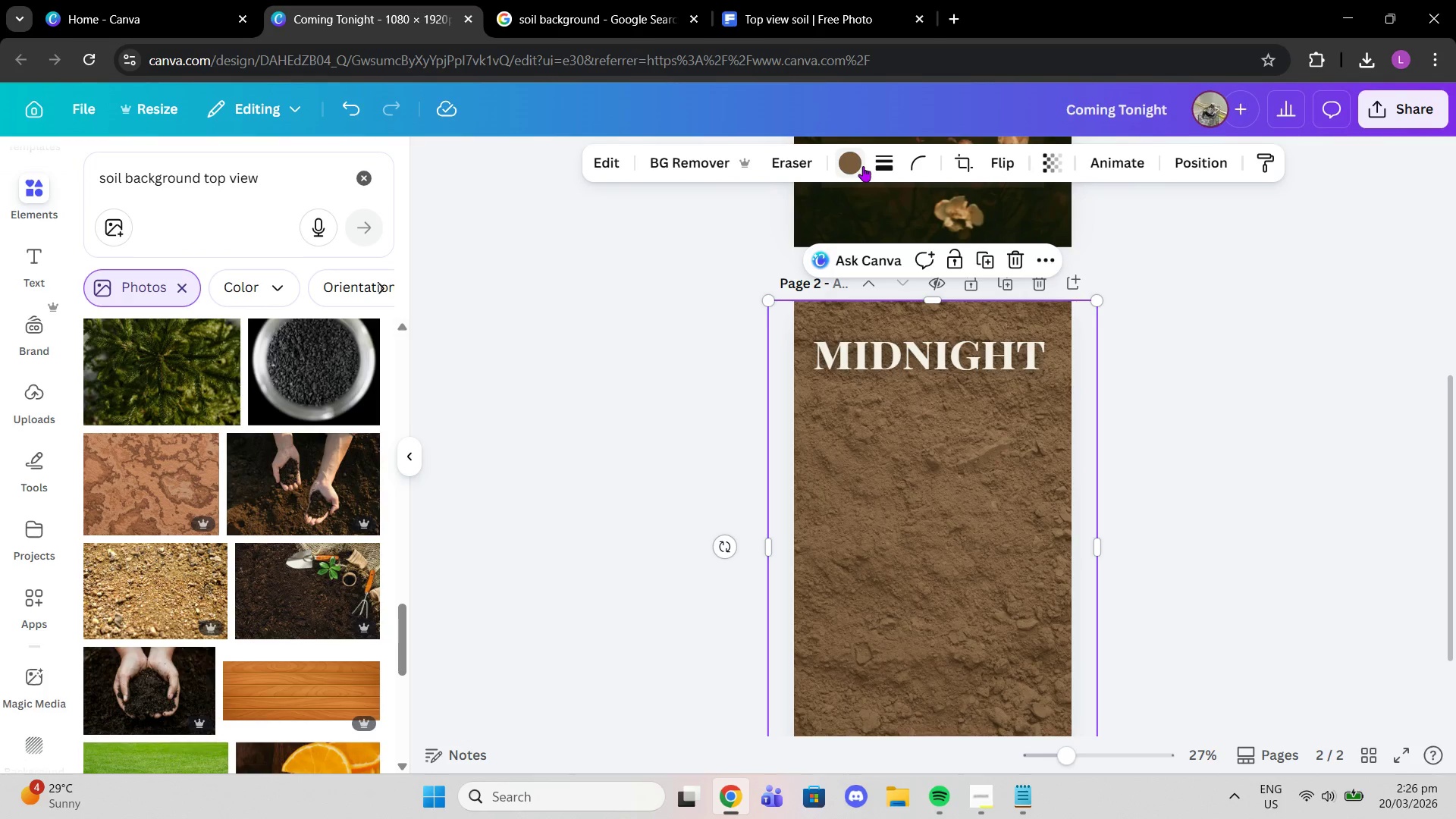 
left_click([855, 166])
 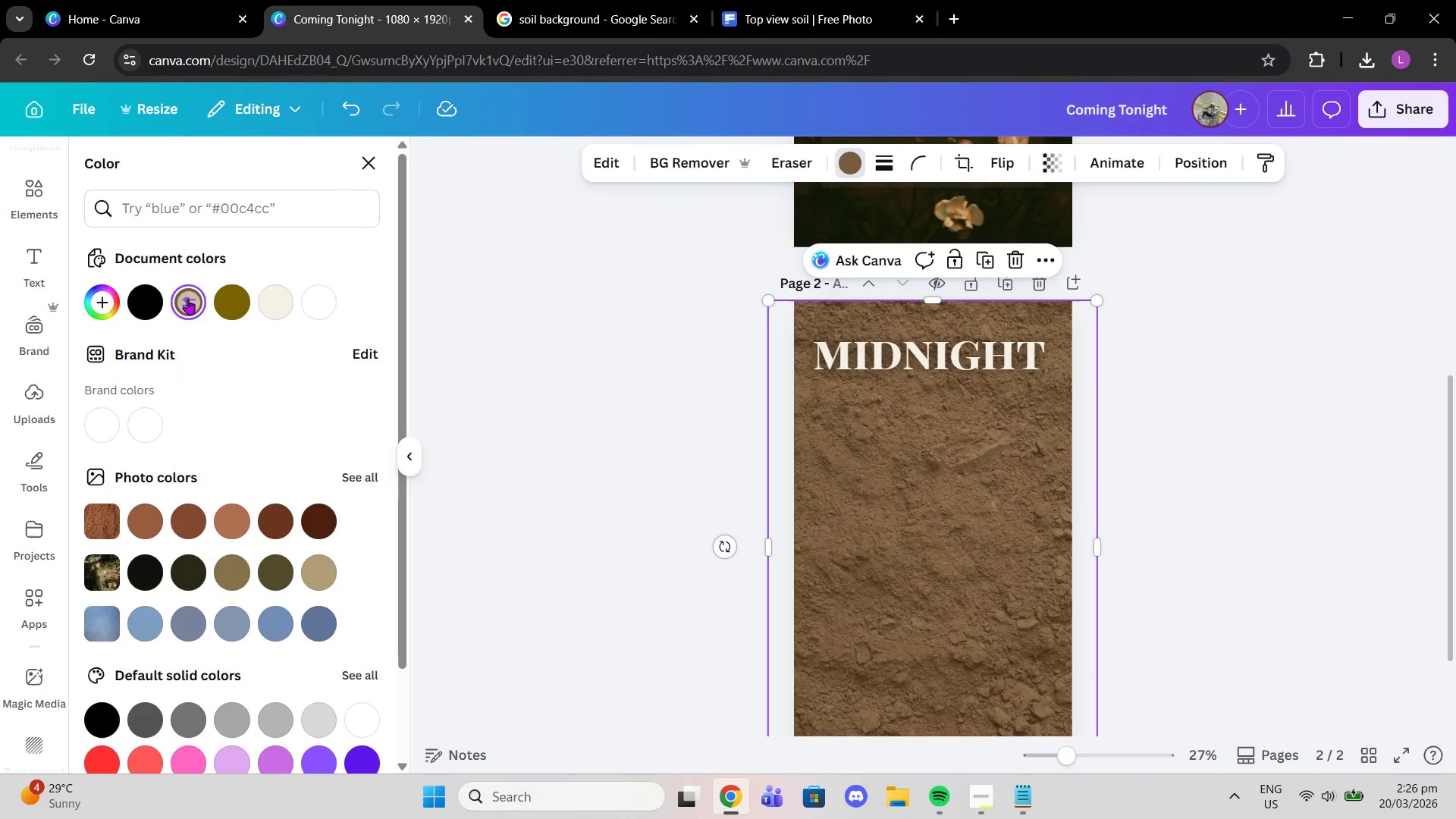 
left_click([158, 290])
 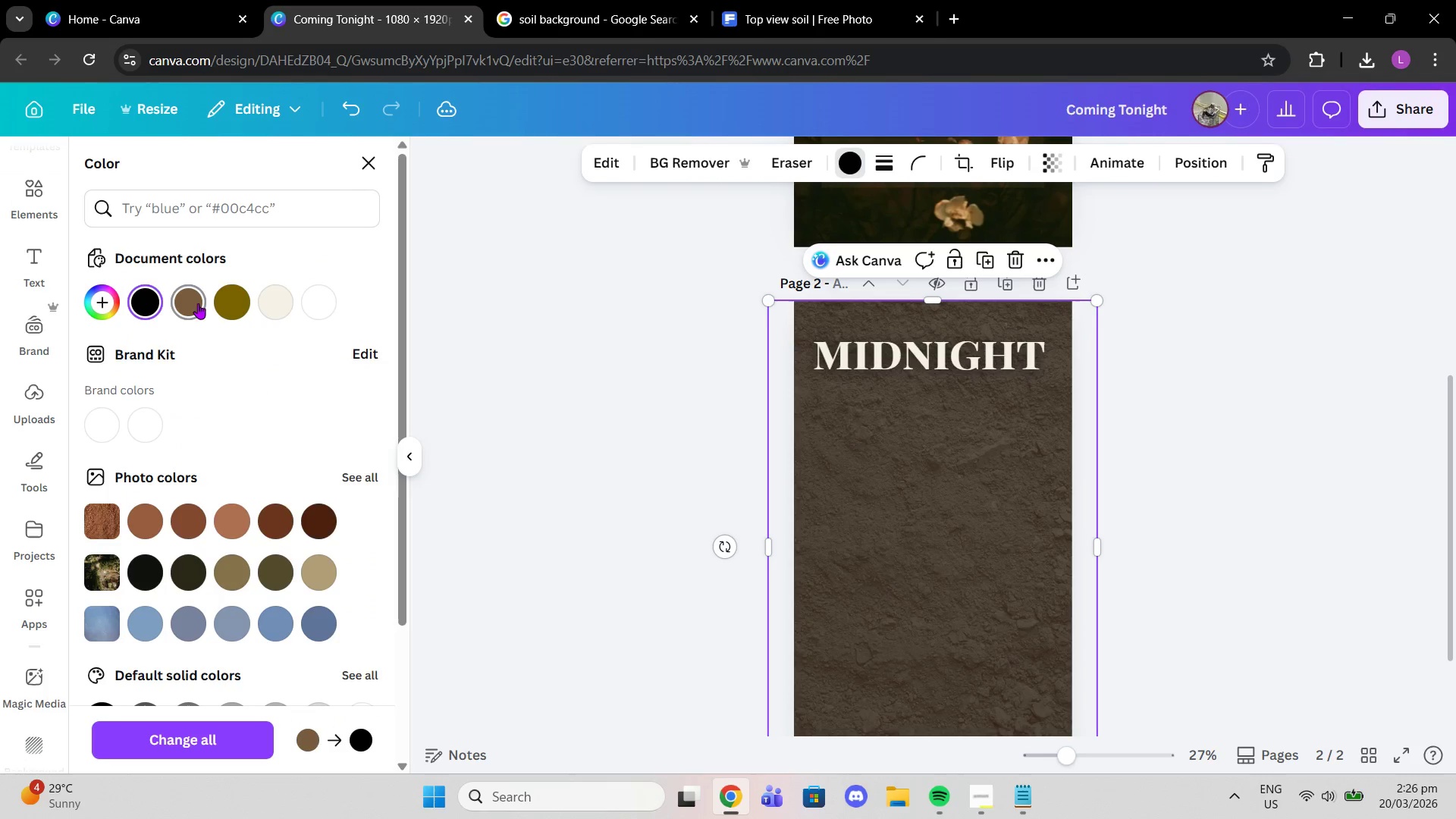 
left_click([322, 524])
 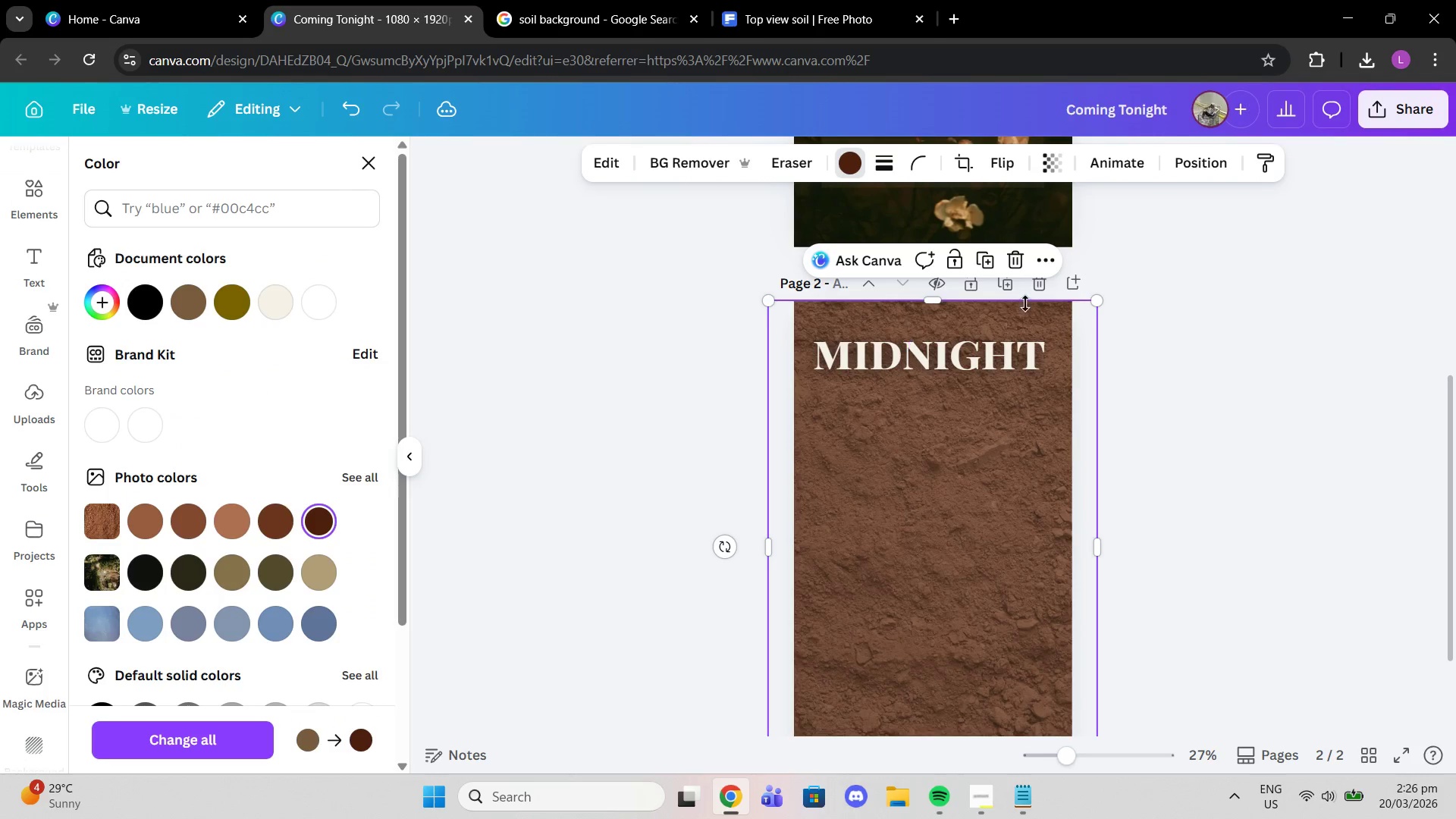 
scroll: coordinate [1049, 289], scroll_direction: down, amount: 1.0
 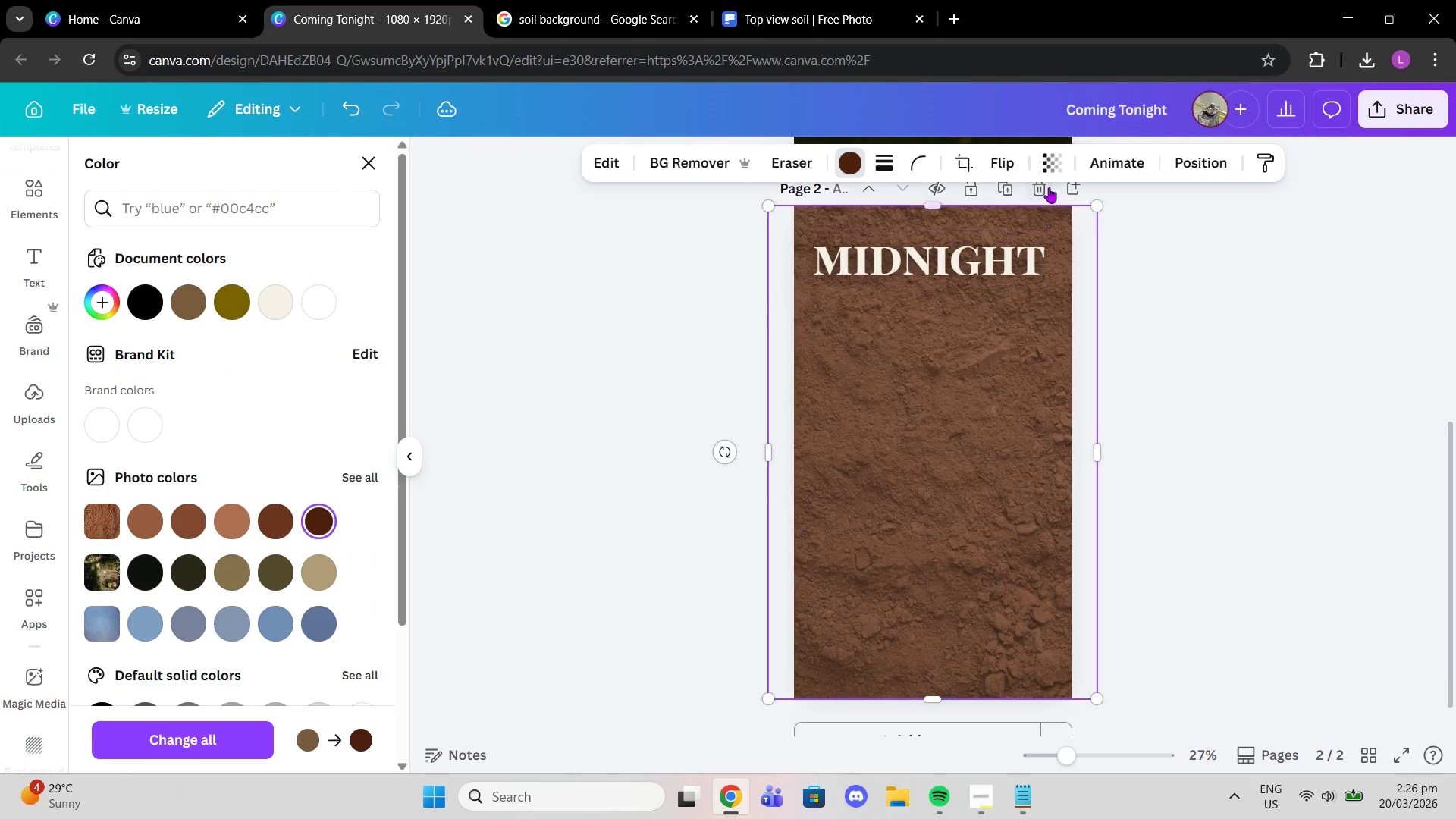 
left_click([1047, 176])
 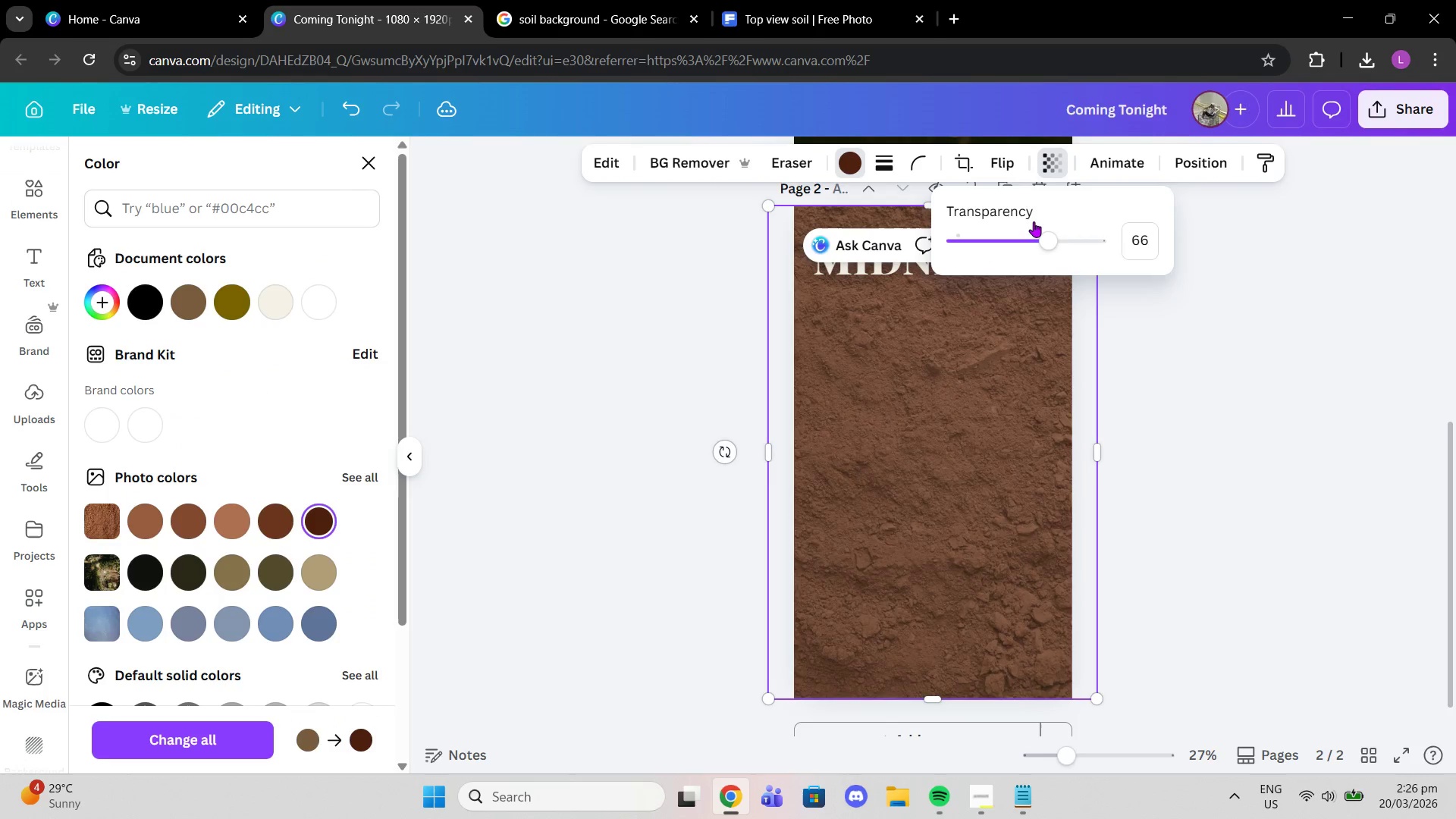 
left_click_drag(start_coordinate=[1051, 240], to_coordinate=[1120, 254])
 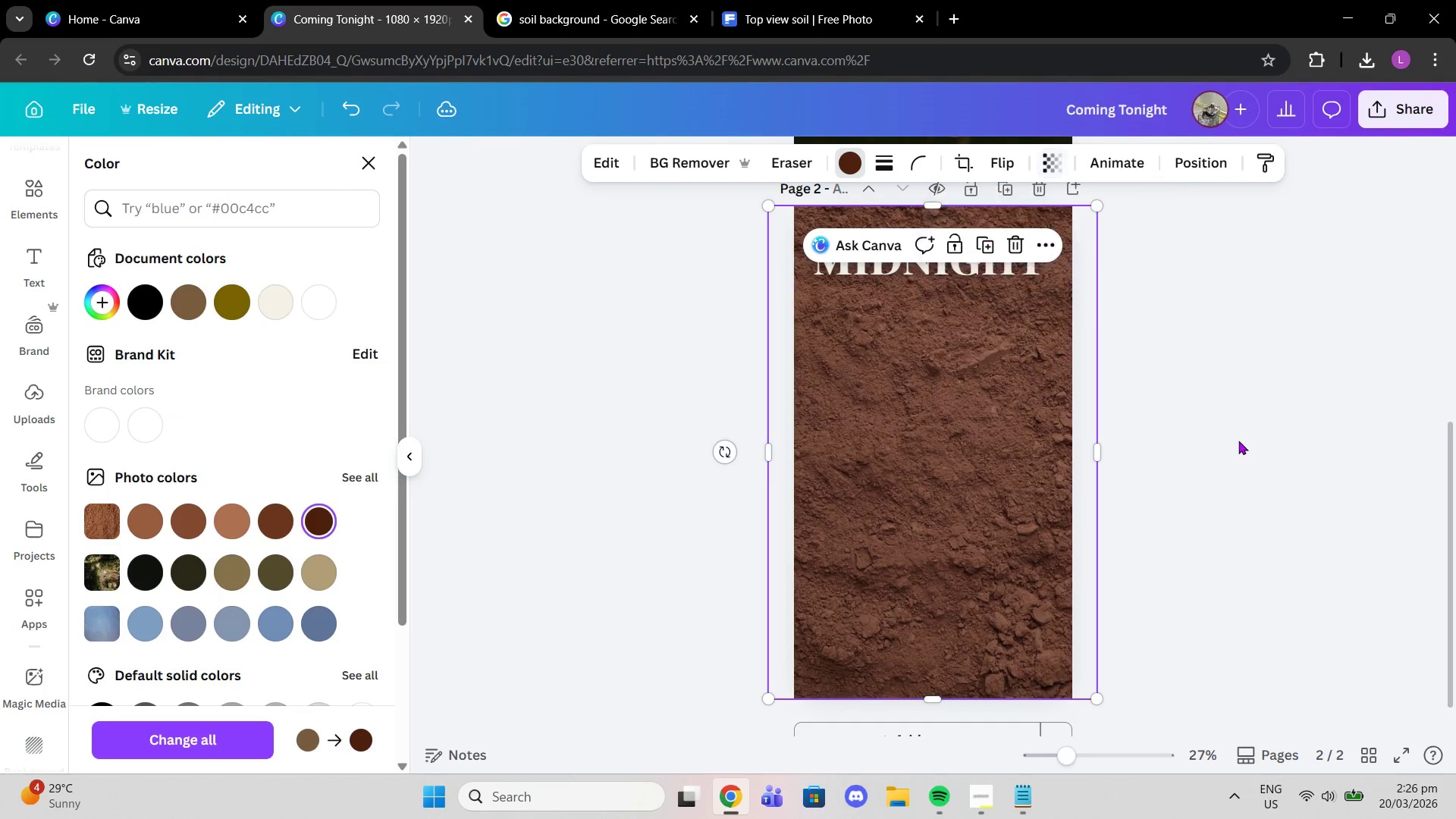 
double_click([1238, 441])
 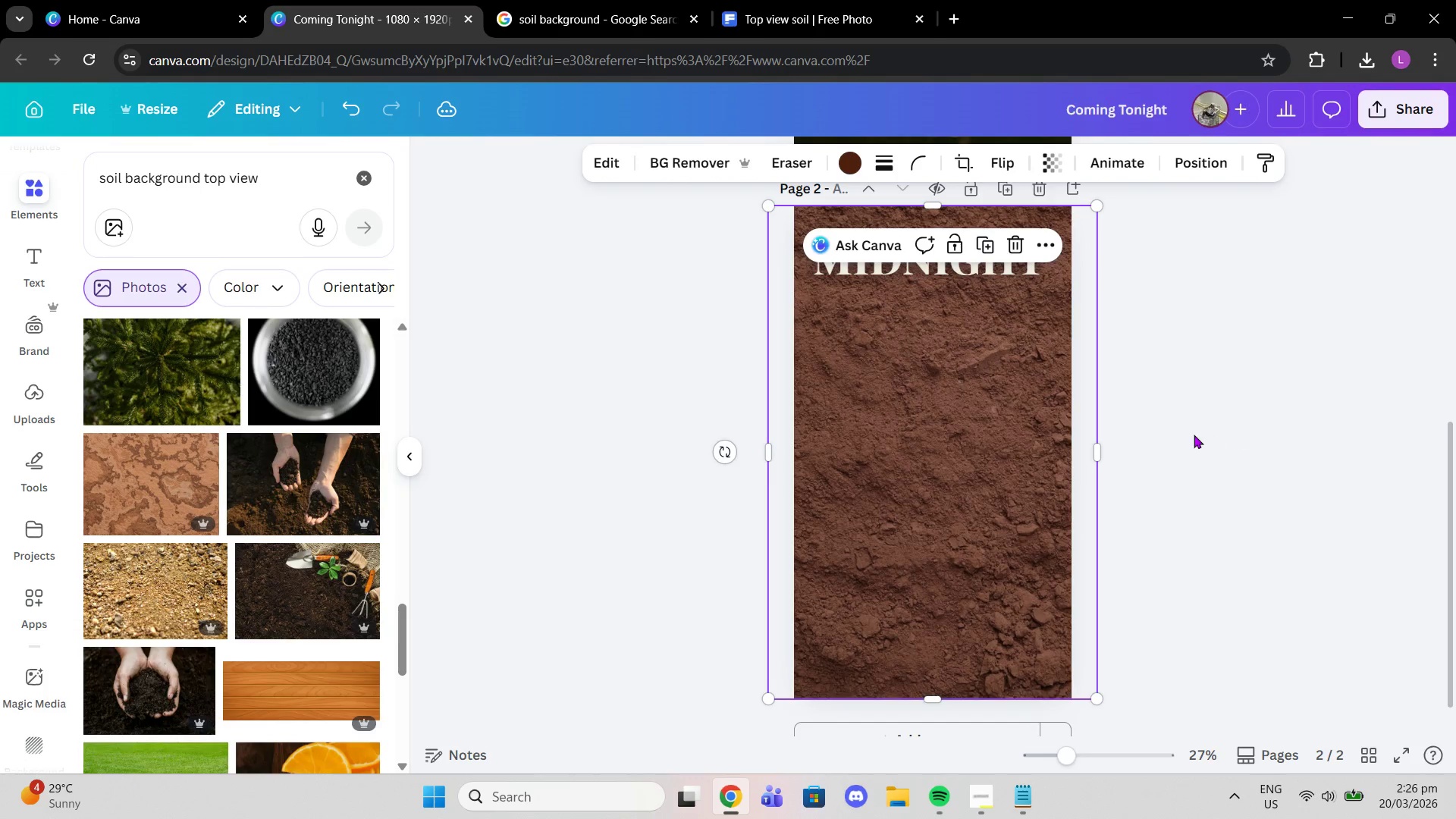 
scroll: coordinate [1194, 435], scroll_direction: up, amount: 2.0
 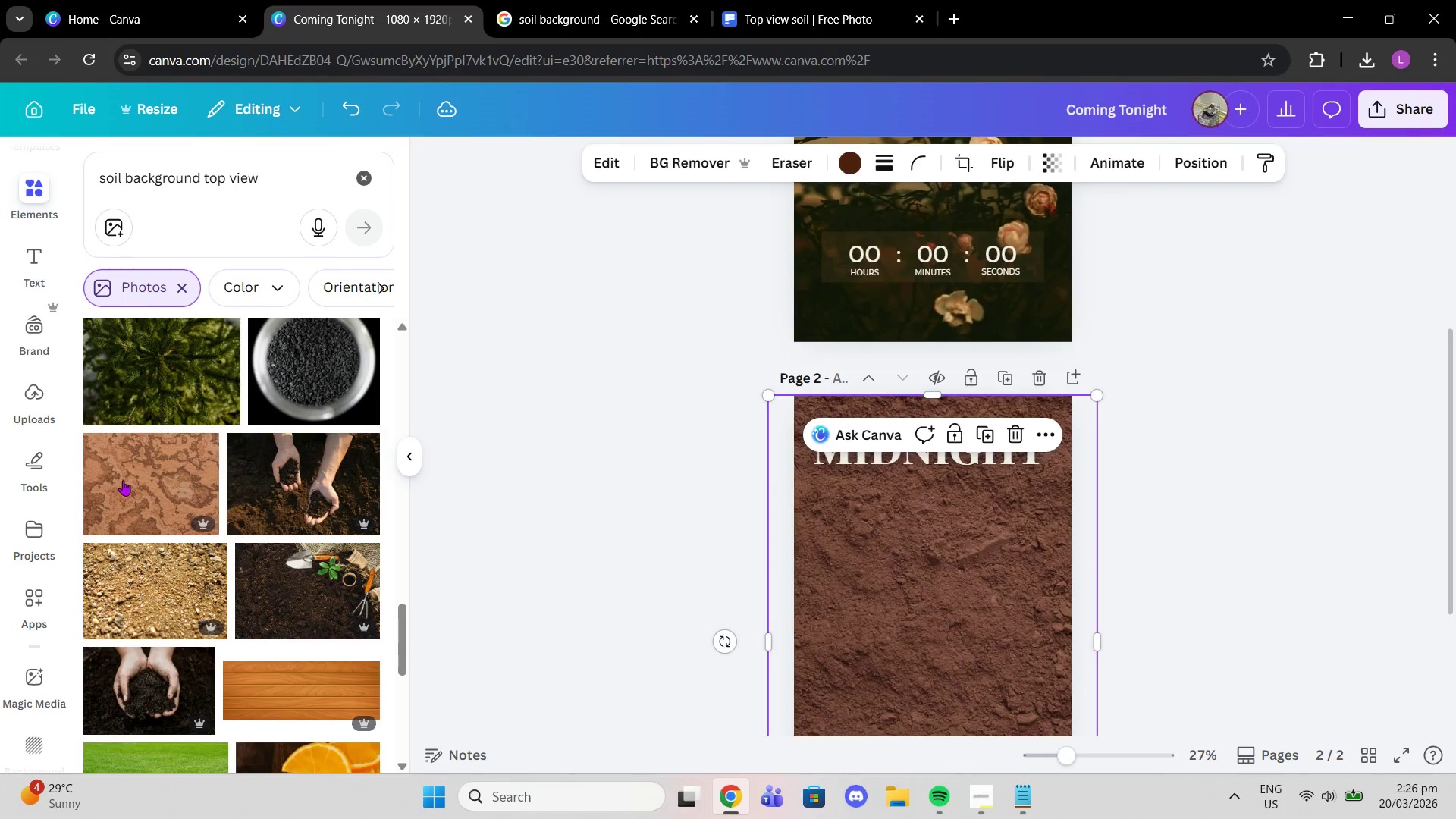 
scroll: coordinate [294, 673], scroll_direction: down, amount: 19.0
 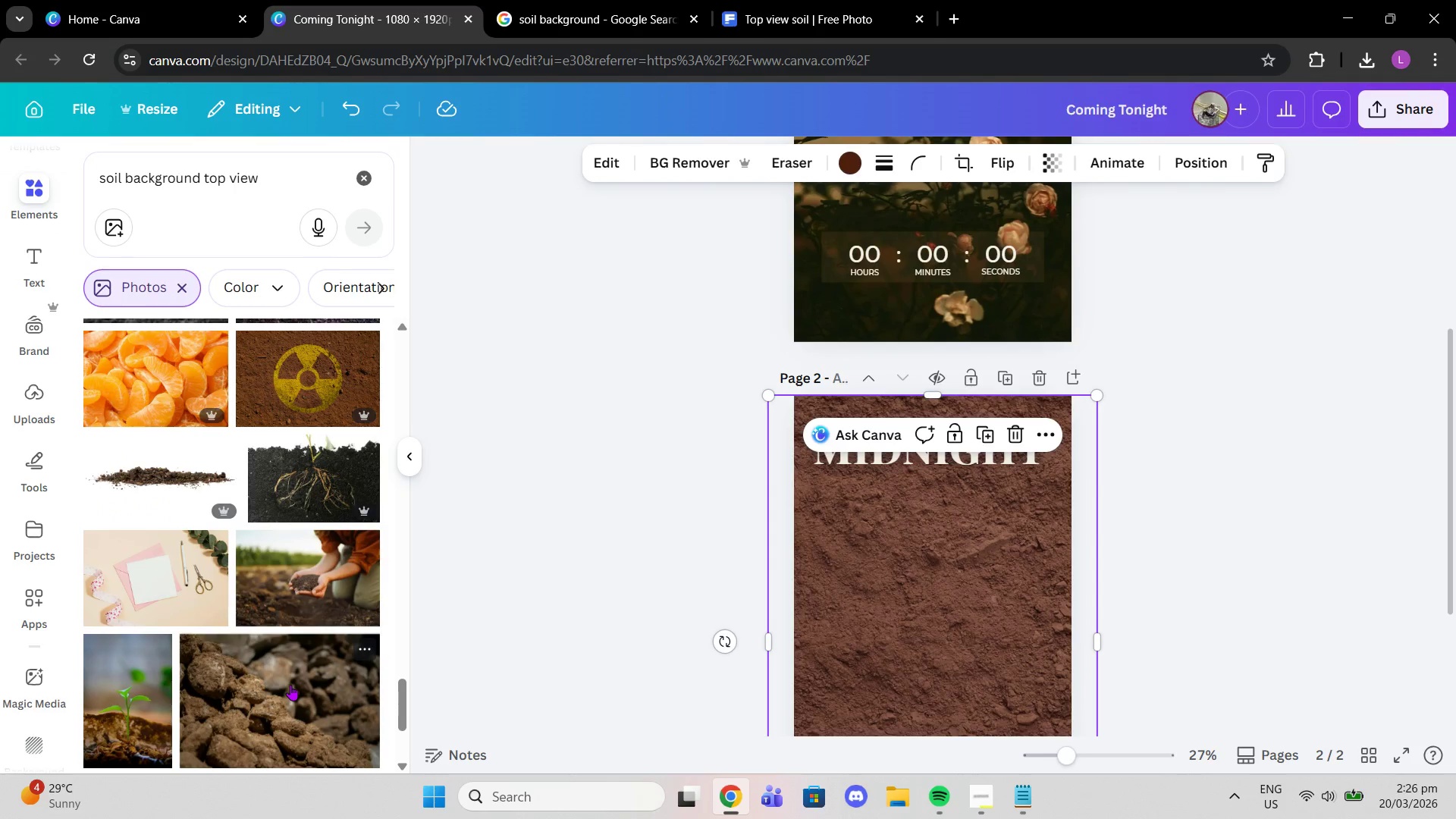 
scroll: coordinate [290, 685], scroll_direction: down, amount: 5.0
 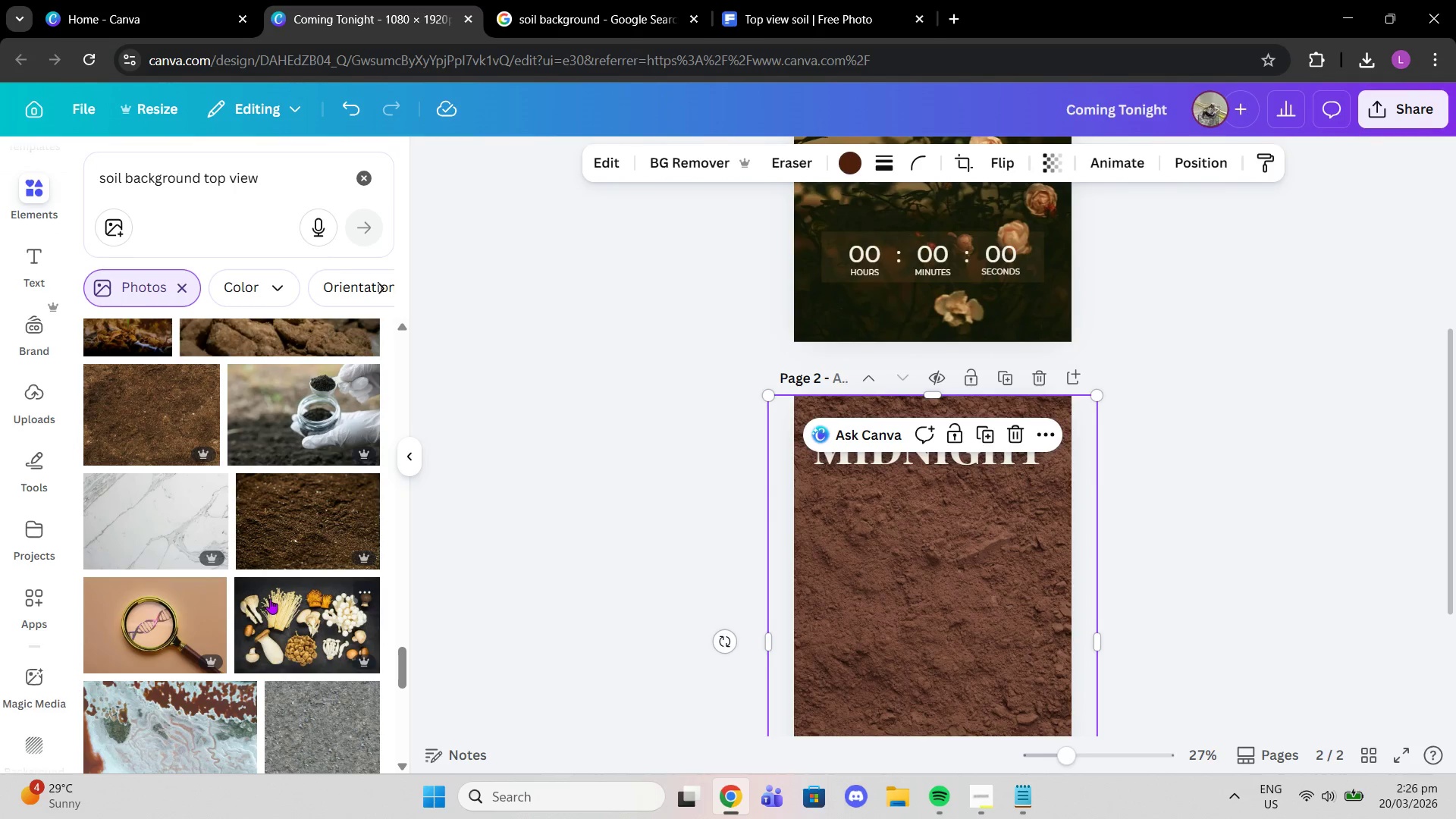 
left_click([310, 504])
 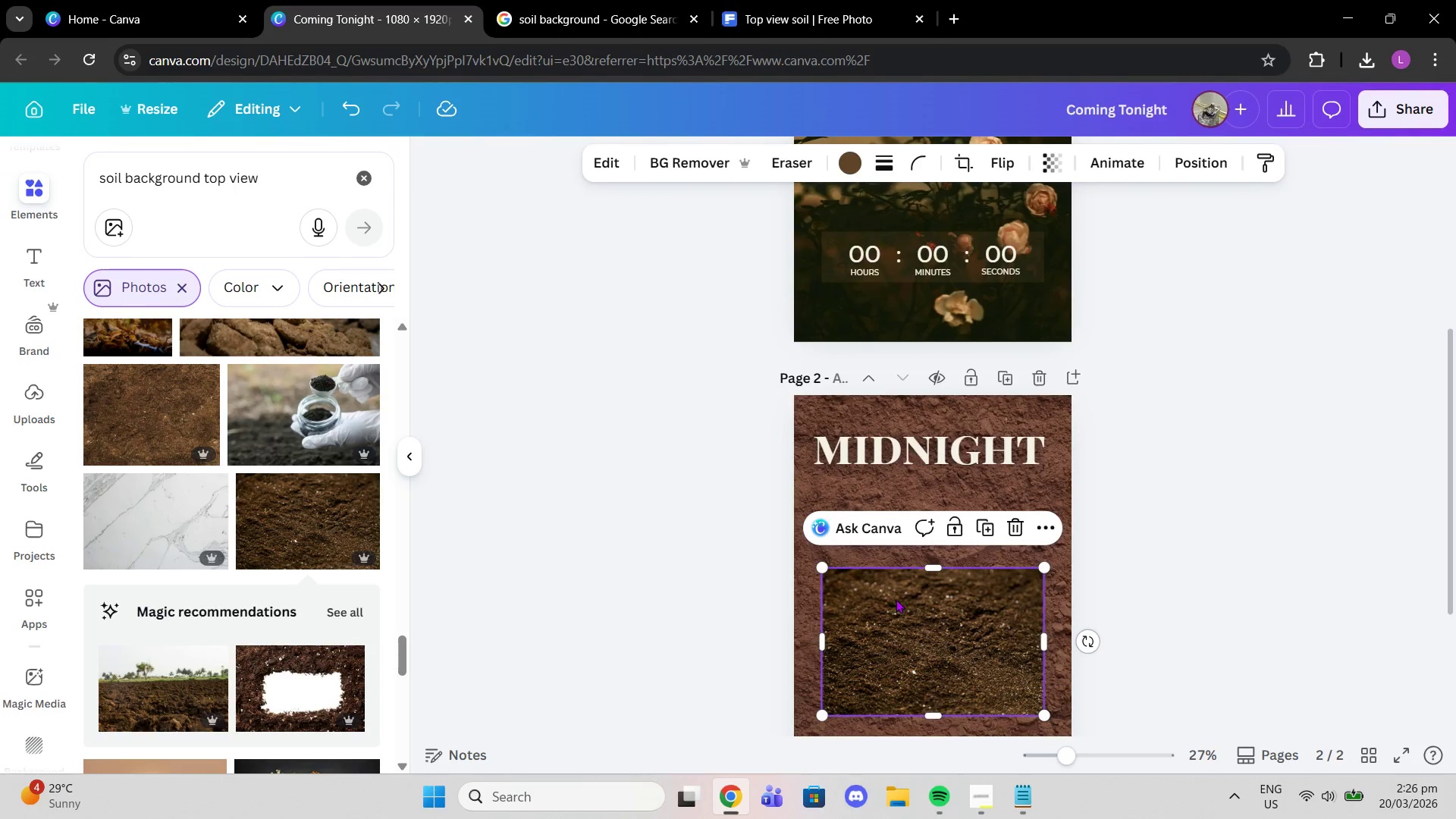 
left_click_drag(start_coordinate=[822, 564], to_coordinate=[598, 403])
 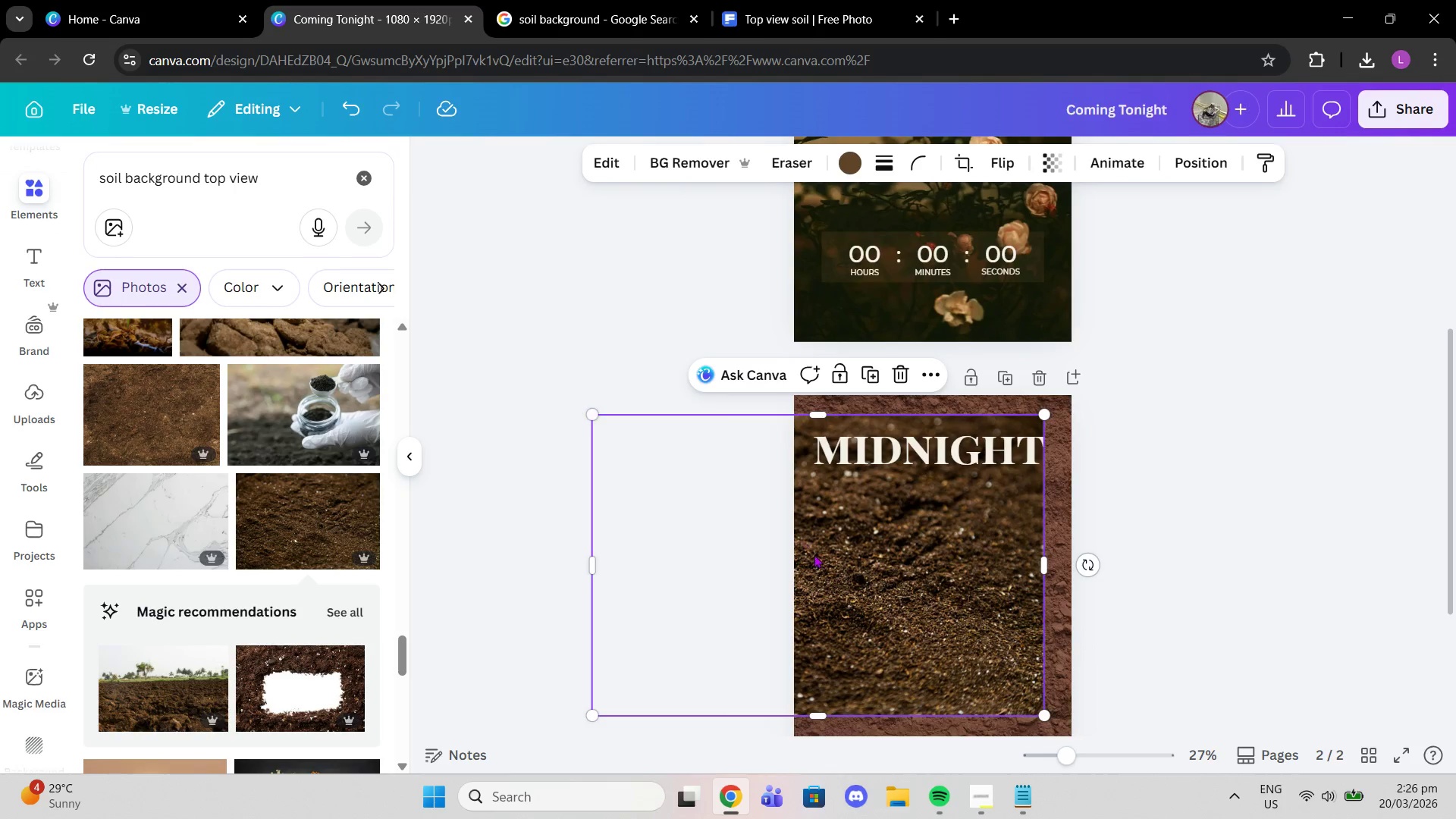 
left_click_drag(start_coordinate=[821, 561], to_coordinate=[904, 574])
 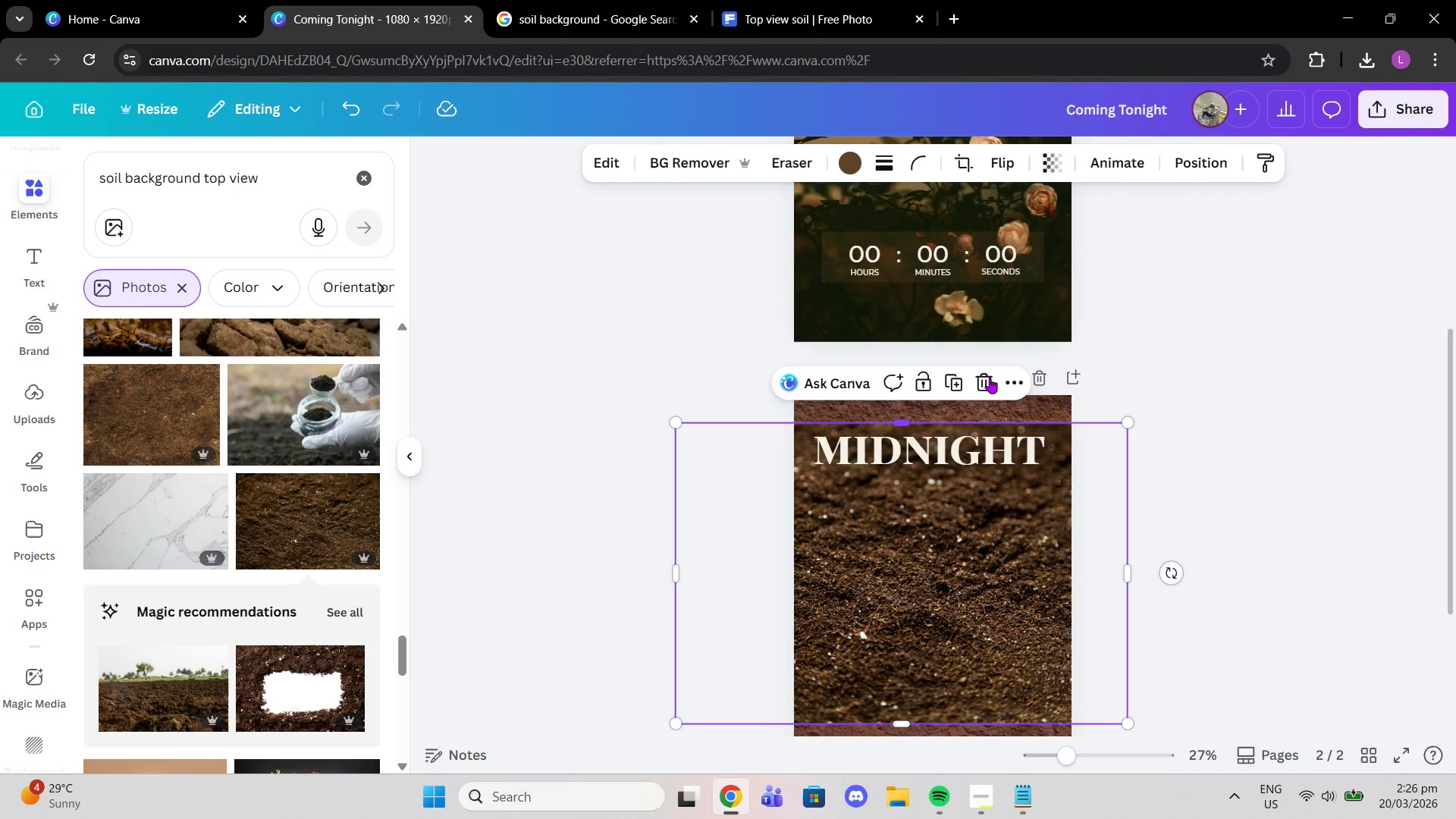 
left_click([978, 375])
 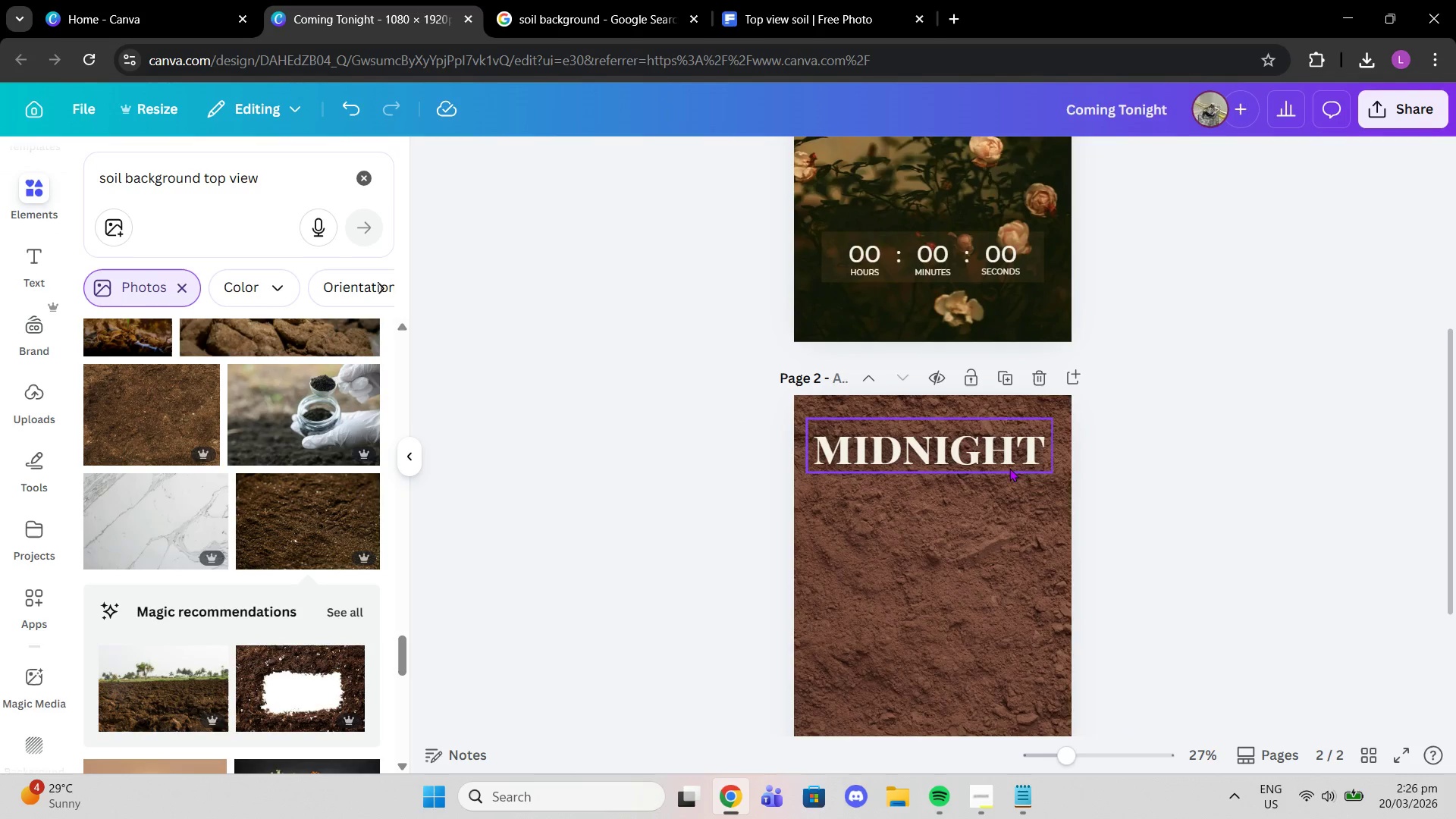 
scroll: coordinate [1106, 513], scroll_direction: down, amount: 2.0
 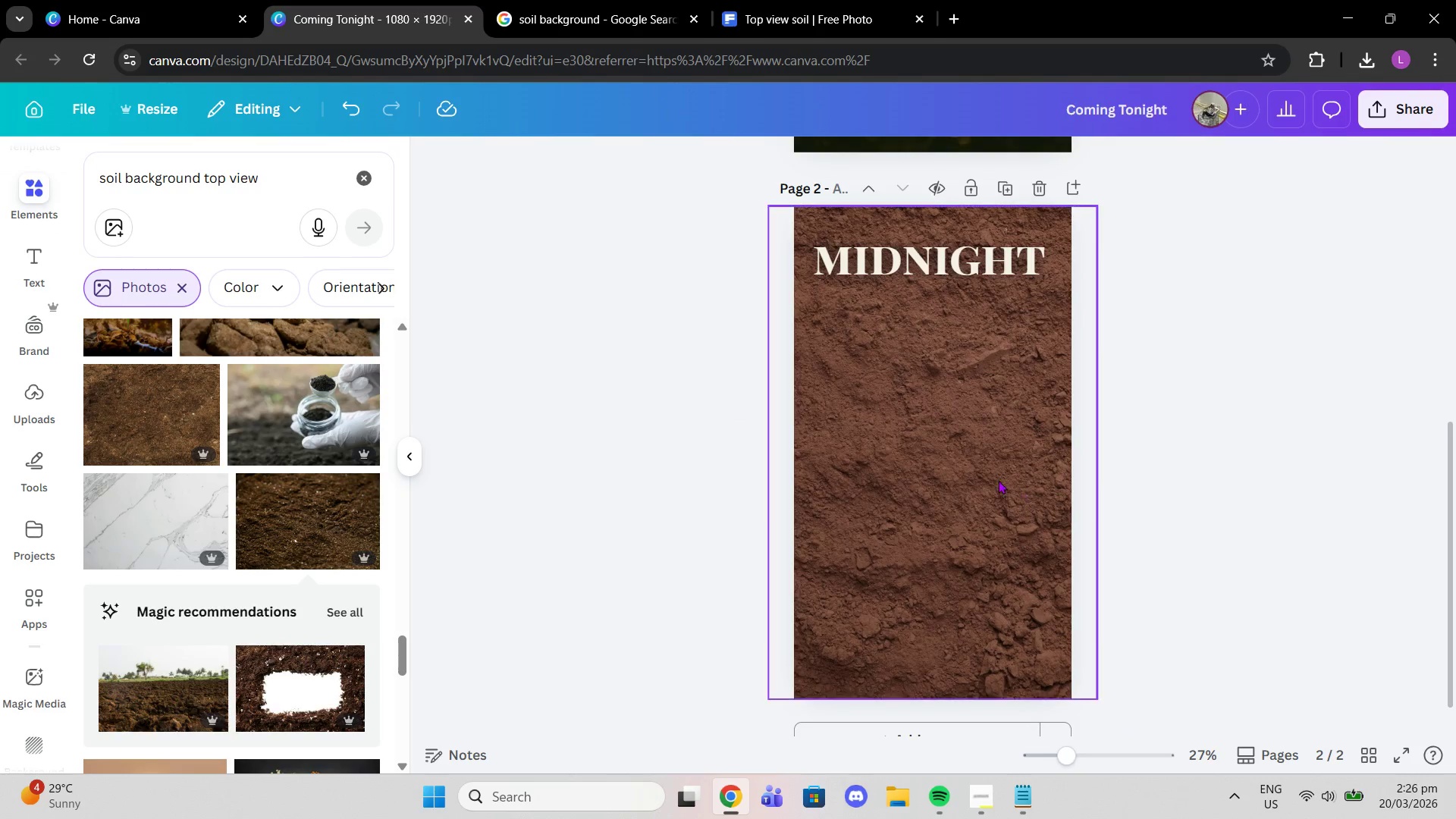 
left_click([986, 475])
 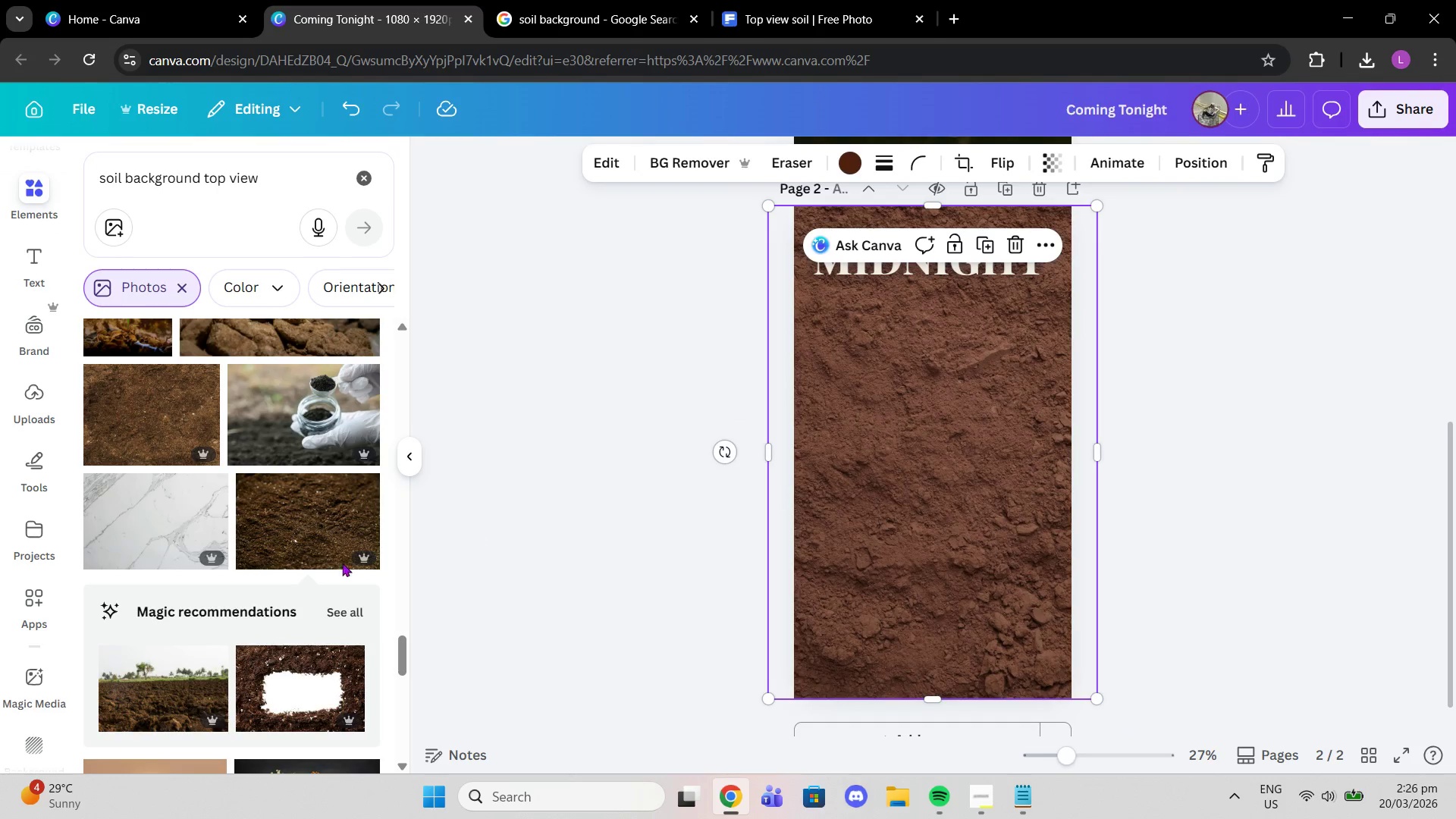 
scroll: coordinate [290, 497], scroll_direction: down, amount: 5.0
 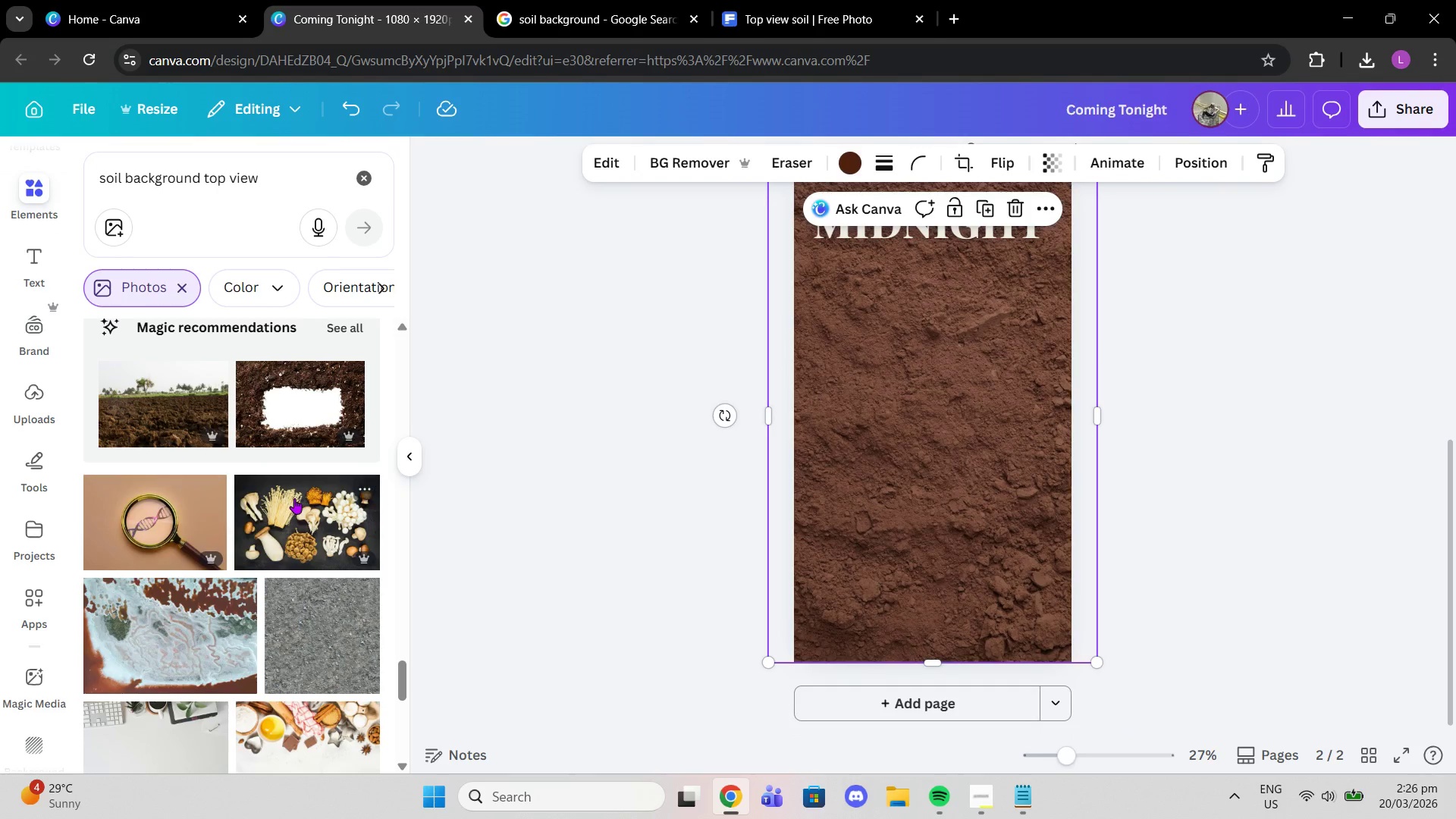 
scroll: coordinate [333, 477], scroll_direction: up, amount: 18.0
 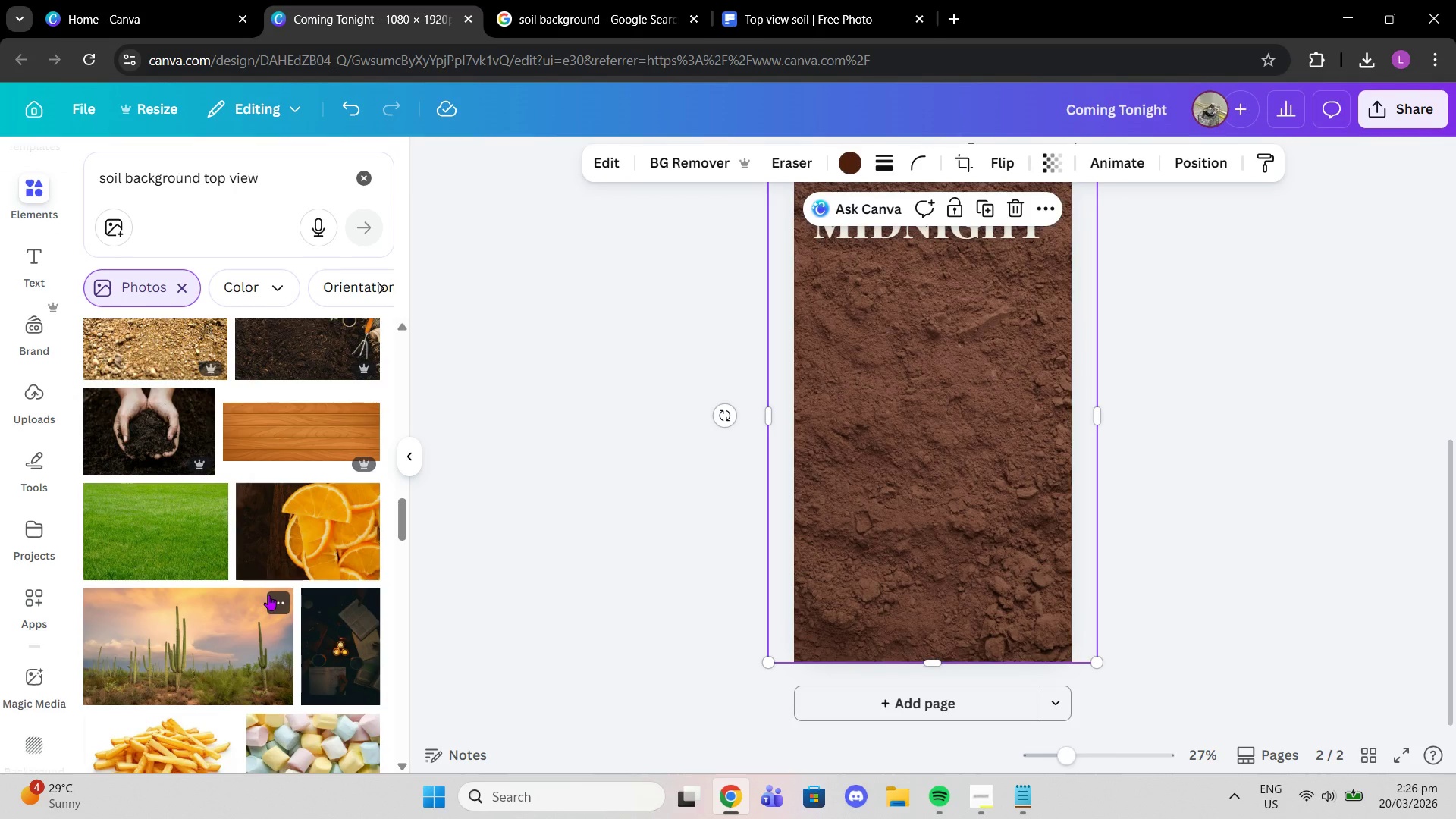 
mouse_move([246, 560])
 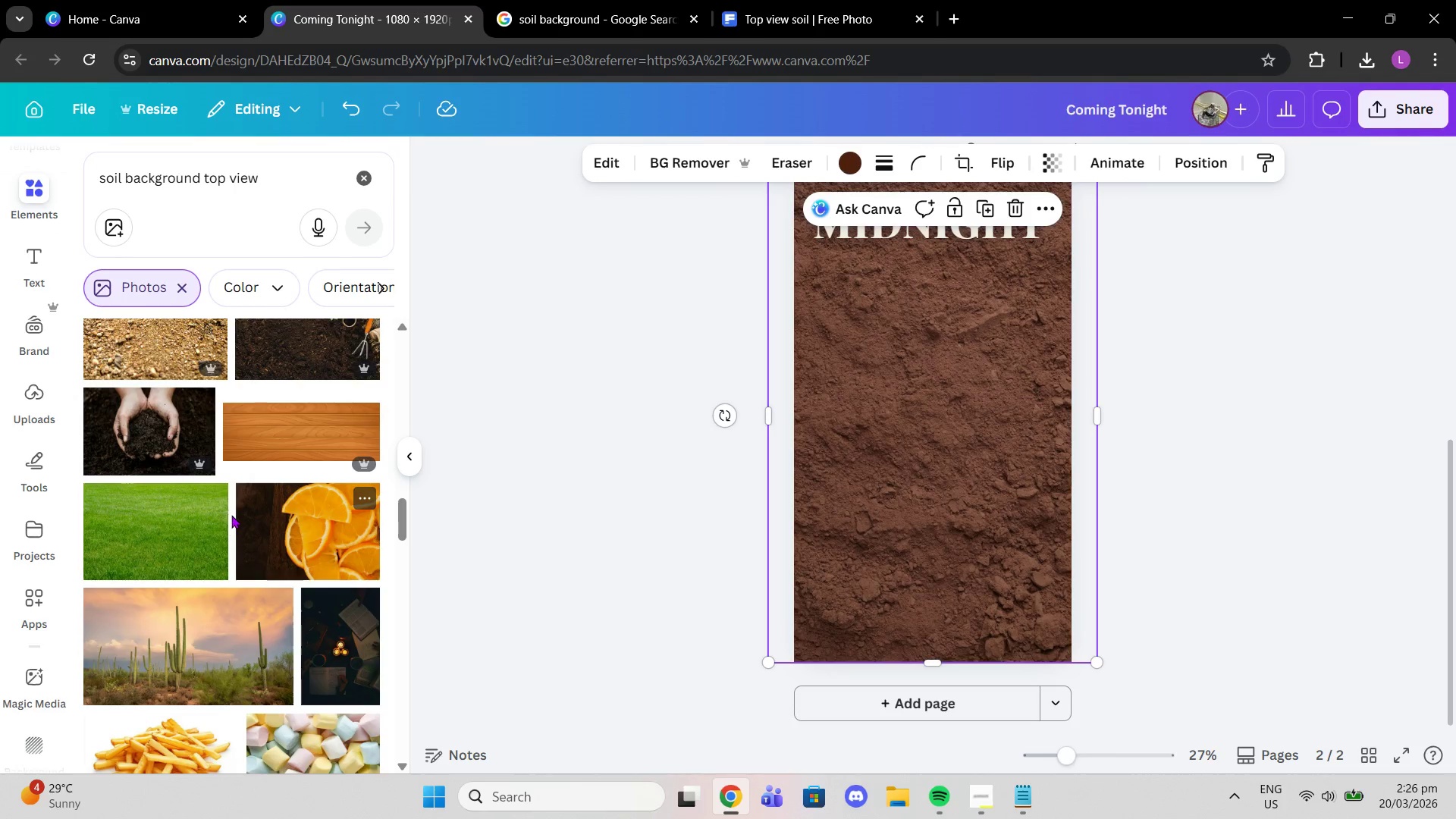 
mouse_move([227, 512])
 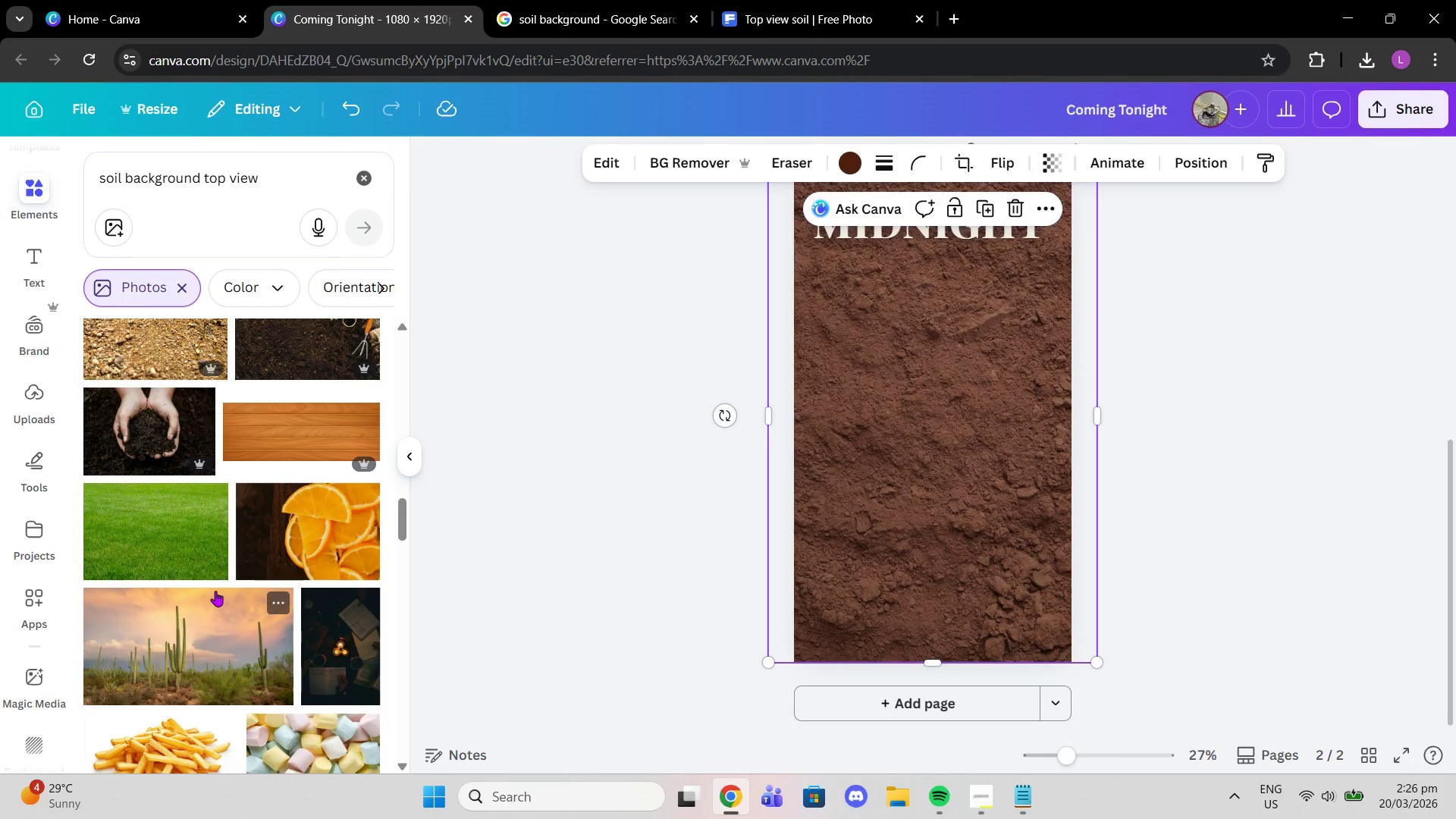 
wait(18.44)
 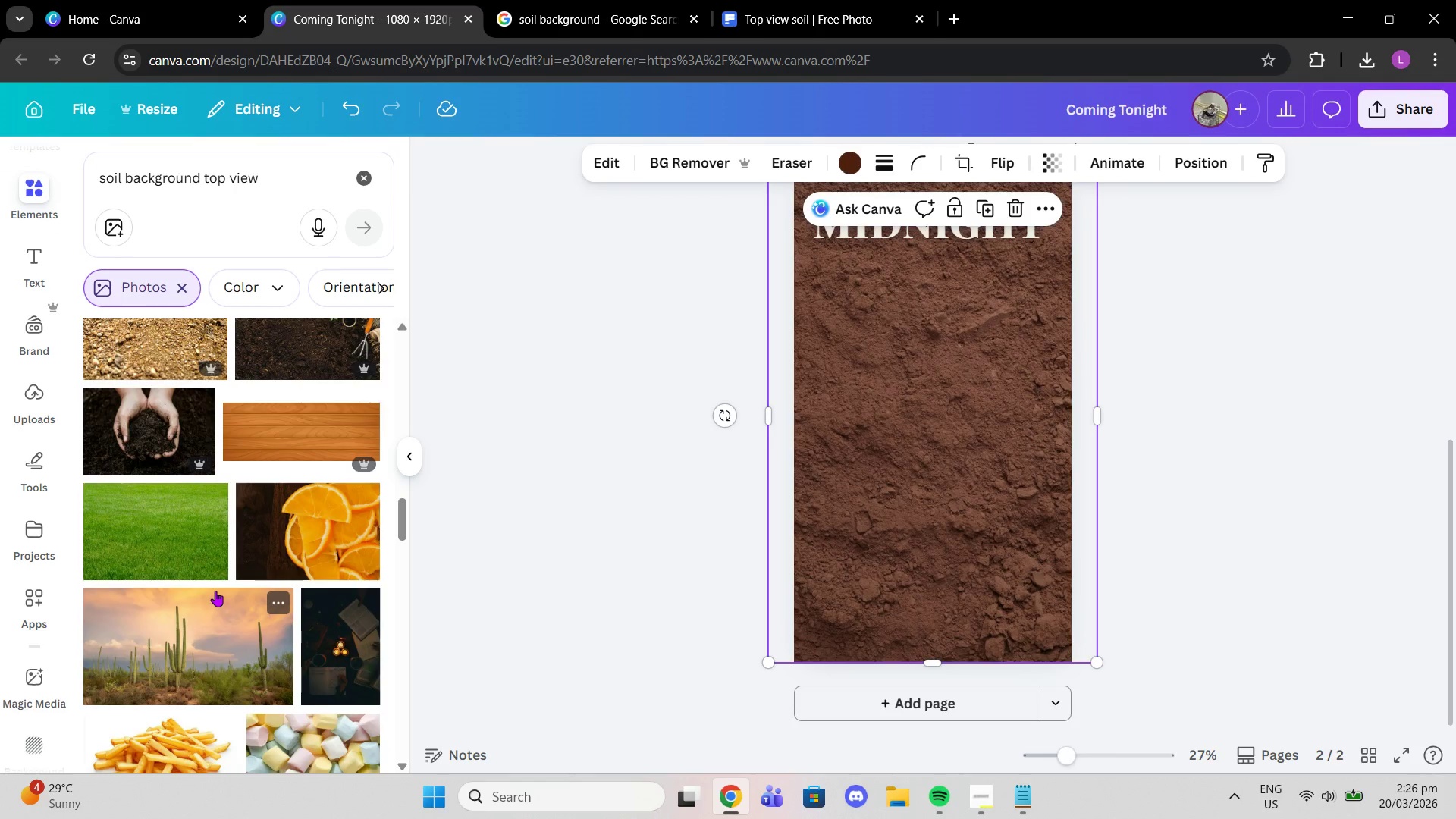 
left_click([842, 160])
 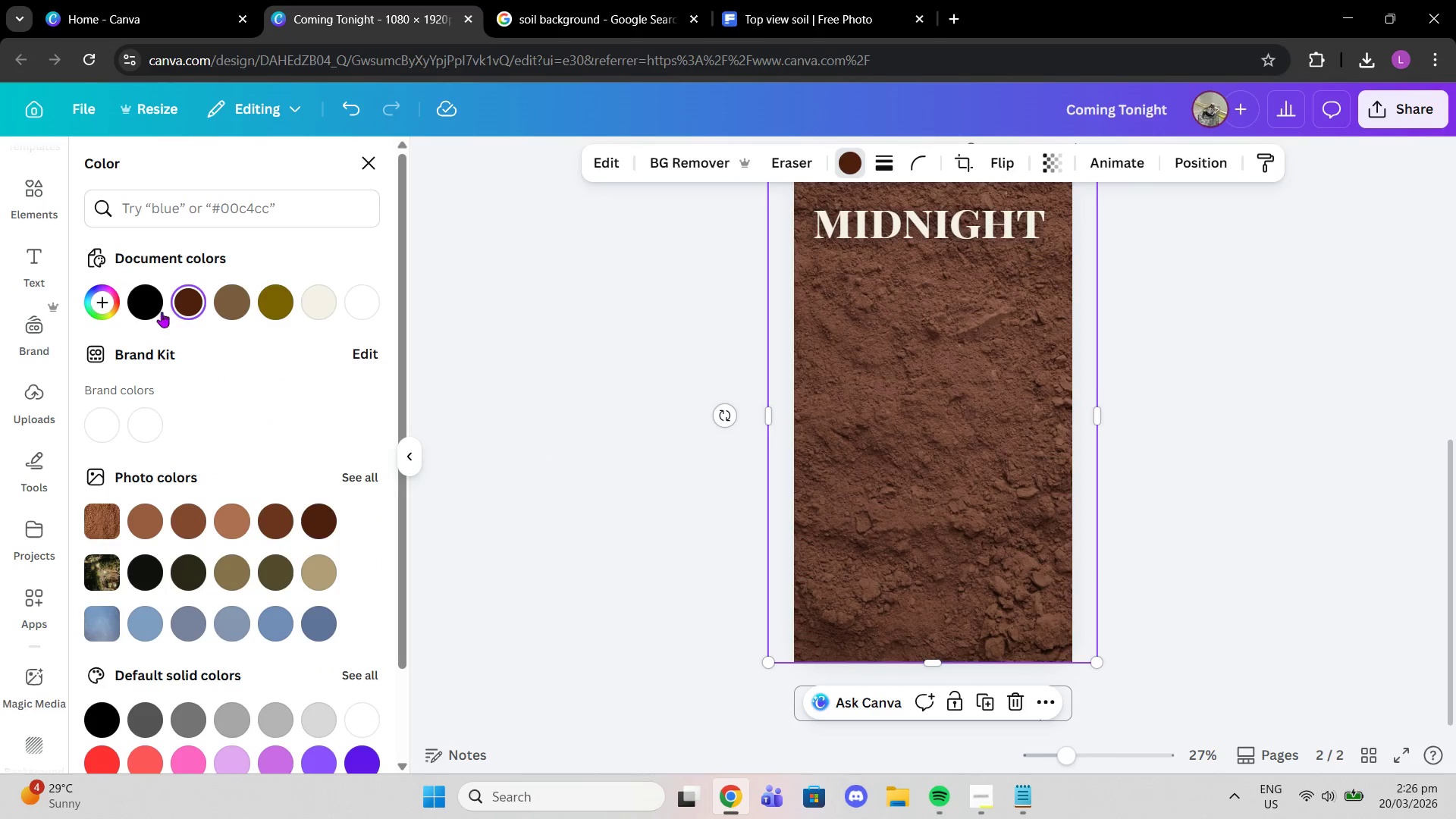 
left_click([149, 312])
 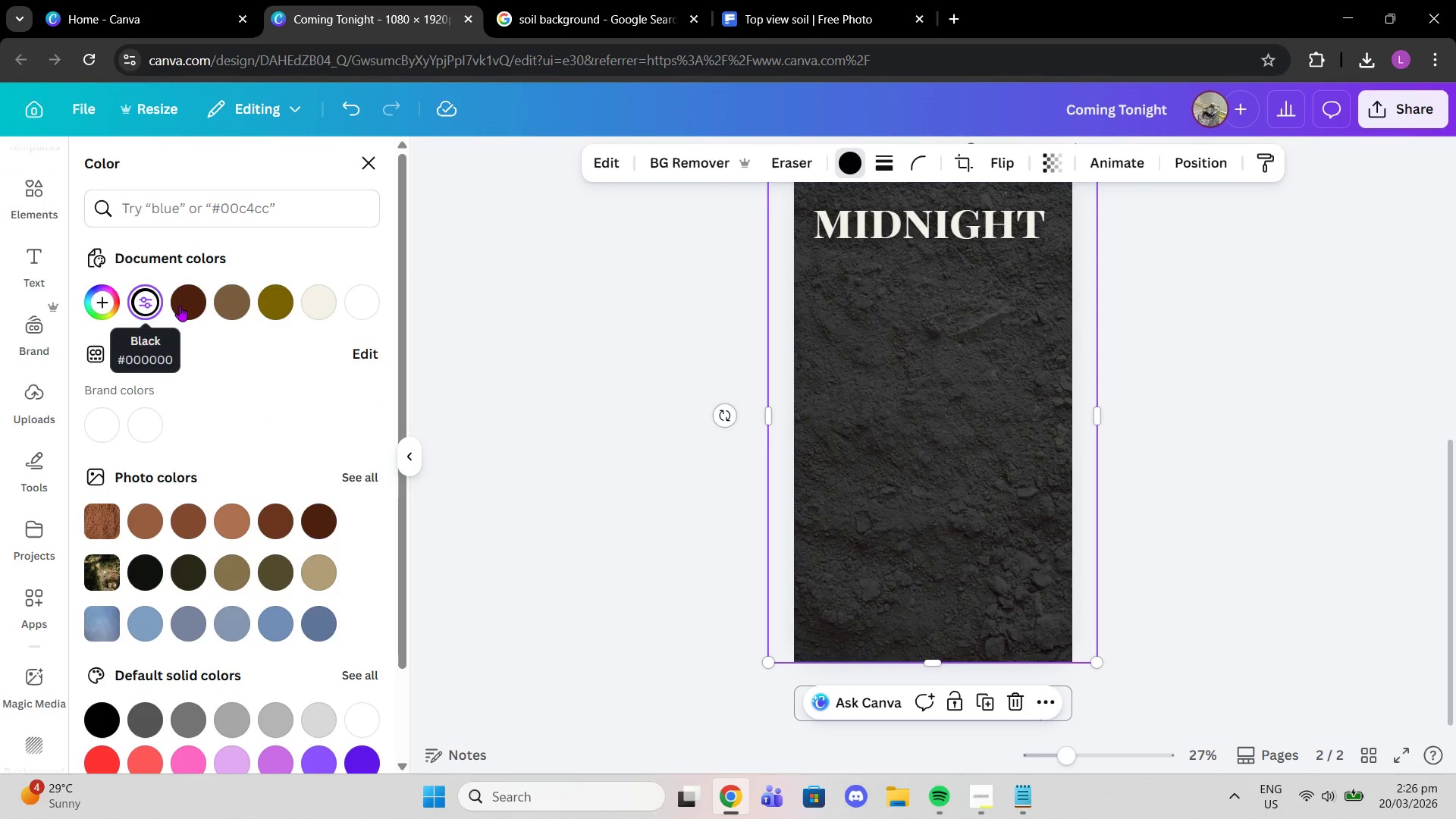 
left_click([182, 306])
 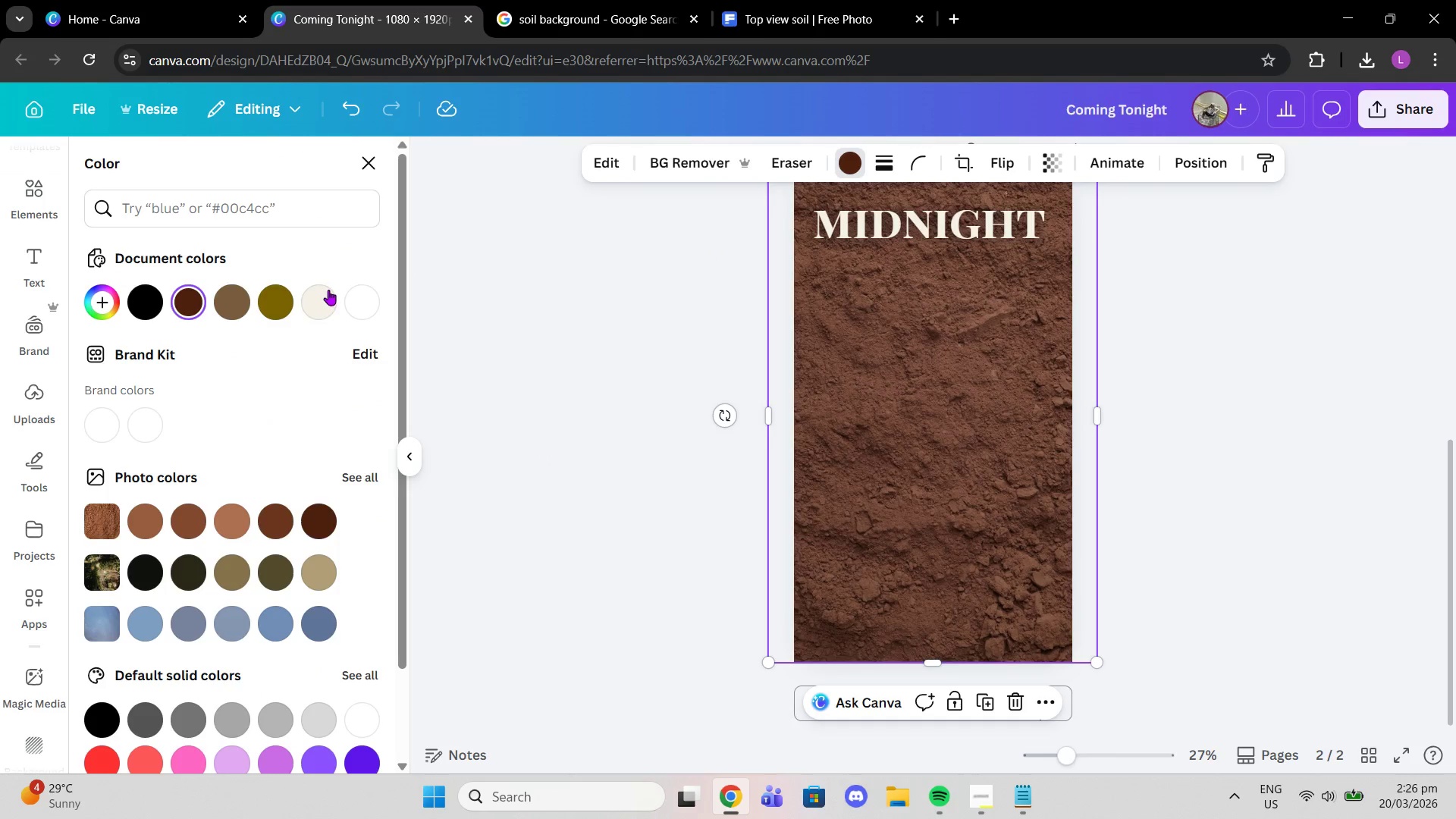 
key(Control+Z)
 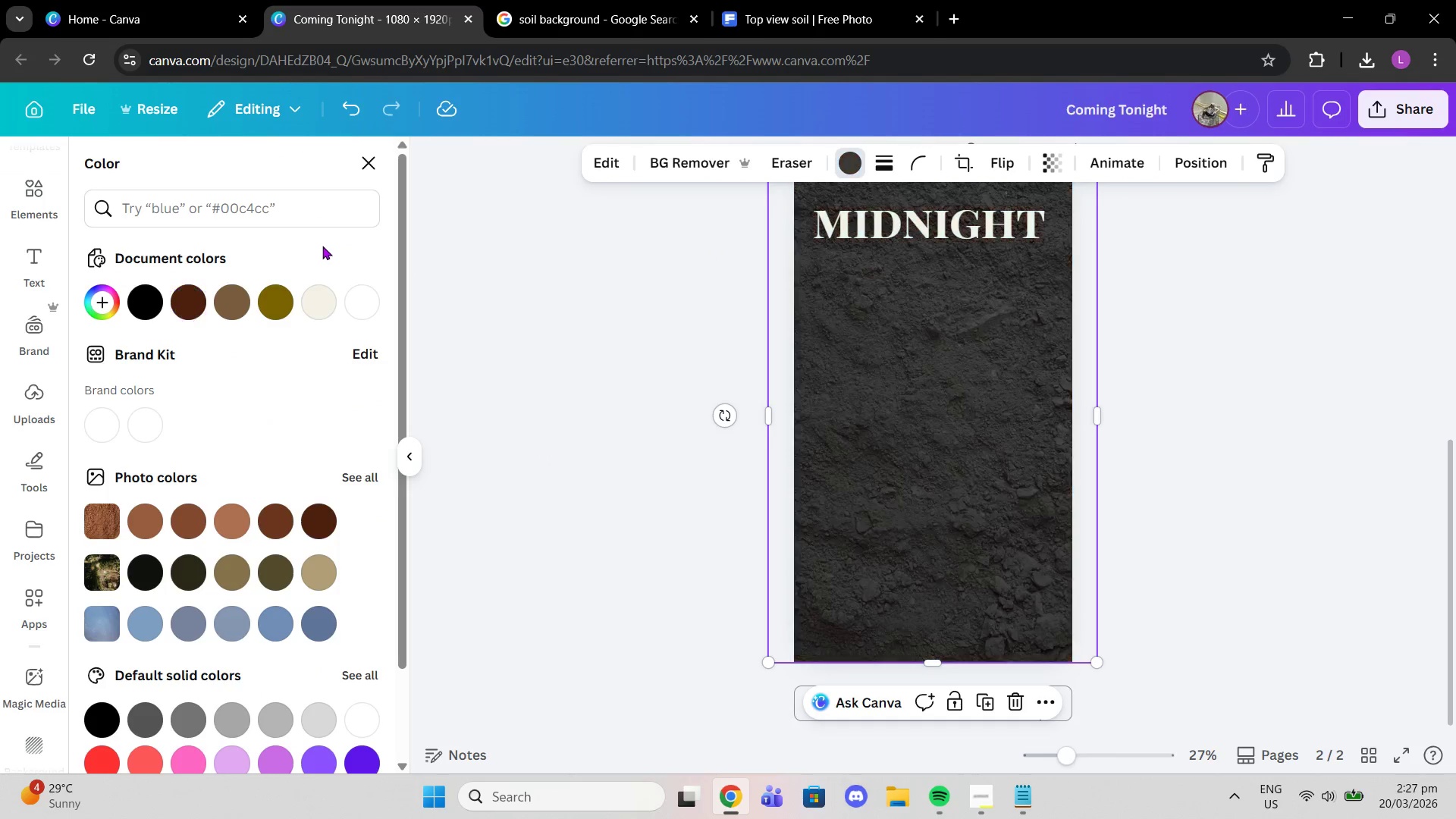 
key(Control+Z)
 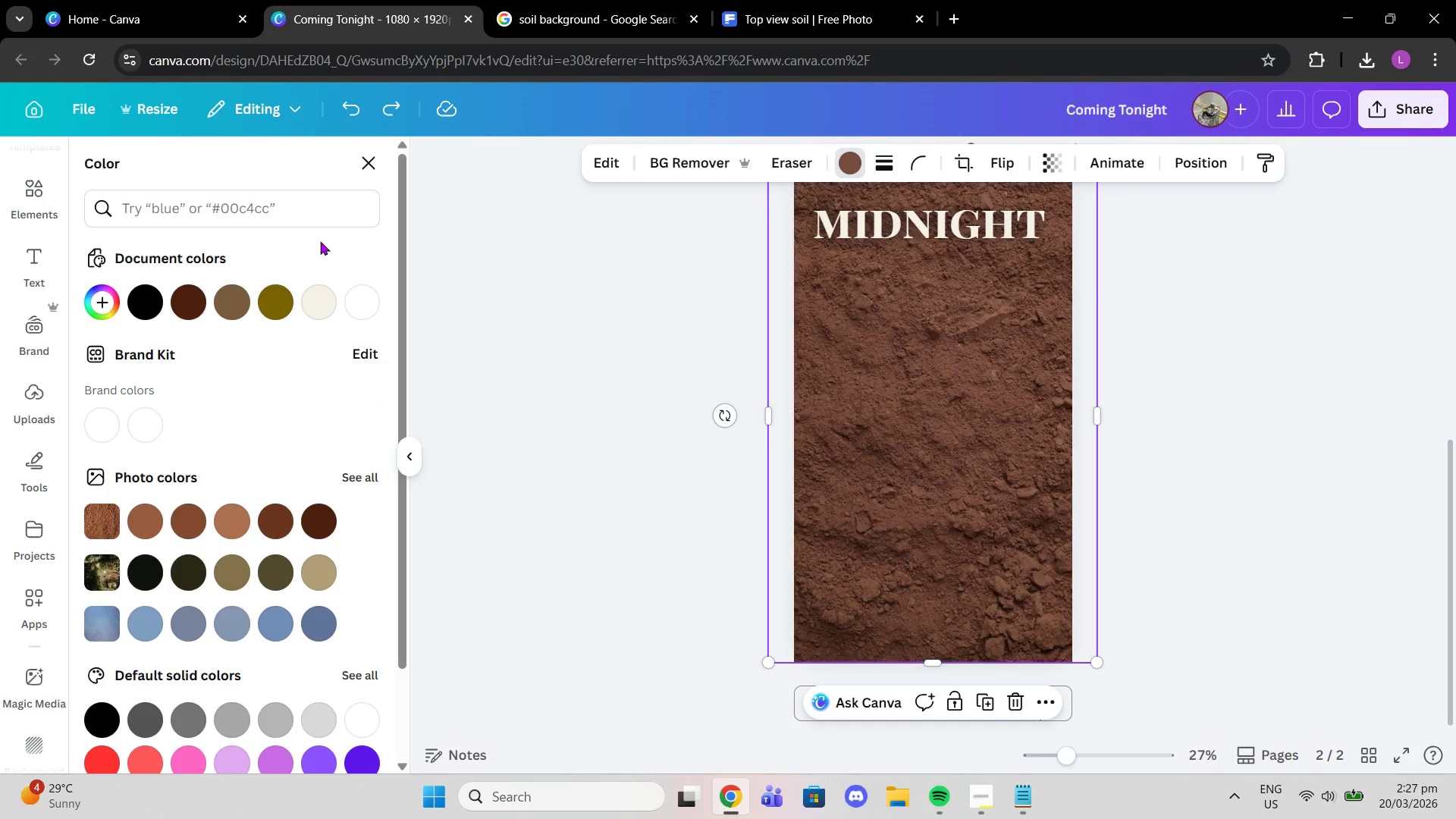 
key(Control+Z)
 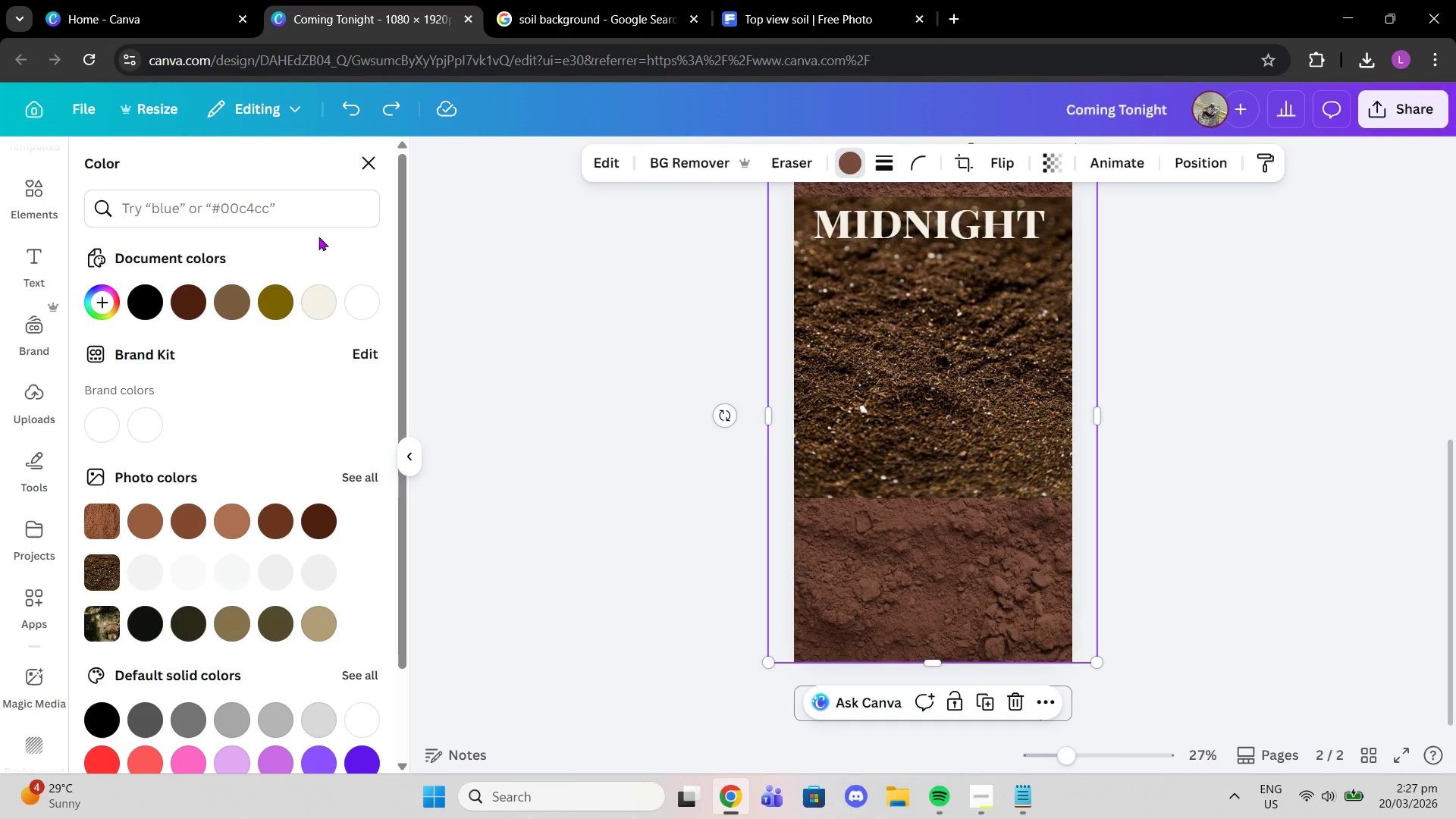 
key(Control+Z)
 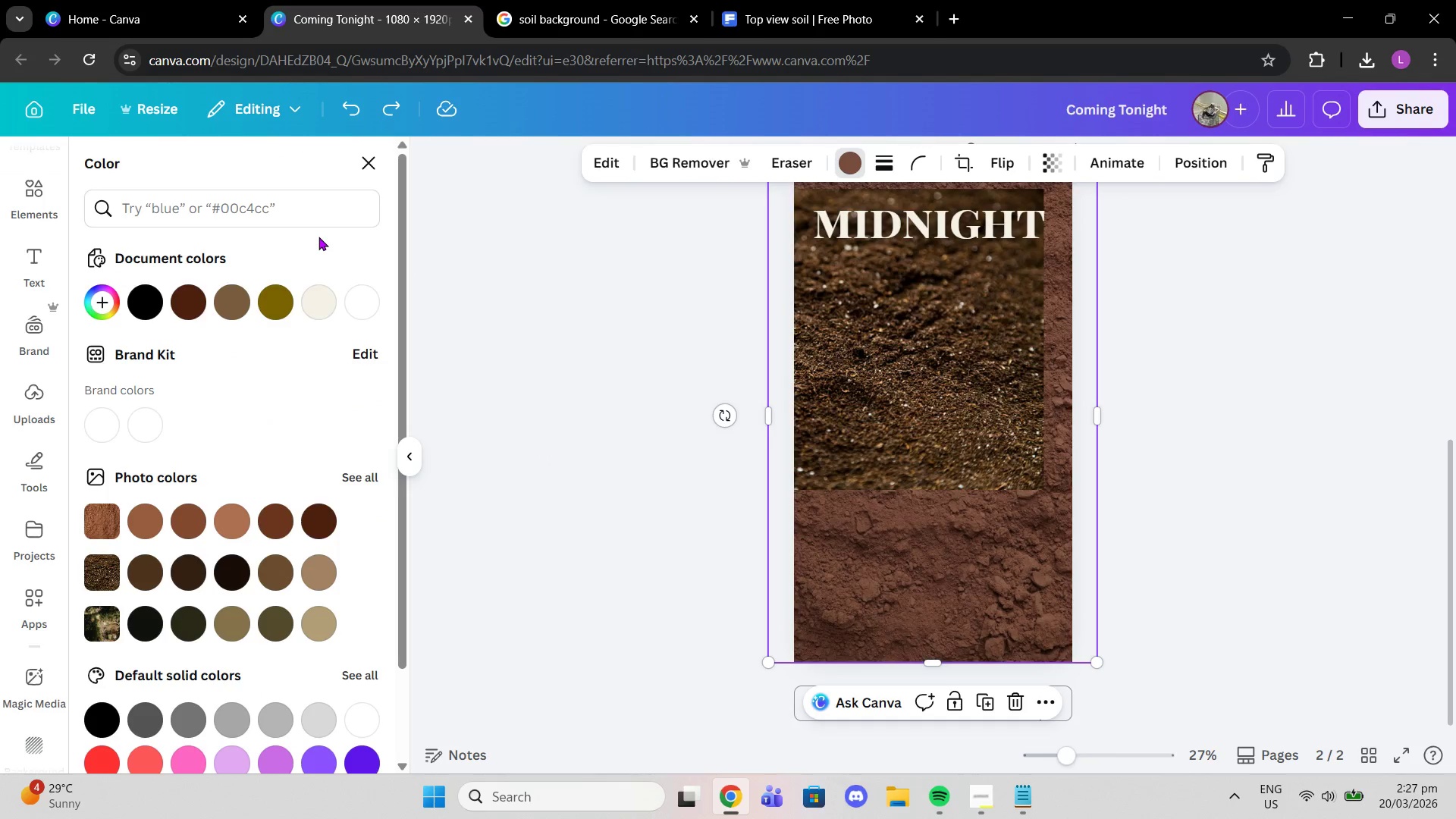 
key(Control+Z)
 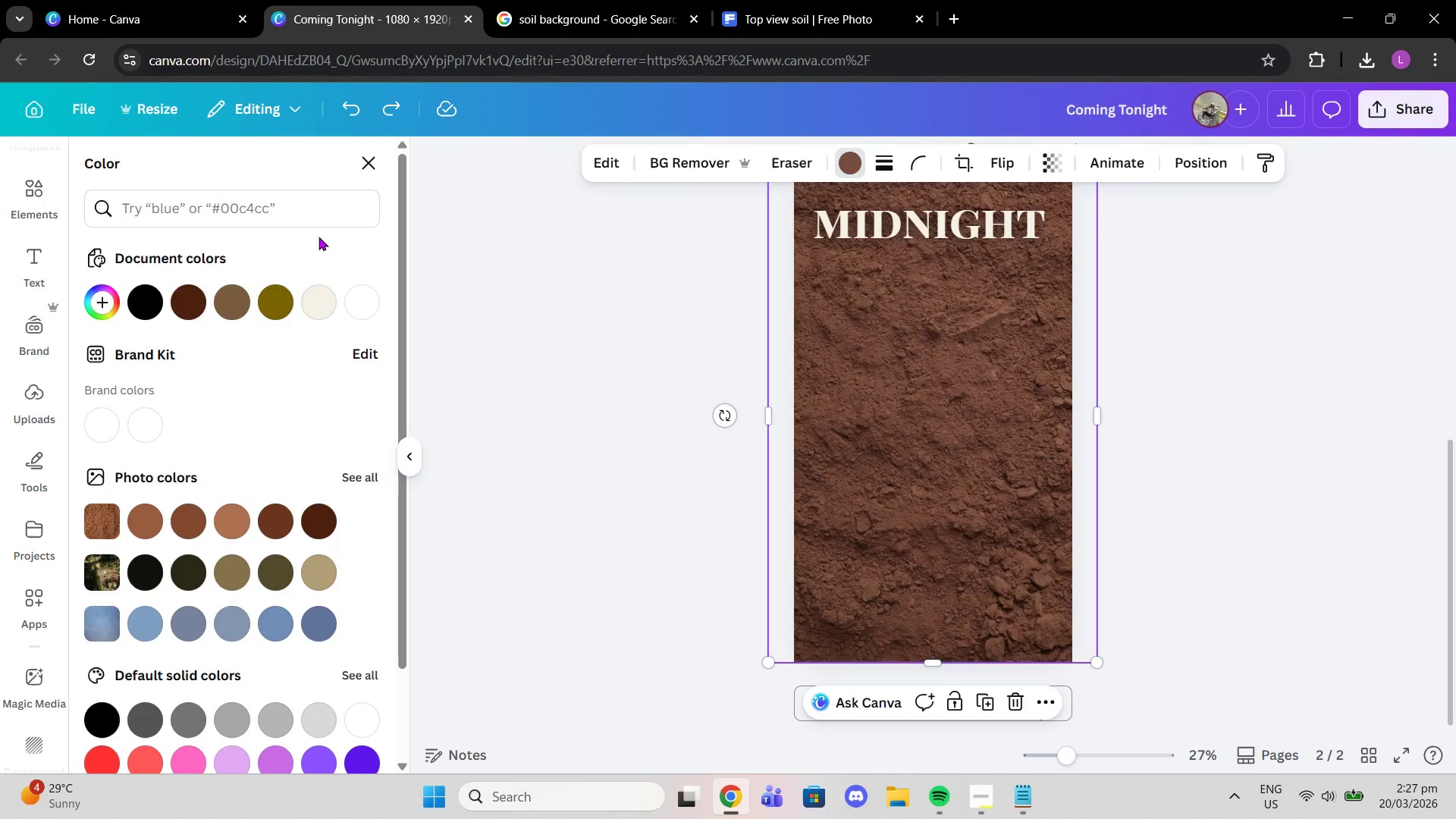 
key(Control+Z)
 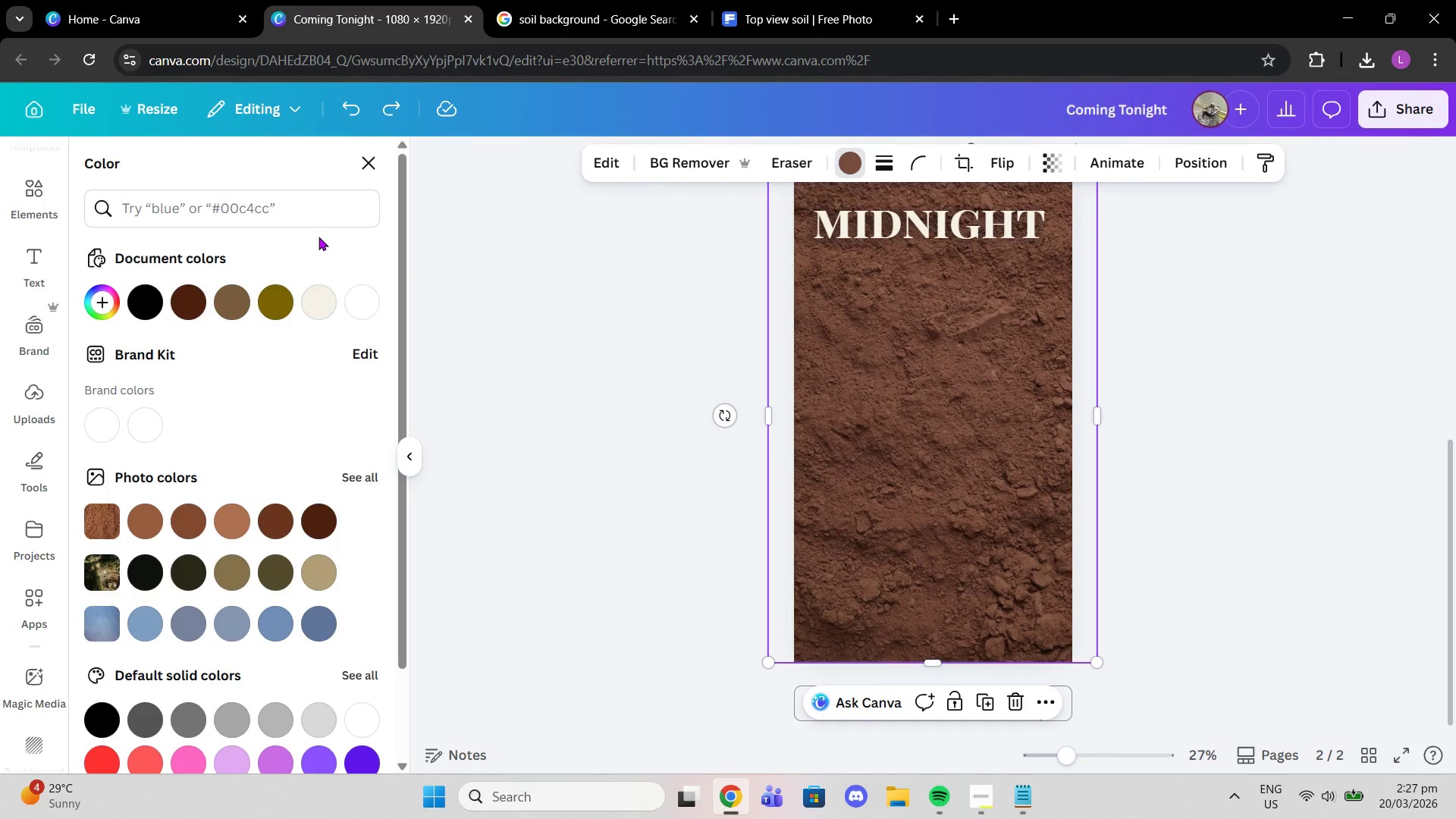 
key(Control+Z)
 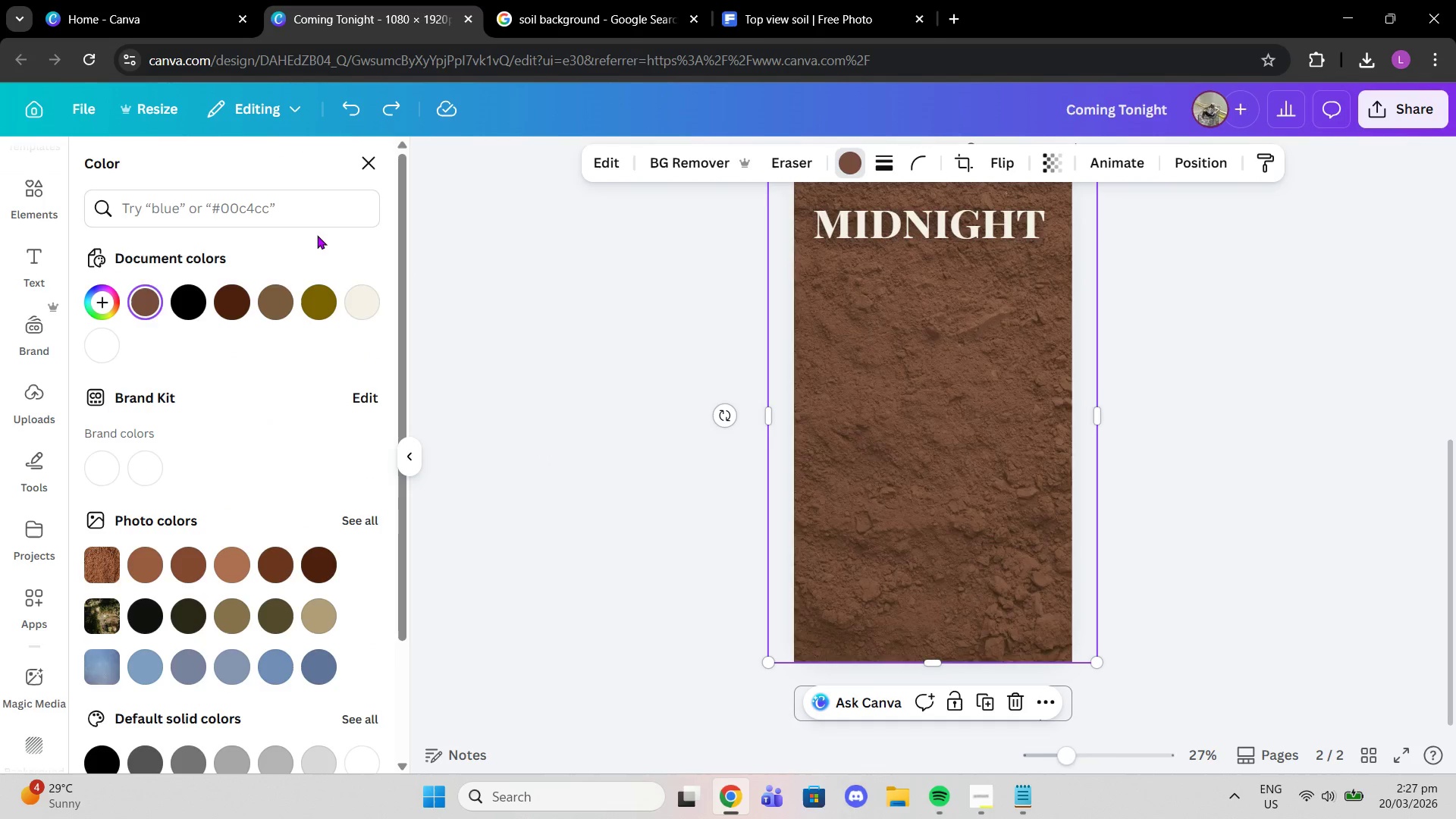 
key(Control+Z)
 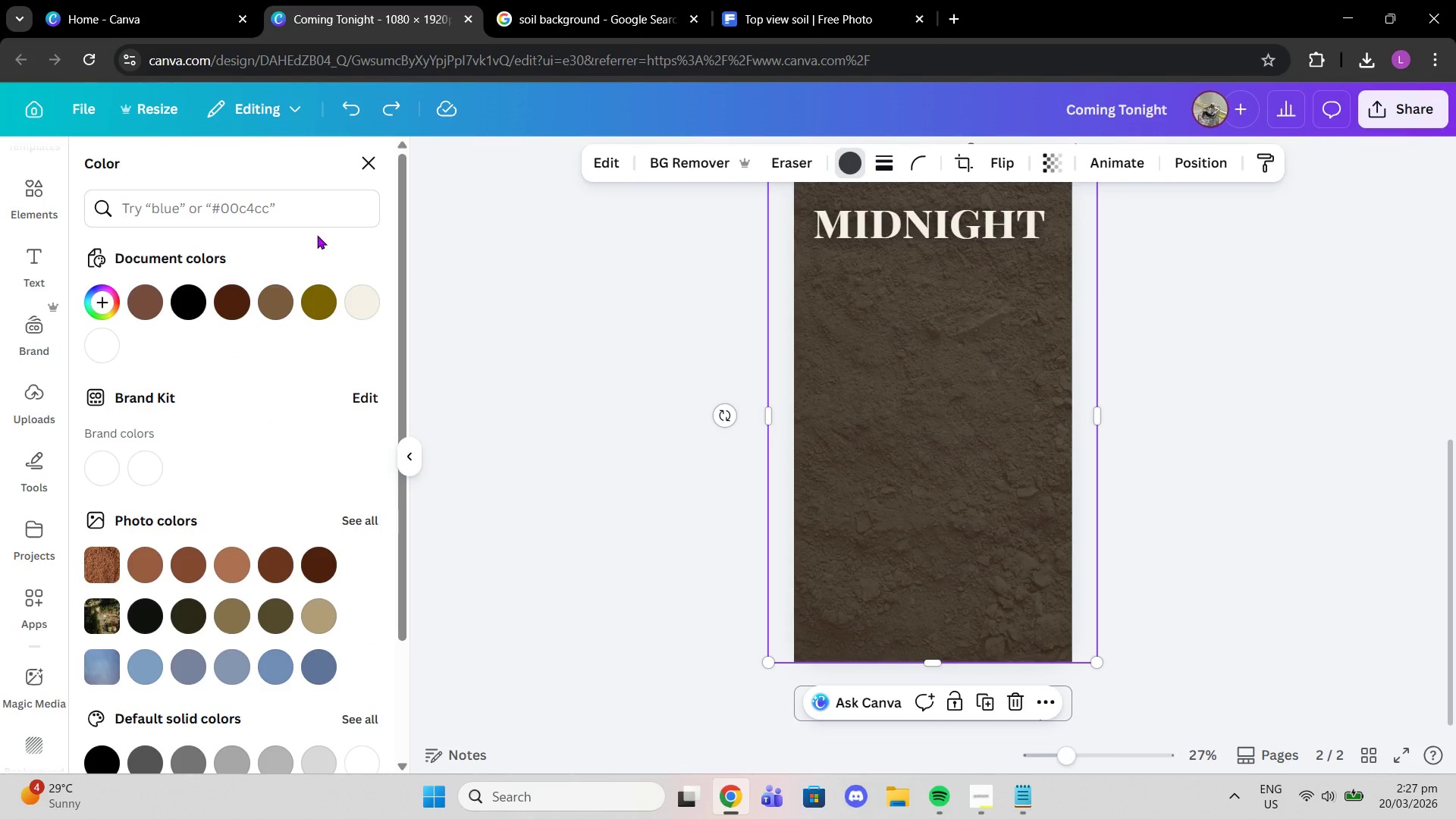 
key(Control+Z)
 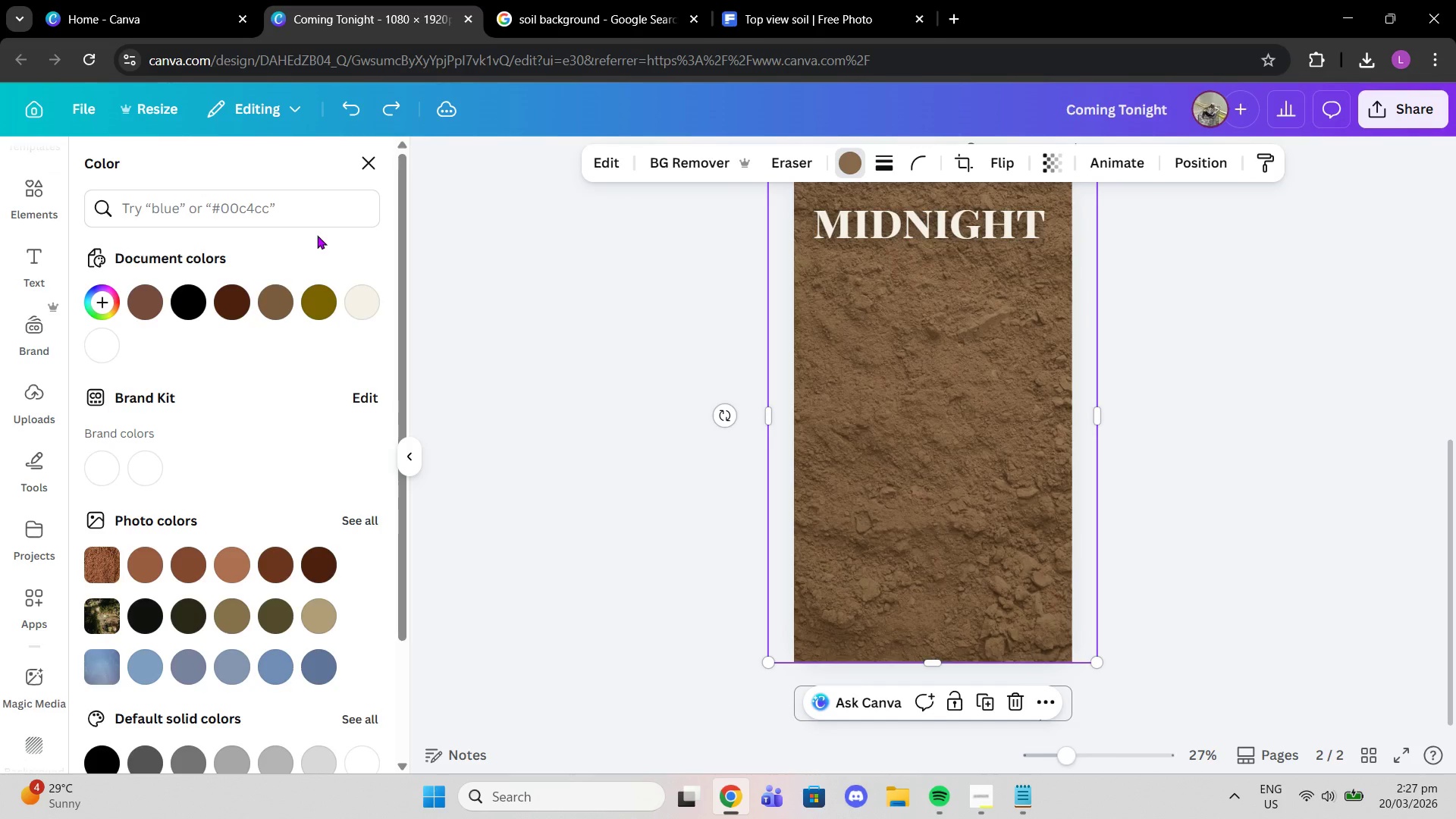 
key(Control+Z)
 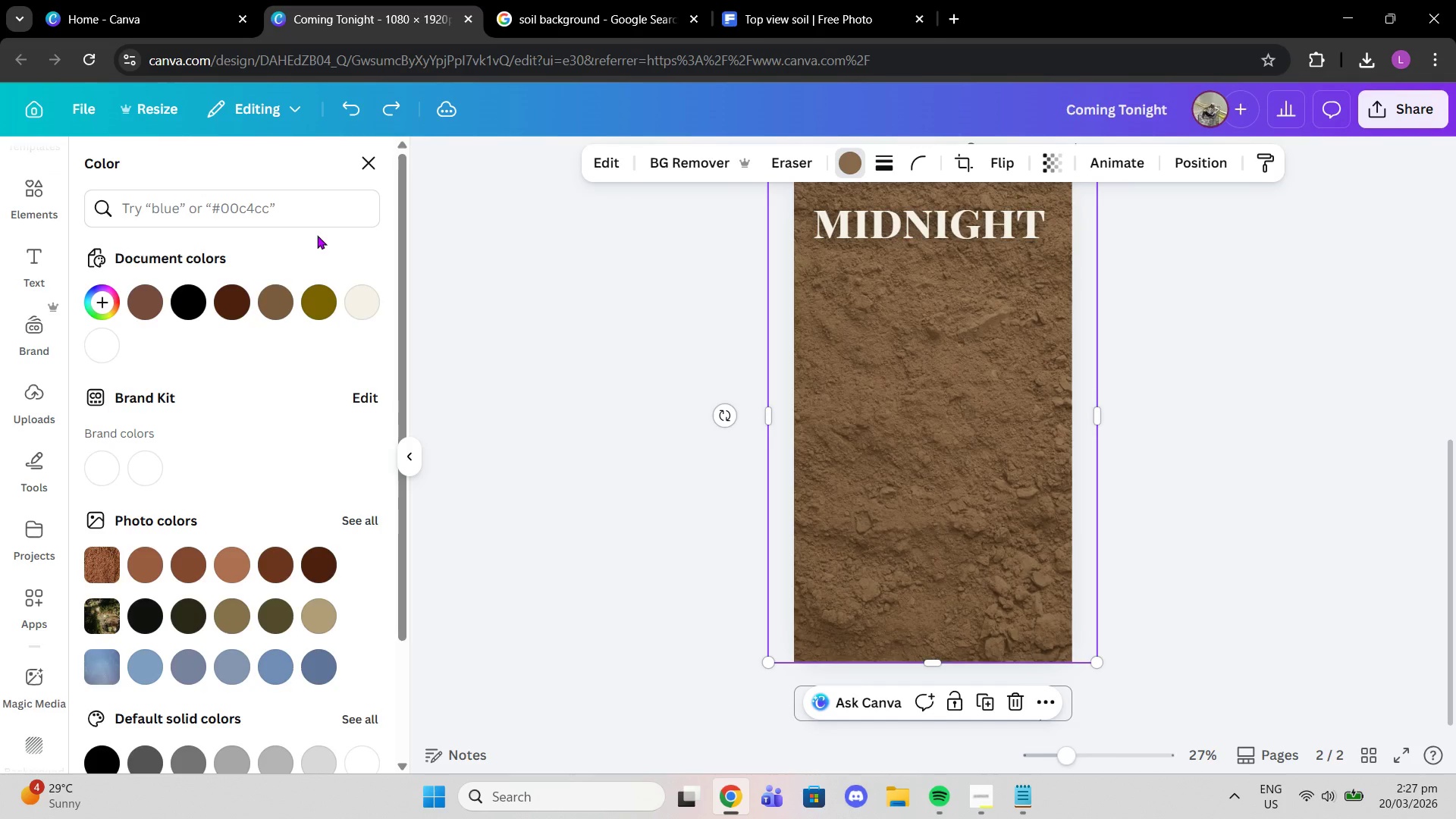 
key(Control+Z)
 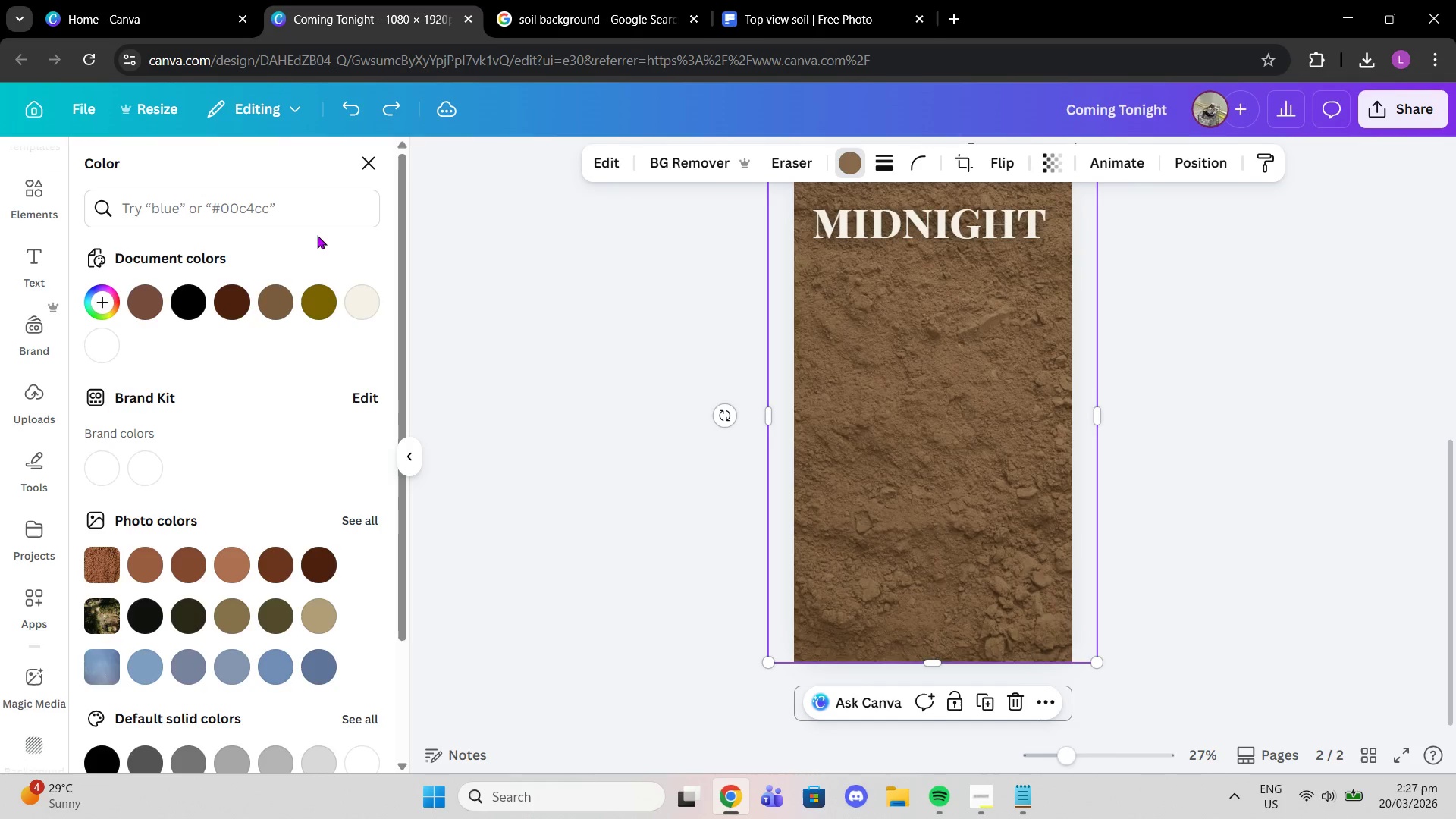 
key(Control+Z)
 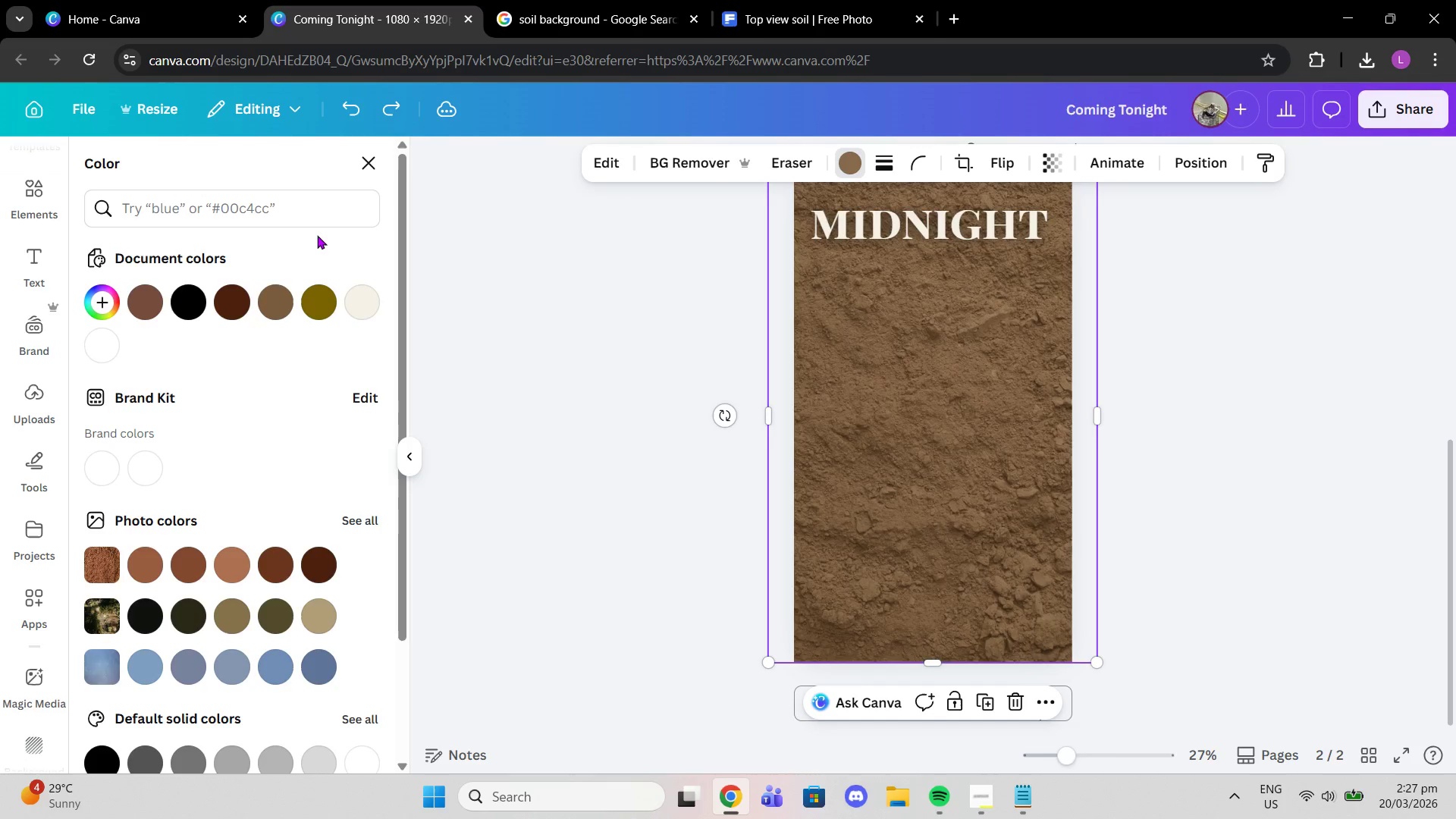 
key(Control+Z)
 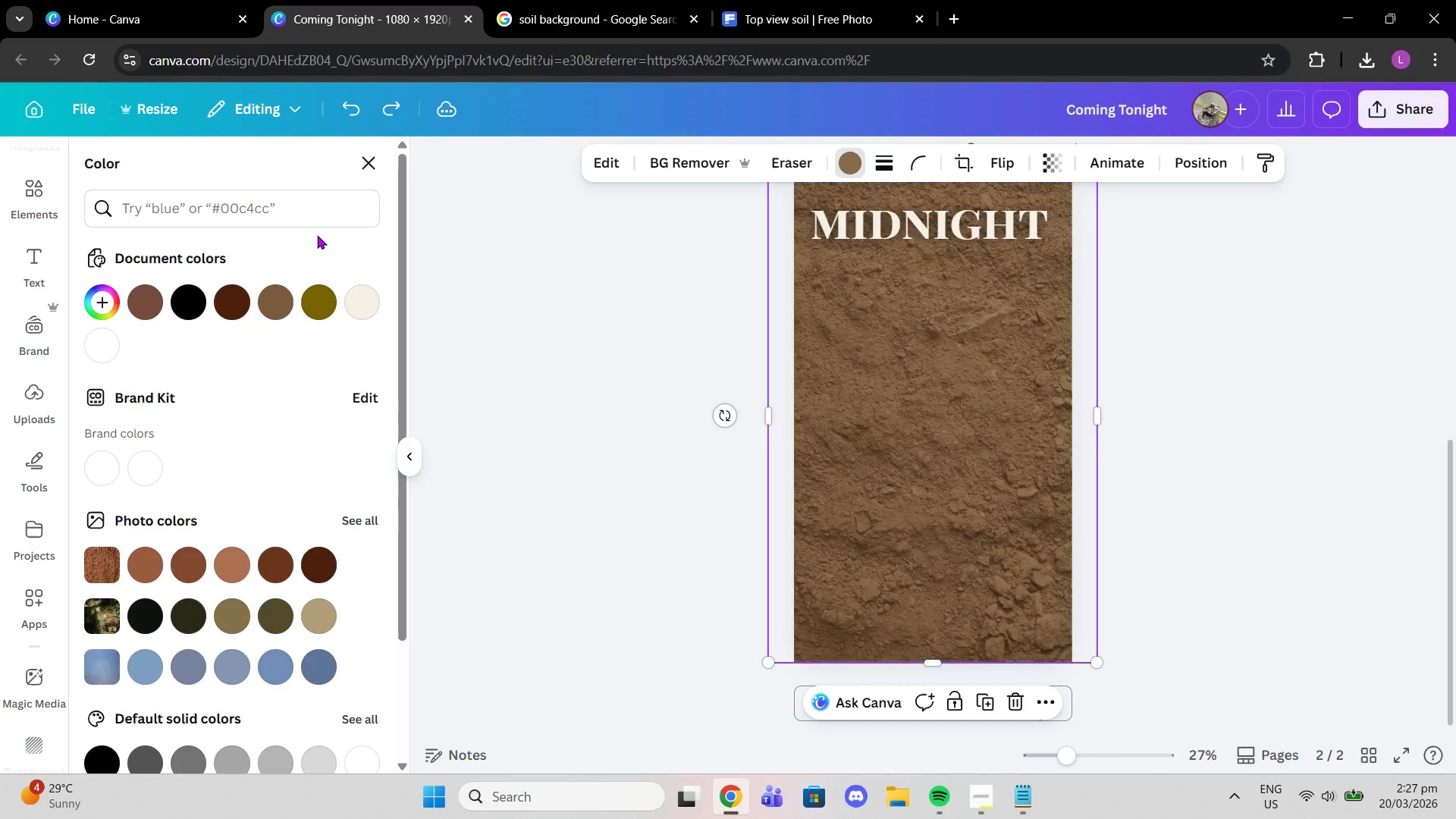 
key(Control+Z)
 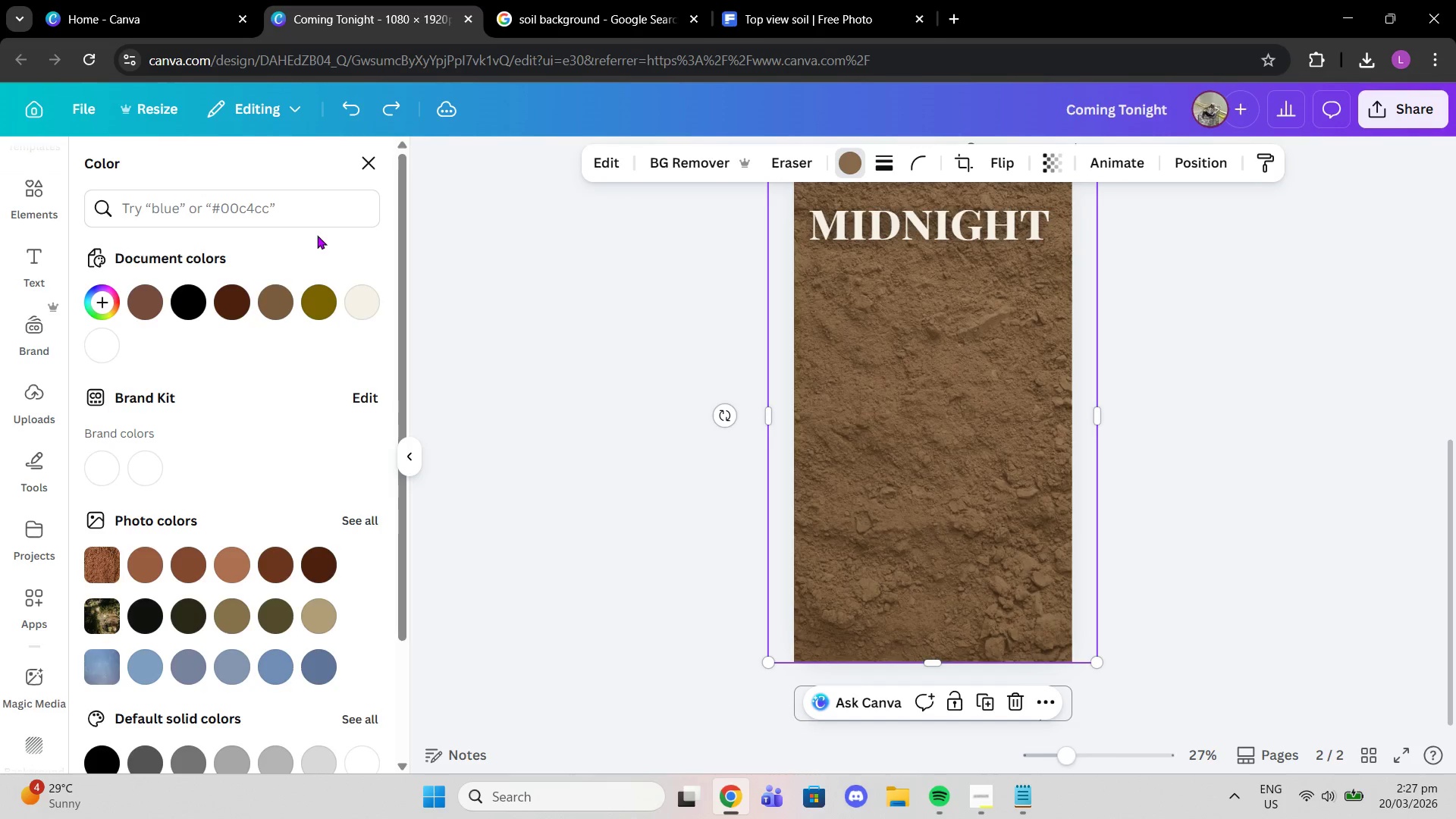 
key(Control+Z)
 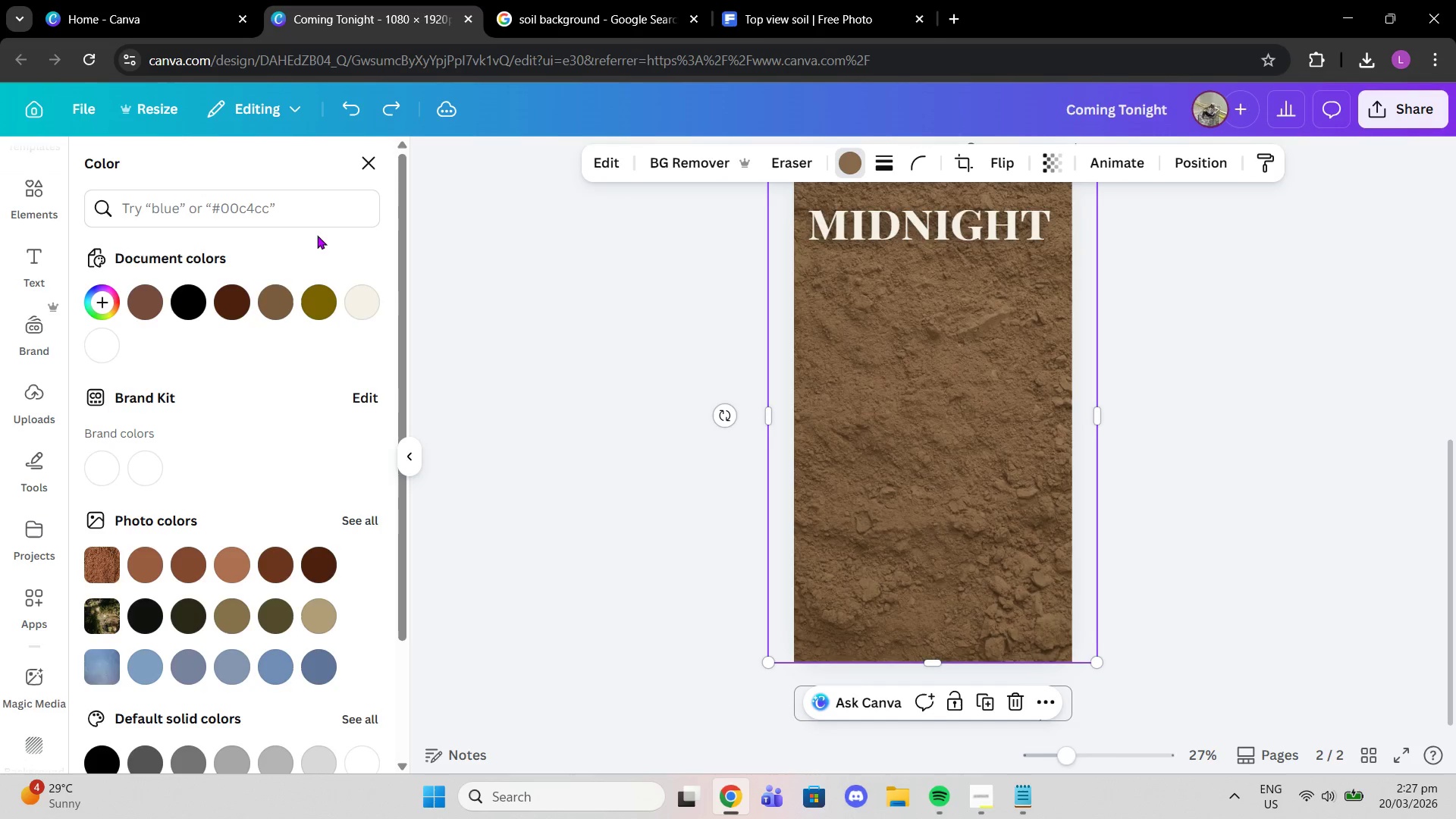 
key(Control+Z)
 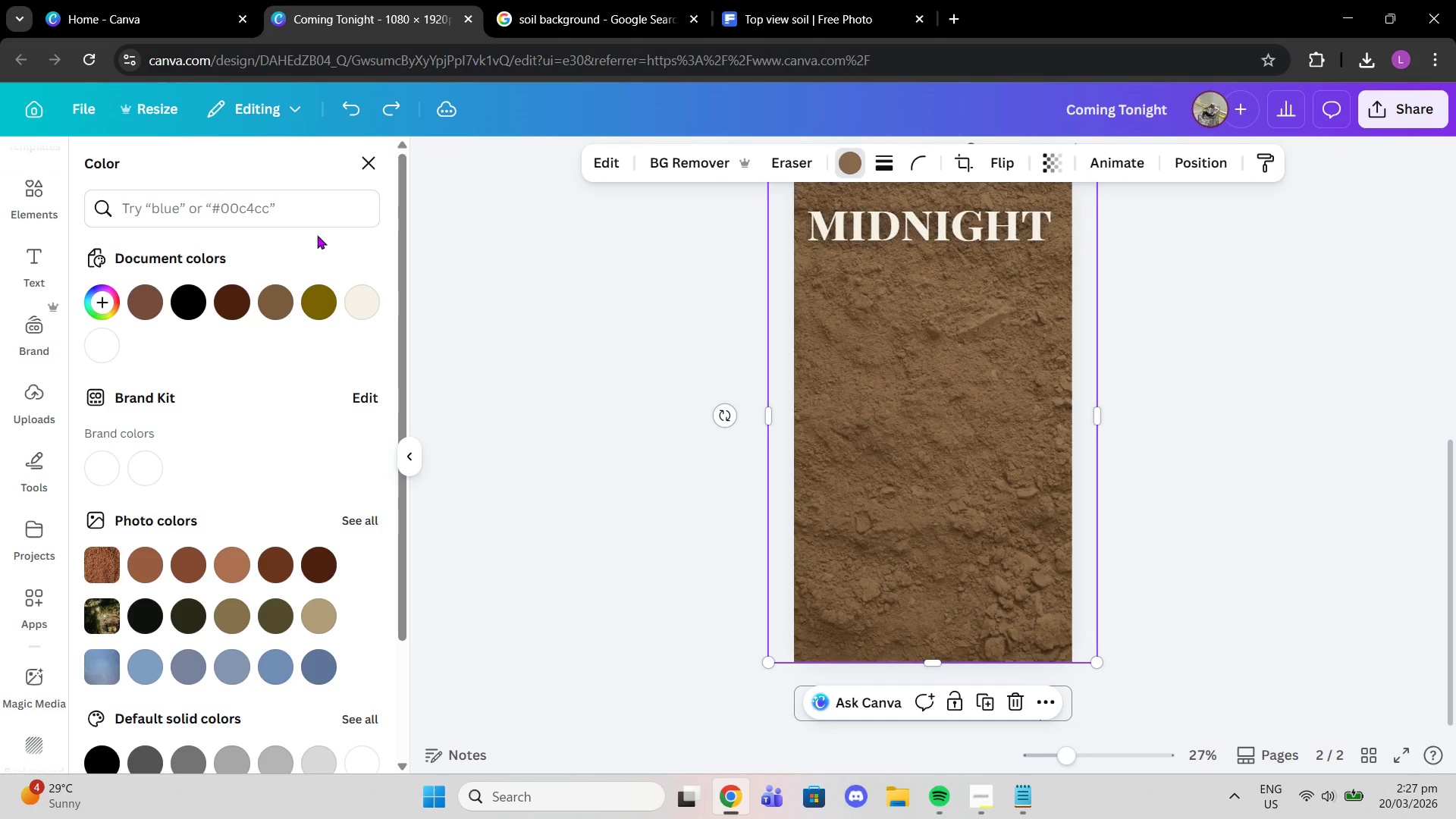 
key(Control+Z)
 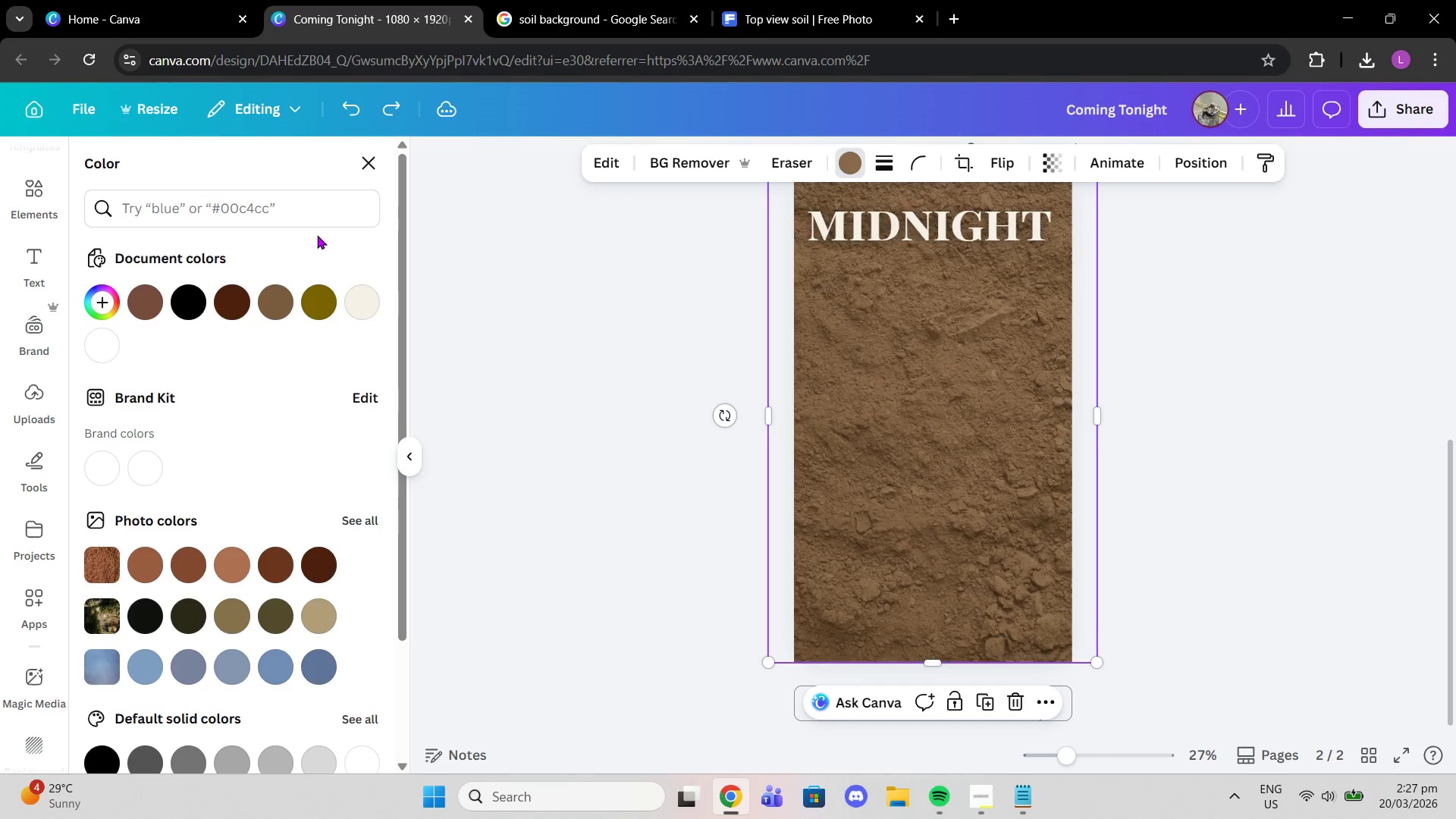 
key(Control+Z)
 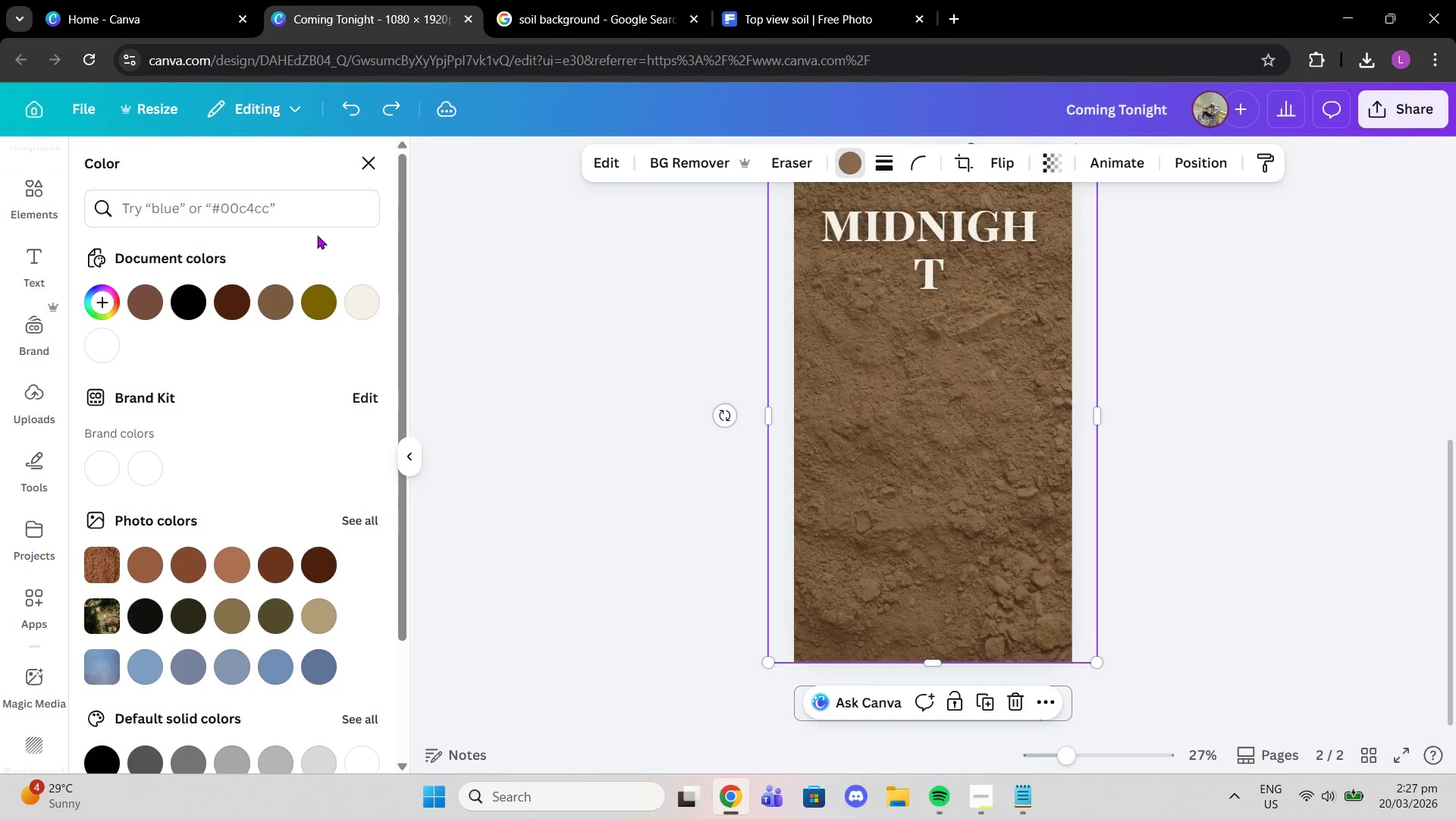 
key(Control+Z)
 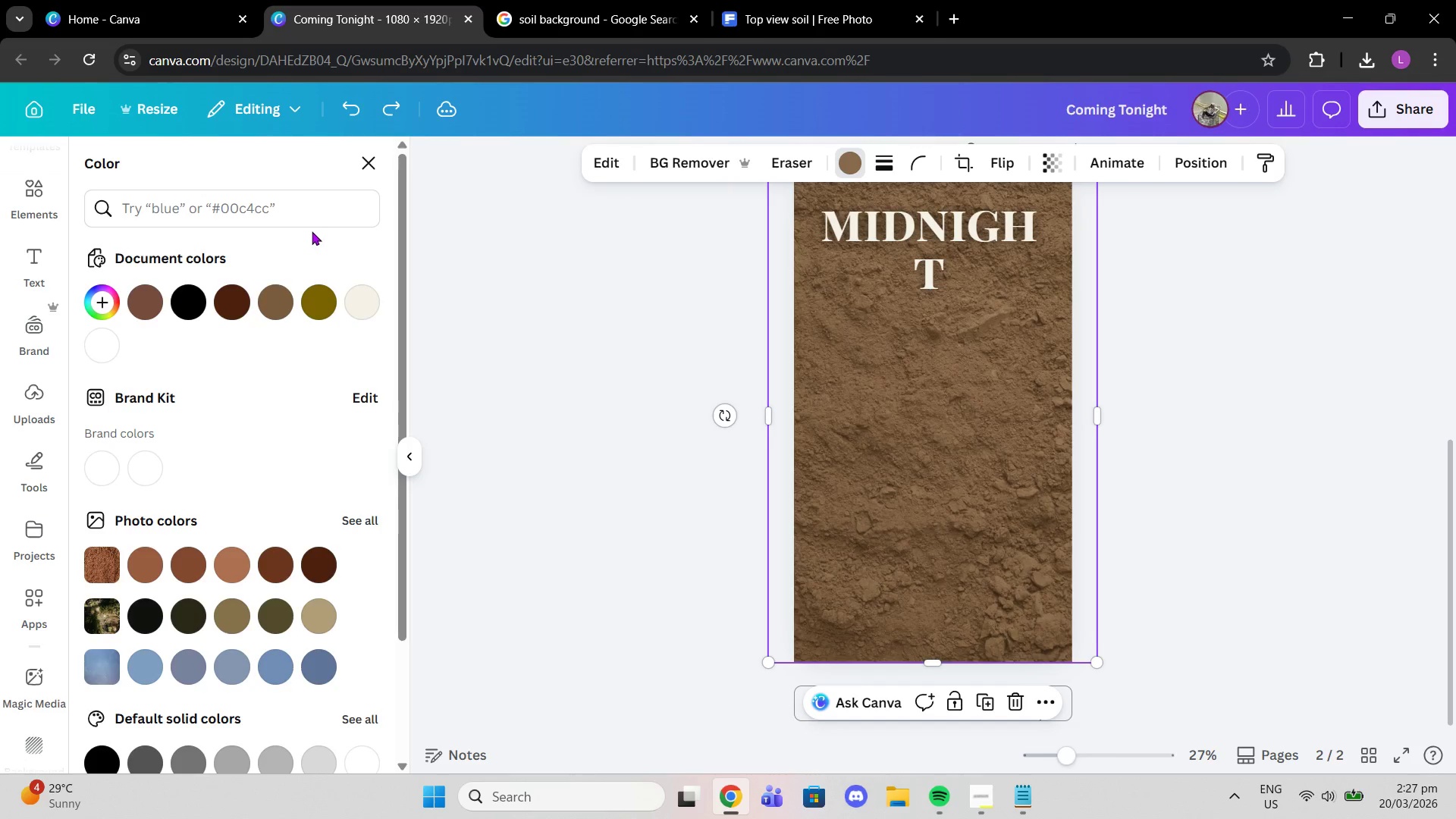 
key(Control+Z)
 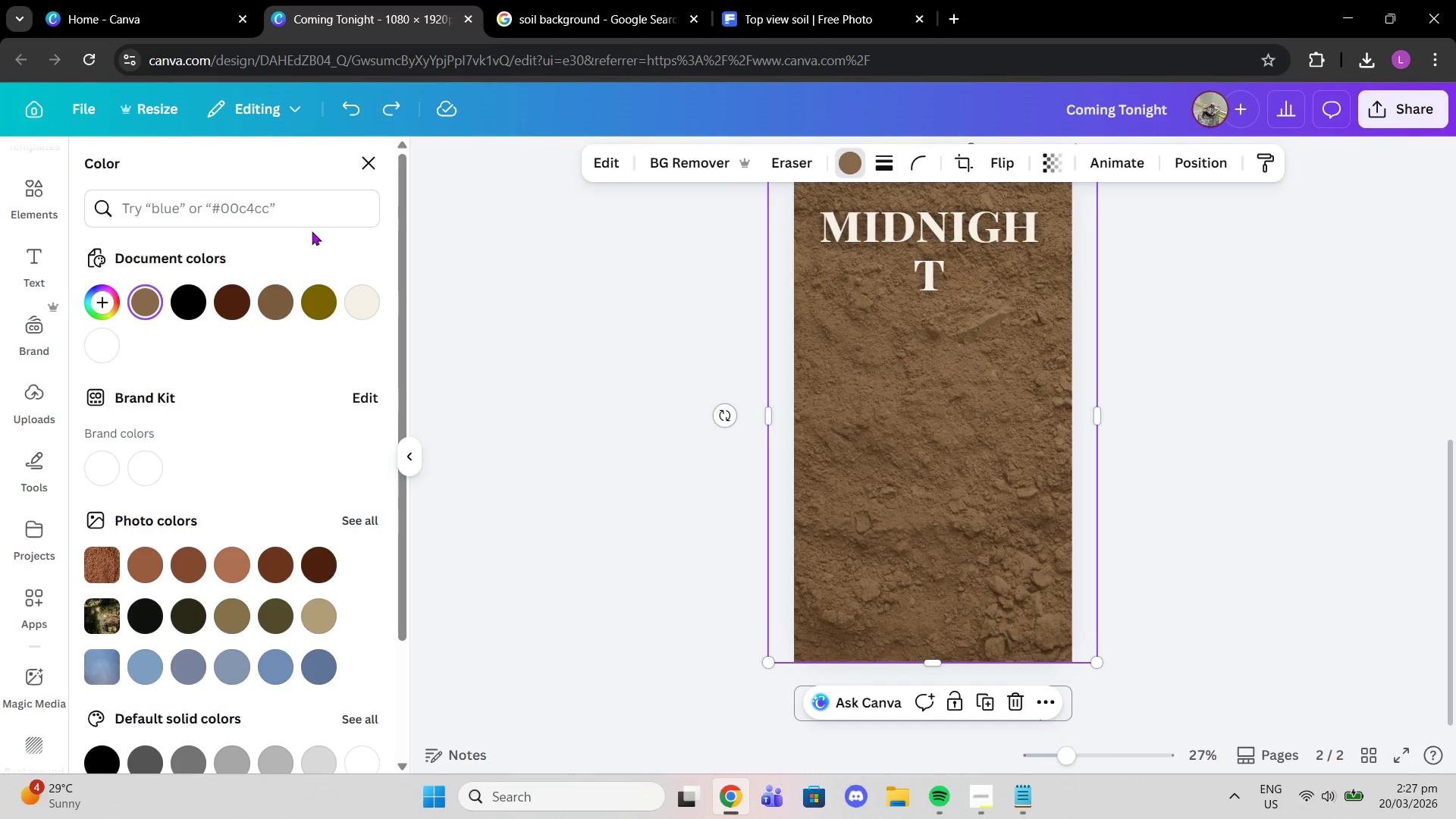 
key(Control+Z)
 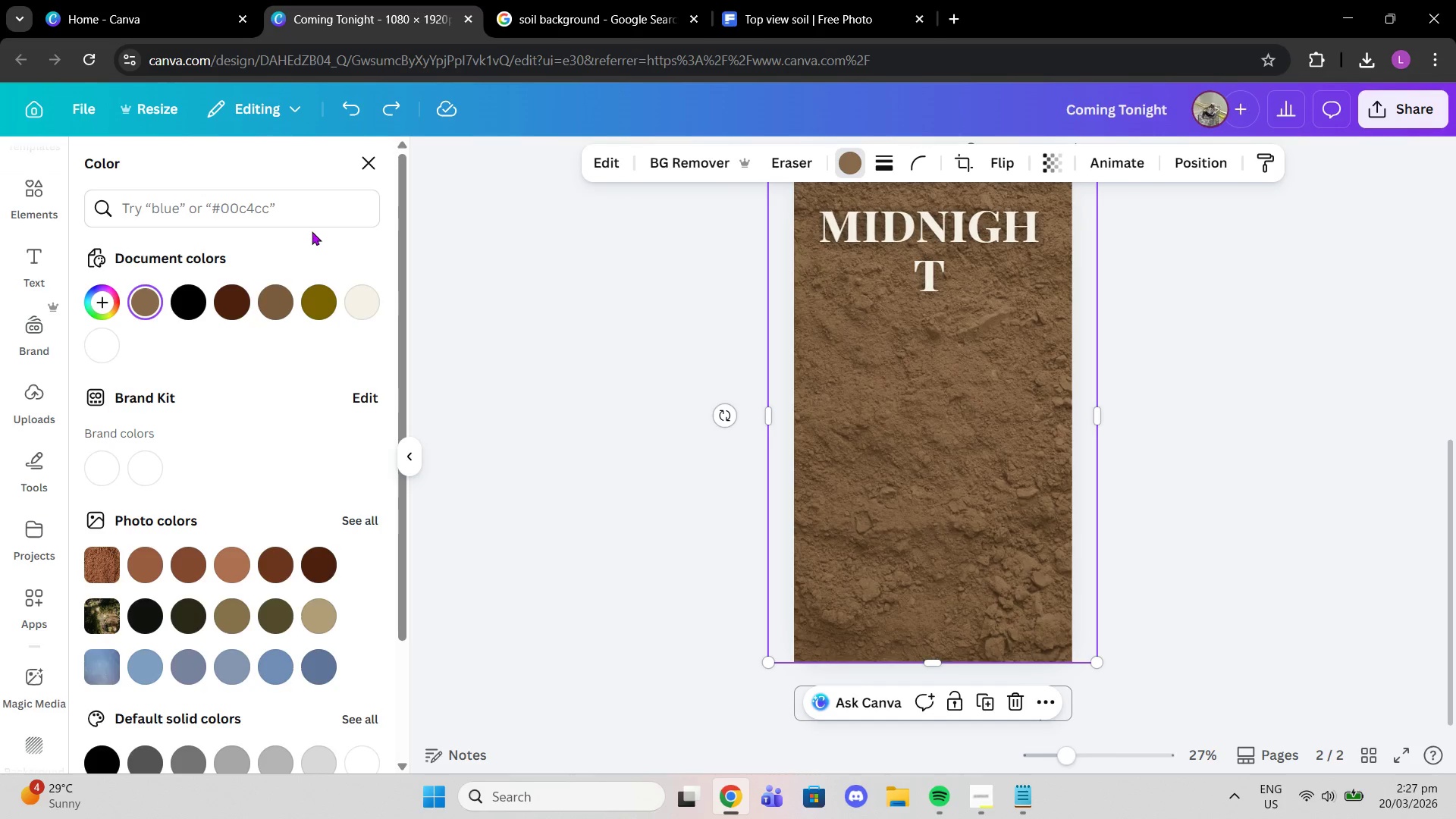 
key(Control+Z)
 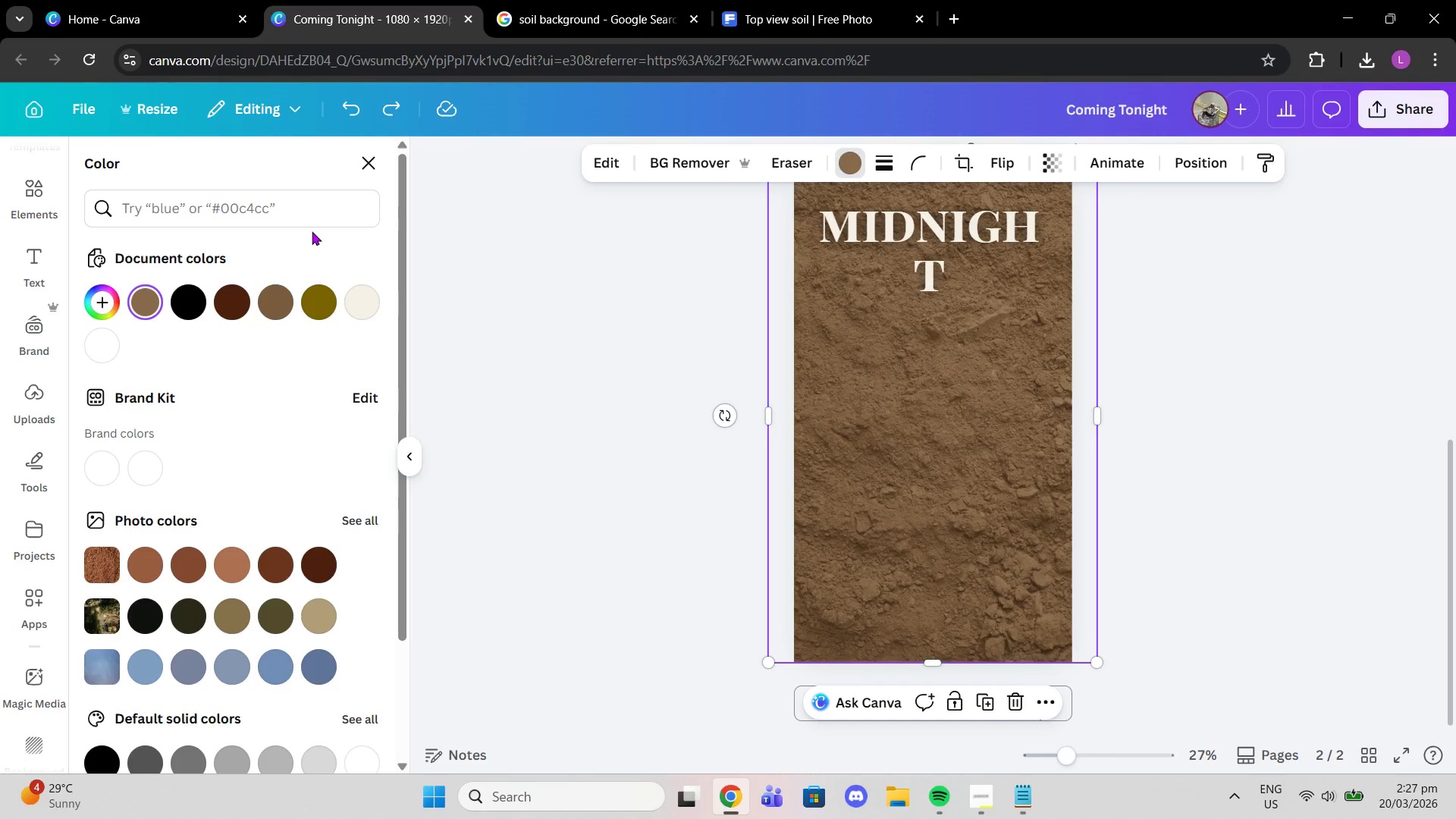 
key(Control+Z)
 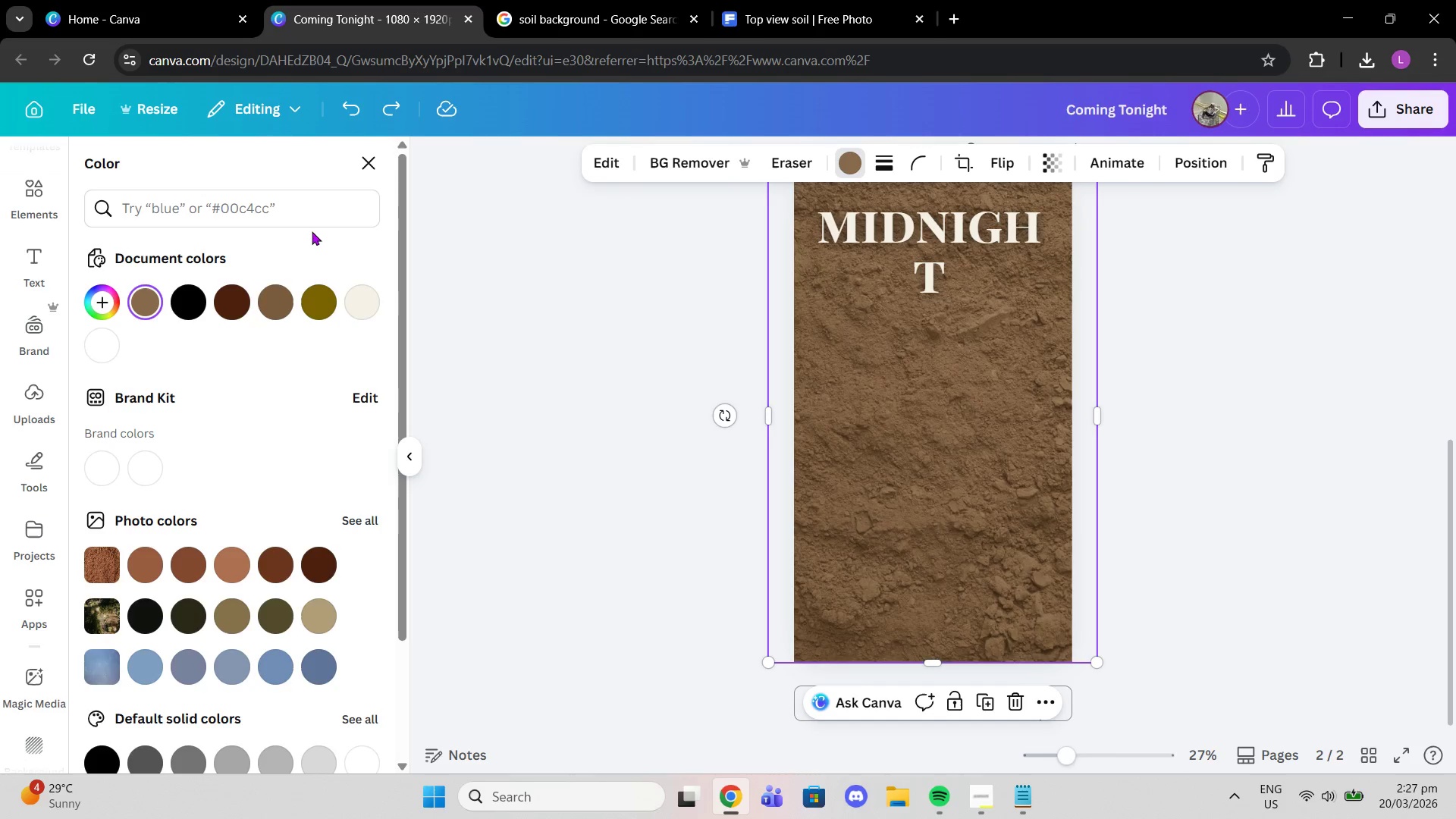 
key(Control+Z)
 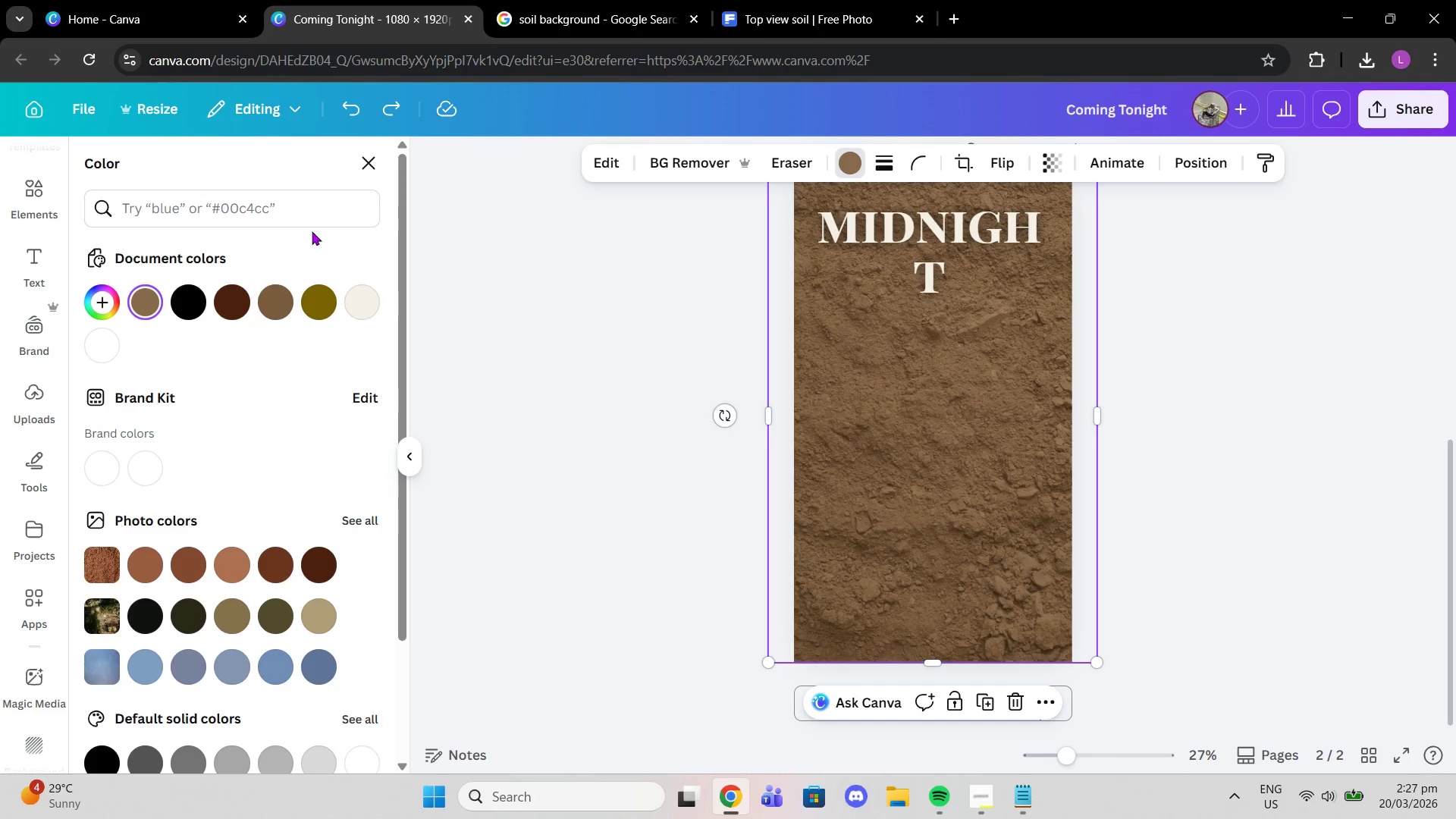 
key(Control+Z)
 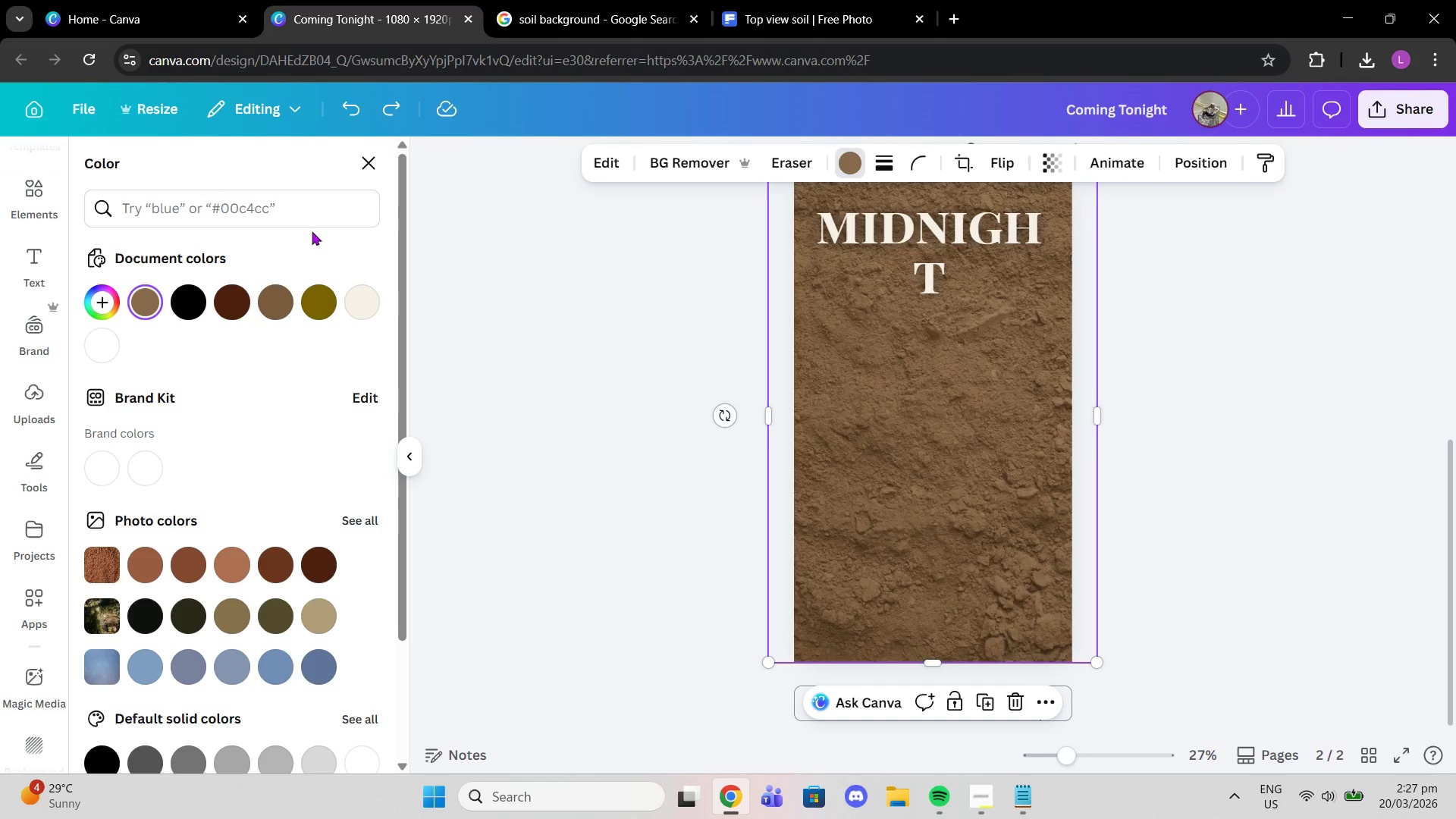 
key(Control+Z)
 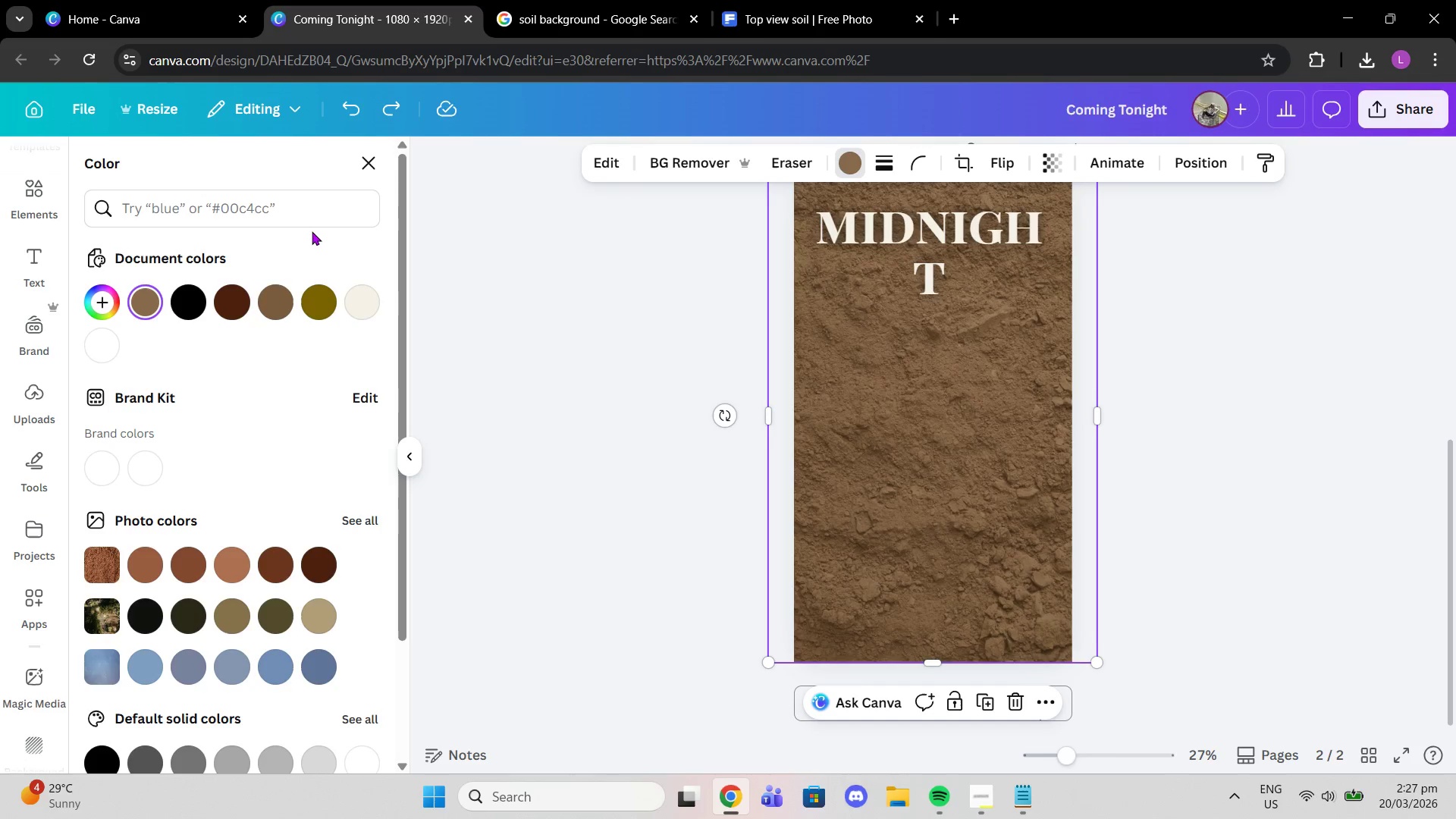 
key(Control+Z)
 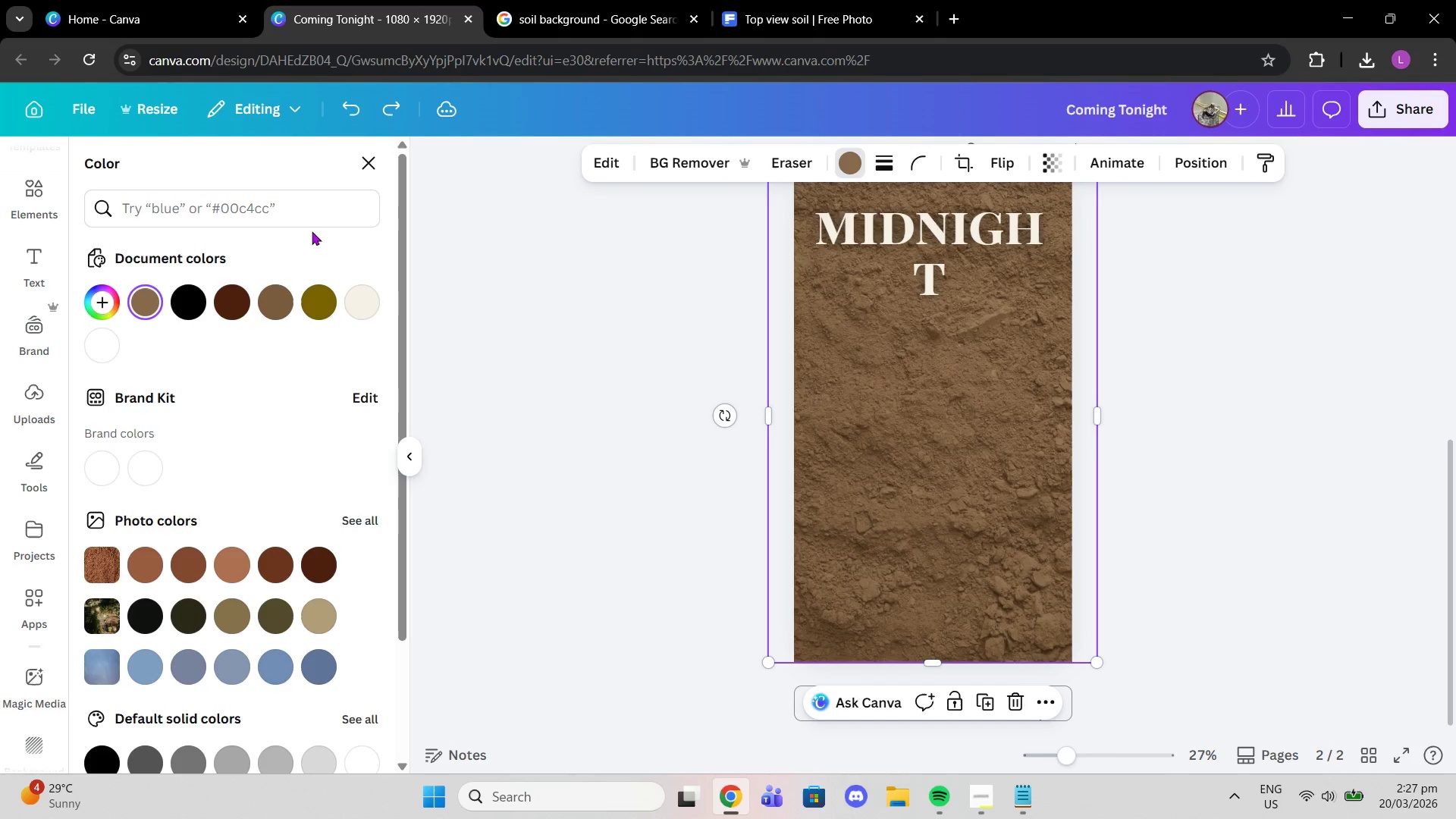 
key(Control+Z)
 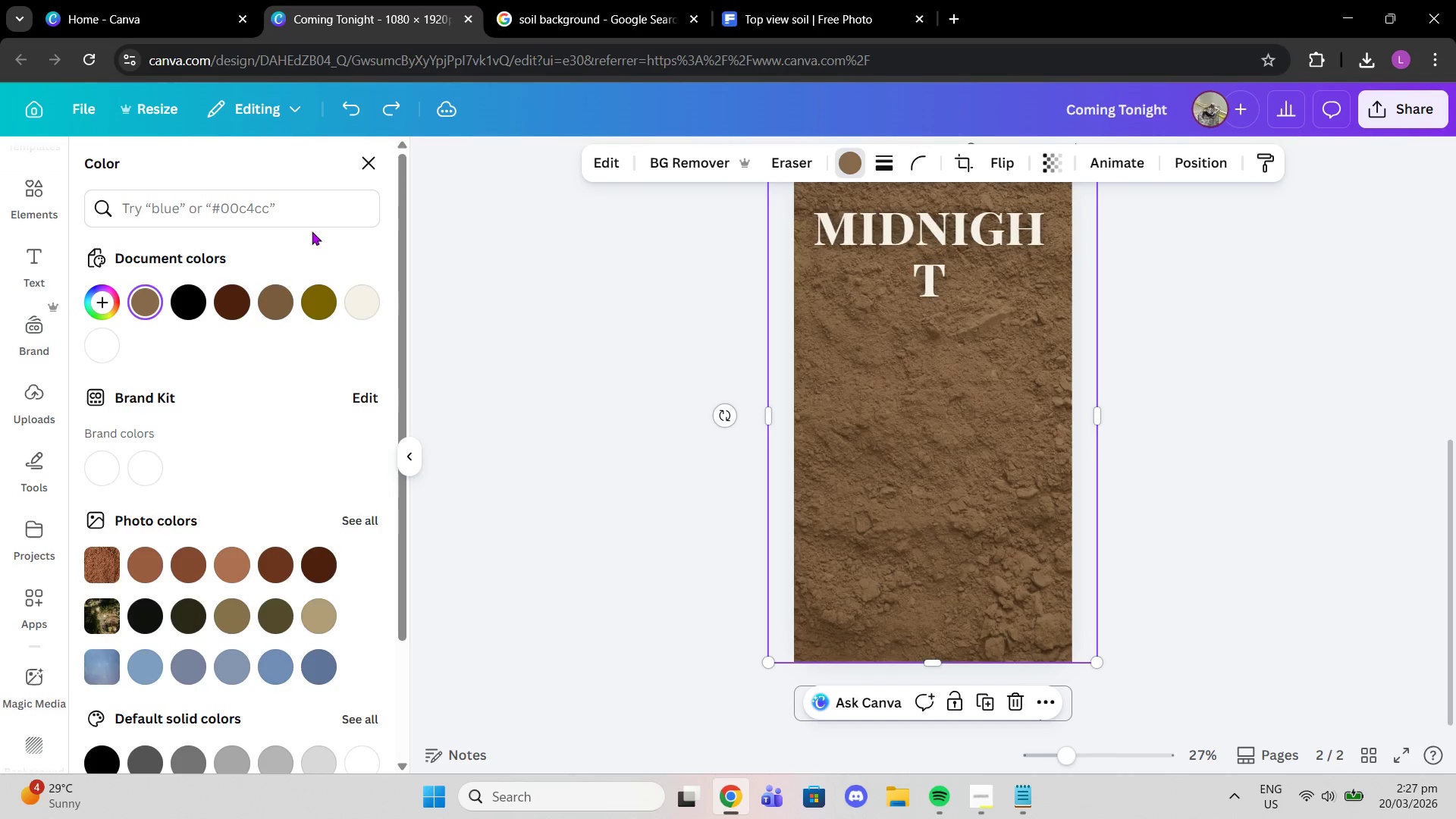 
key(Control+Z)
 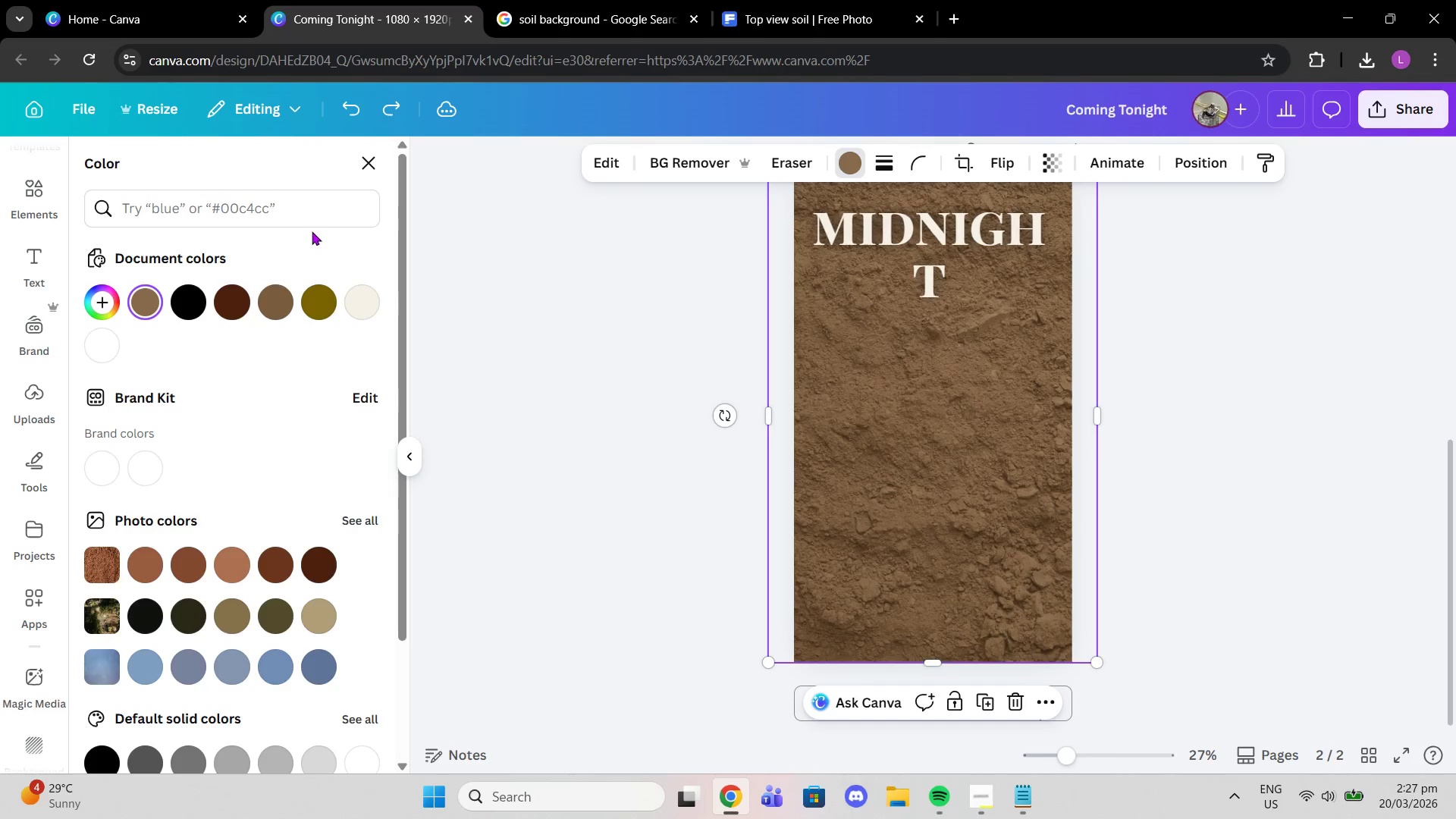 
key(Control+Z)
 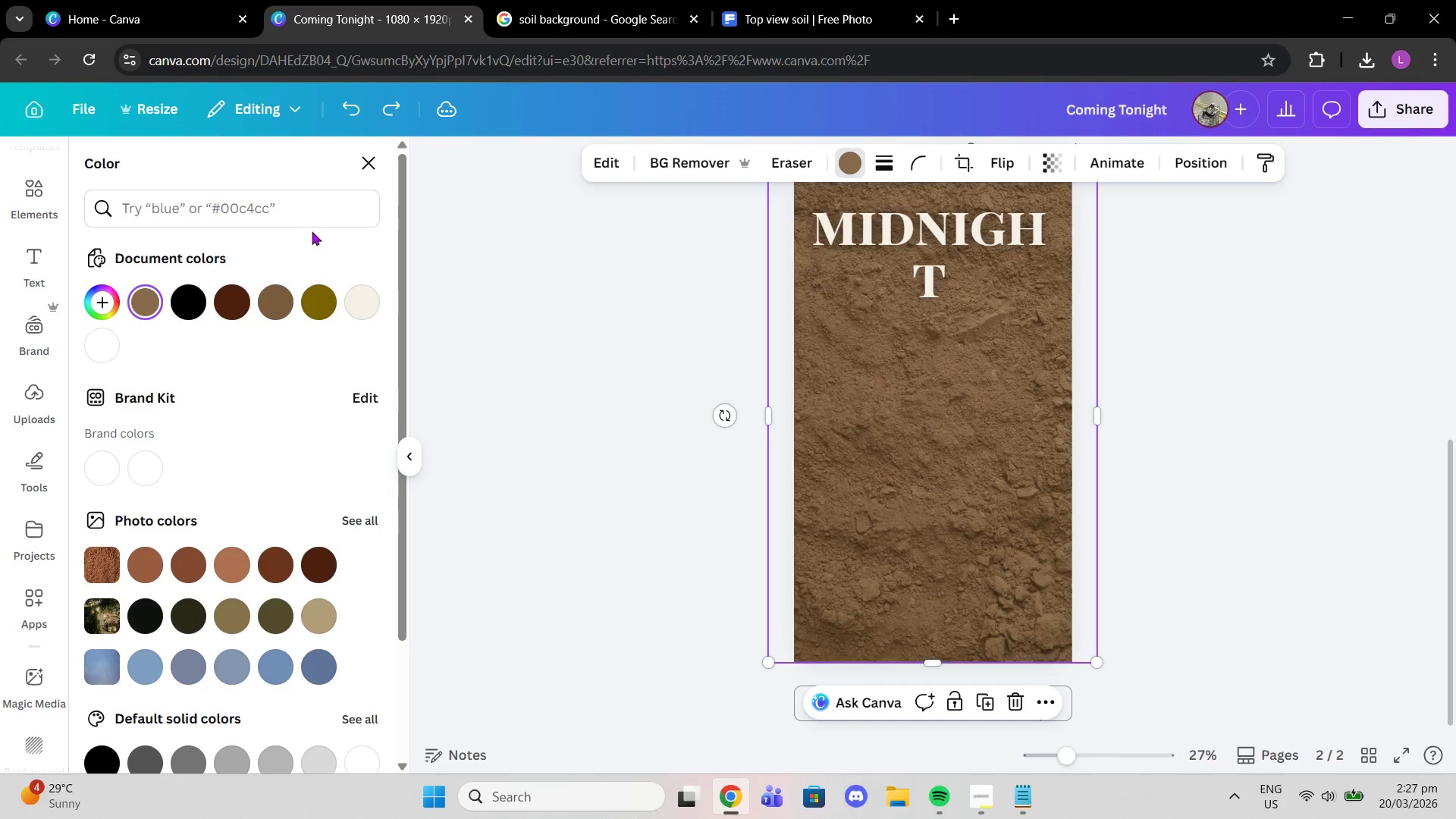 
key(Control+Z)
 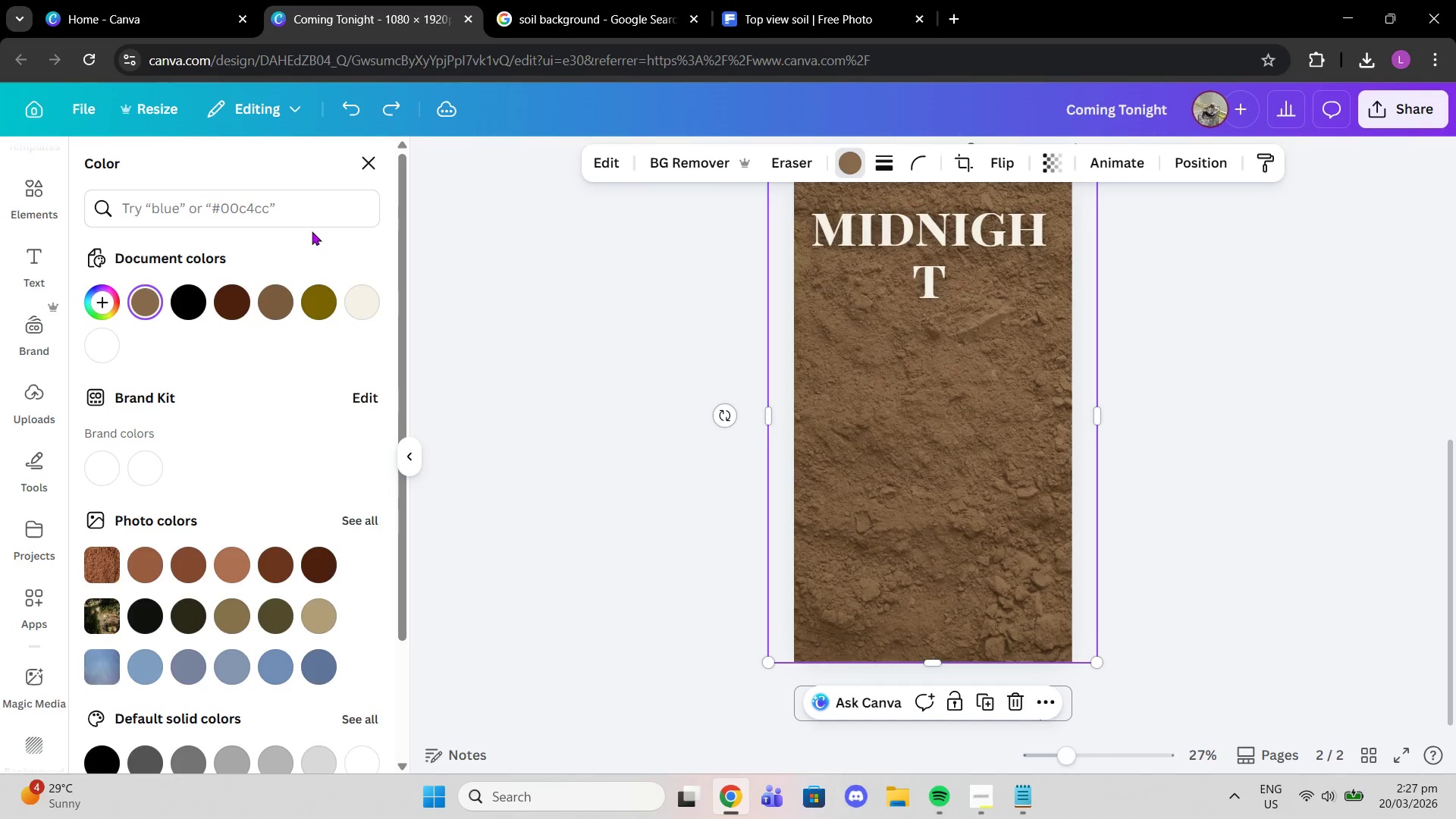 
key(Control+Z)
 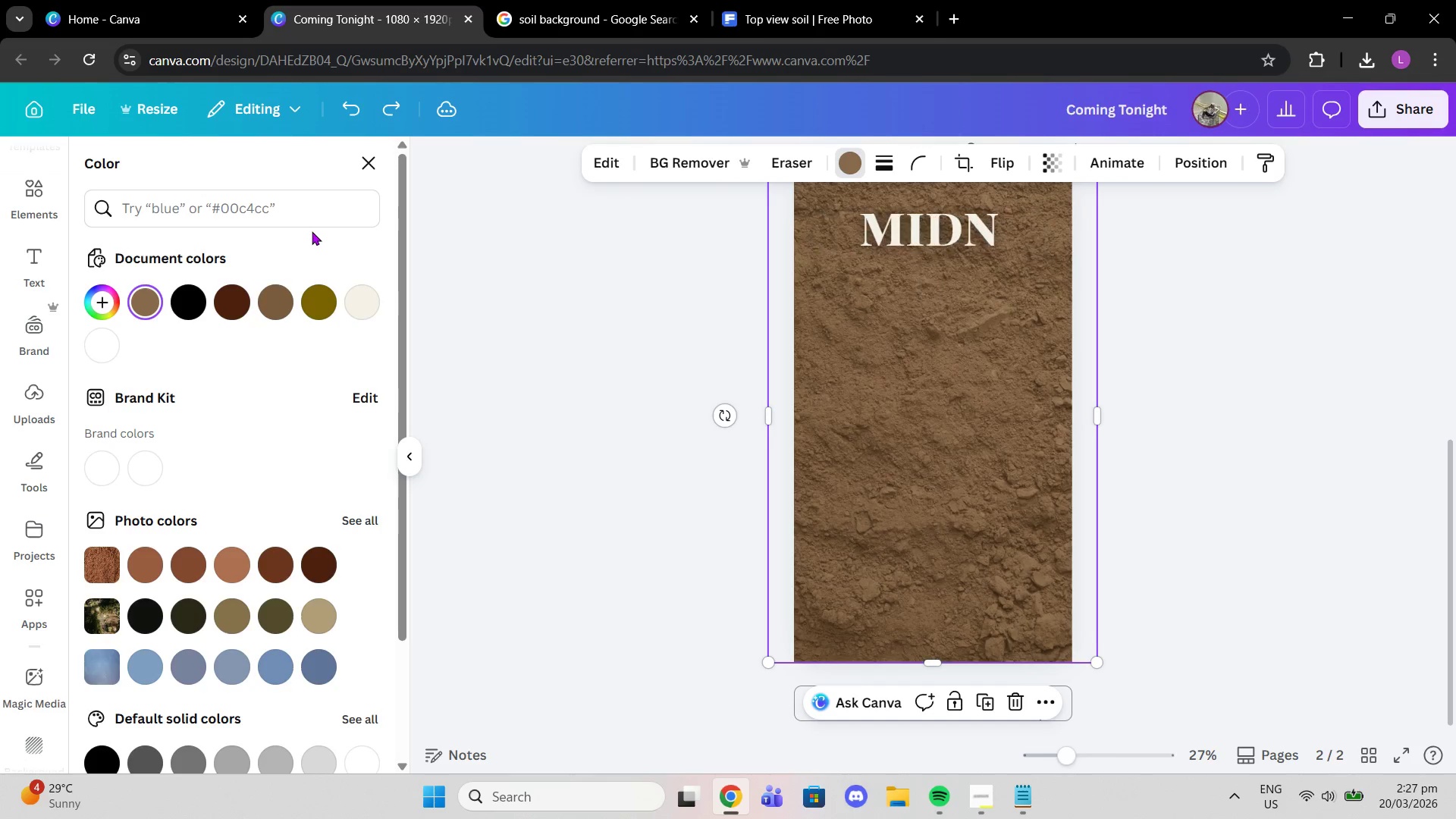 
key(Control+Z)
 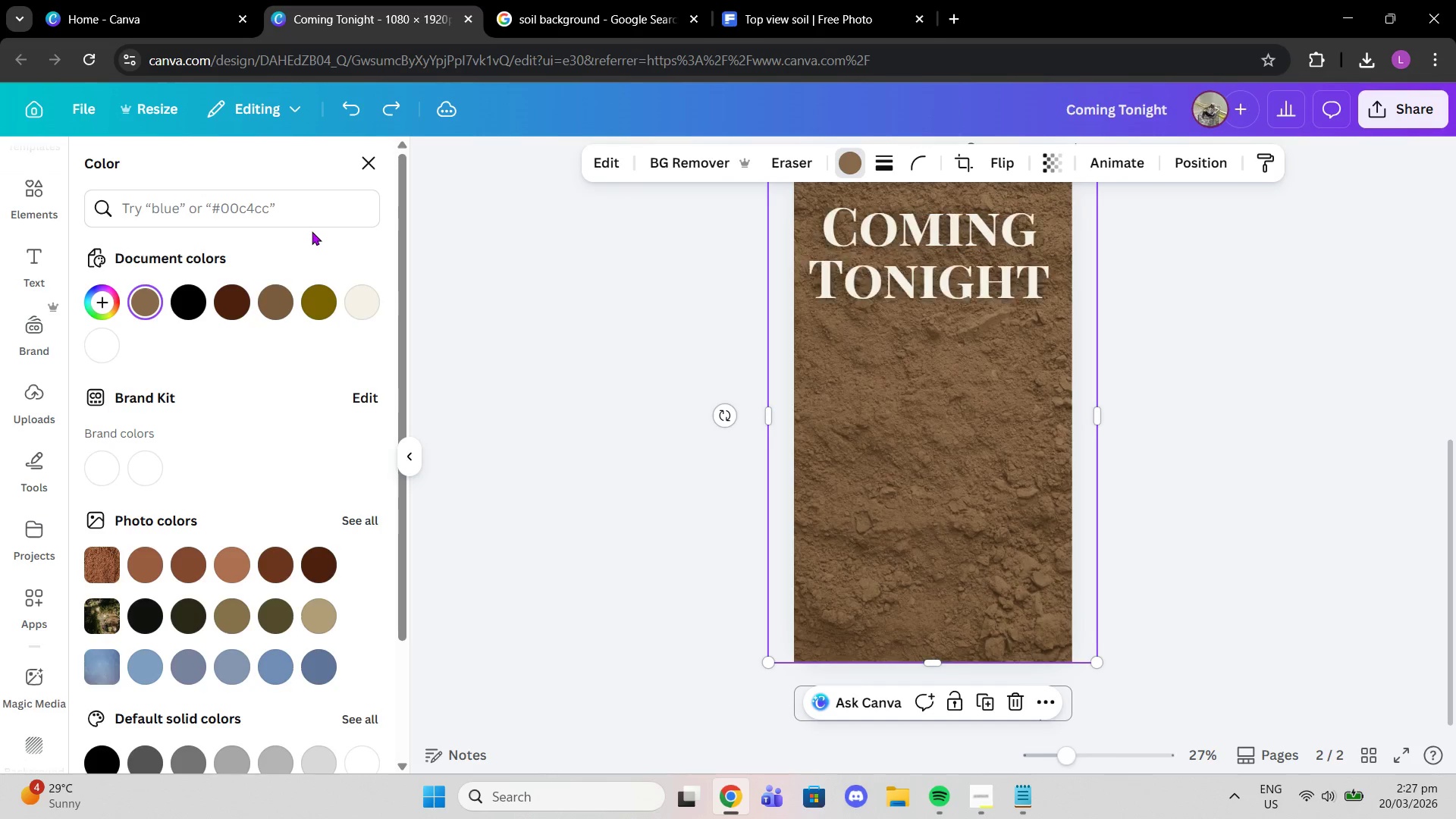 
key(Control+Z)
 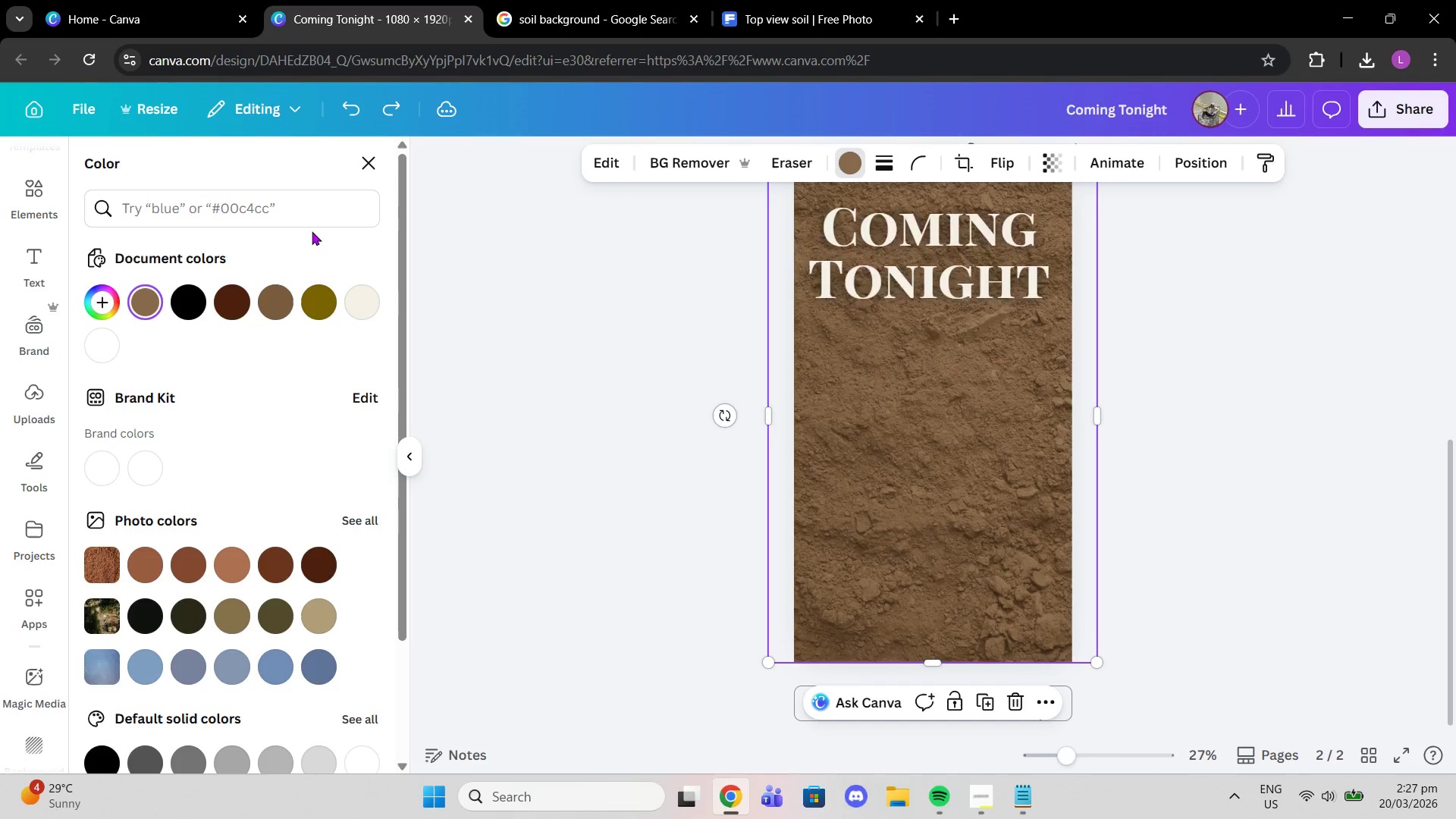 
key(Control+Z)
 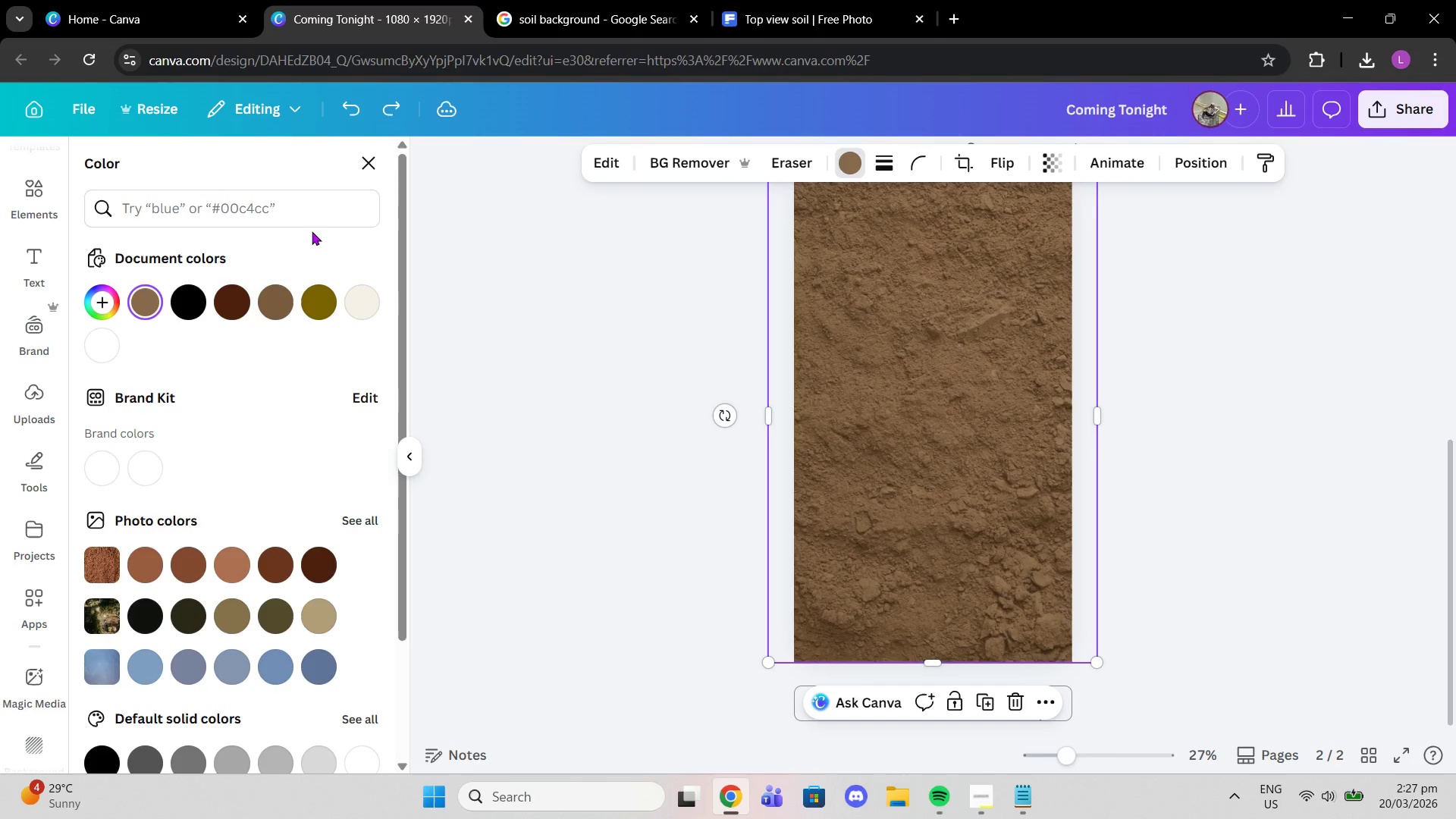 
key(Control+Z)
 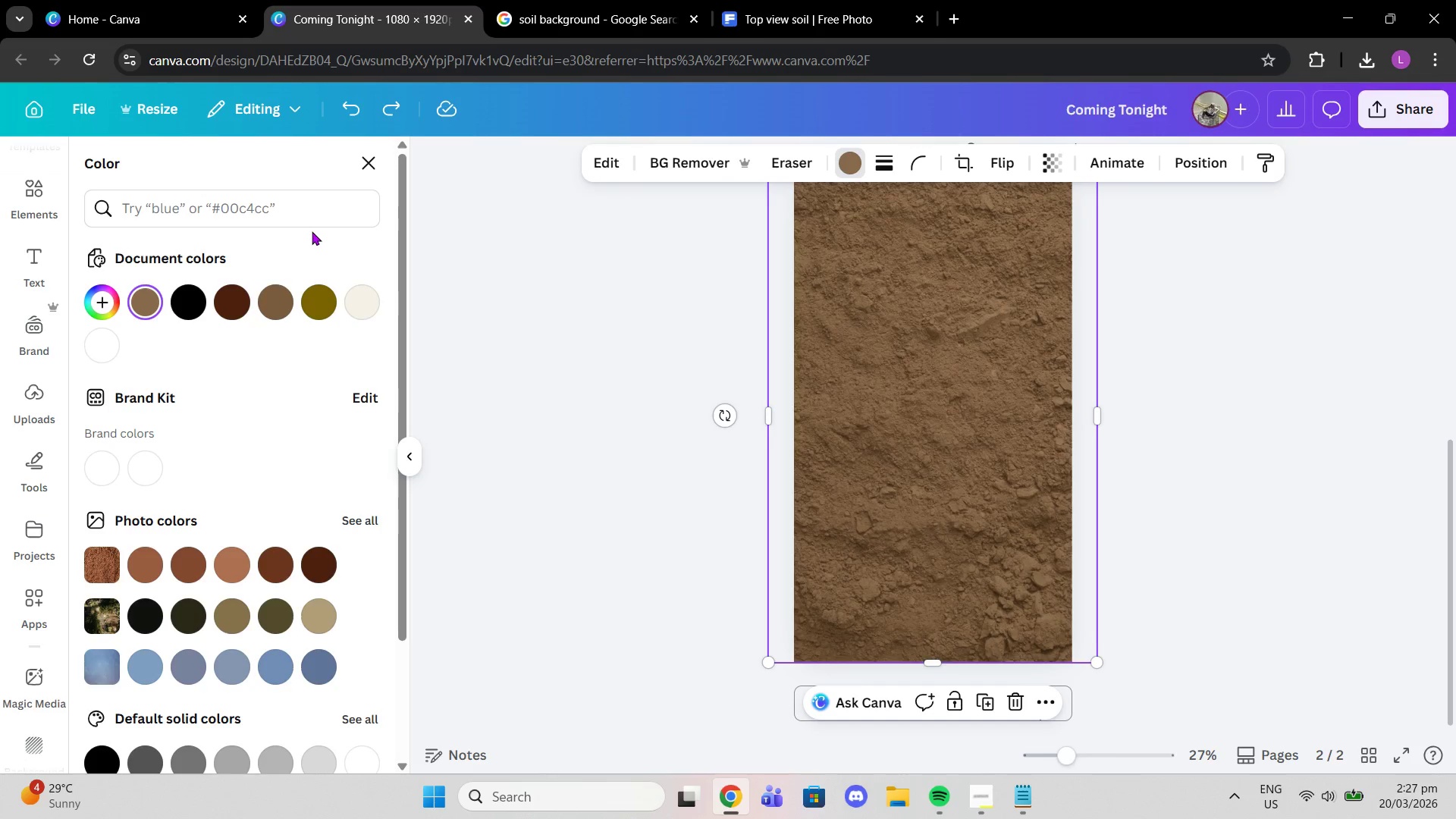 
key(Control+Z)
 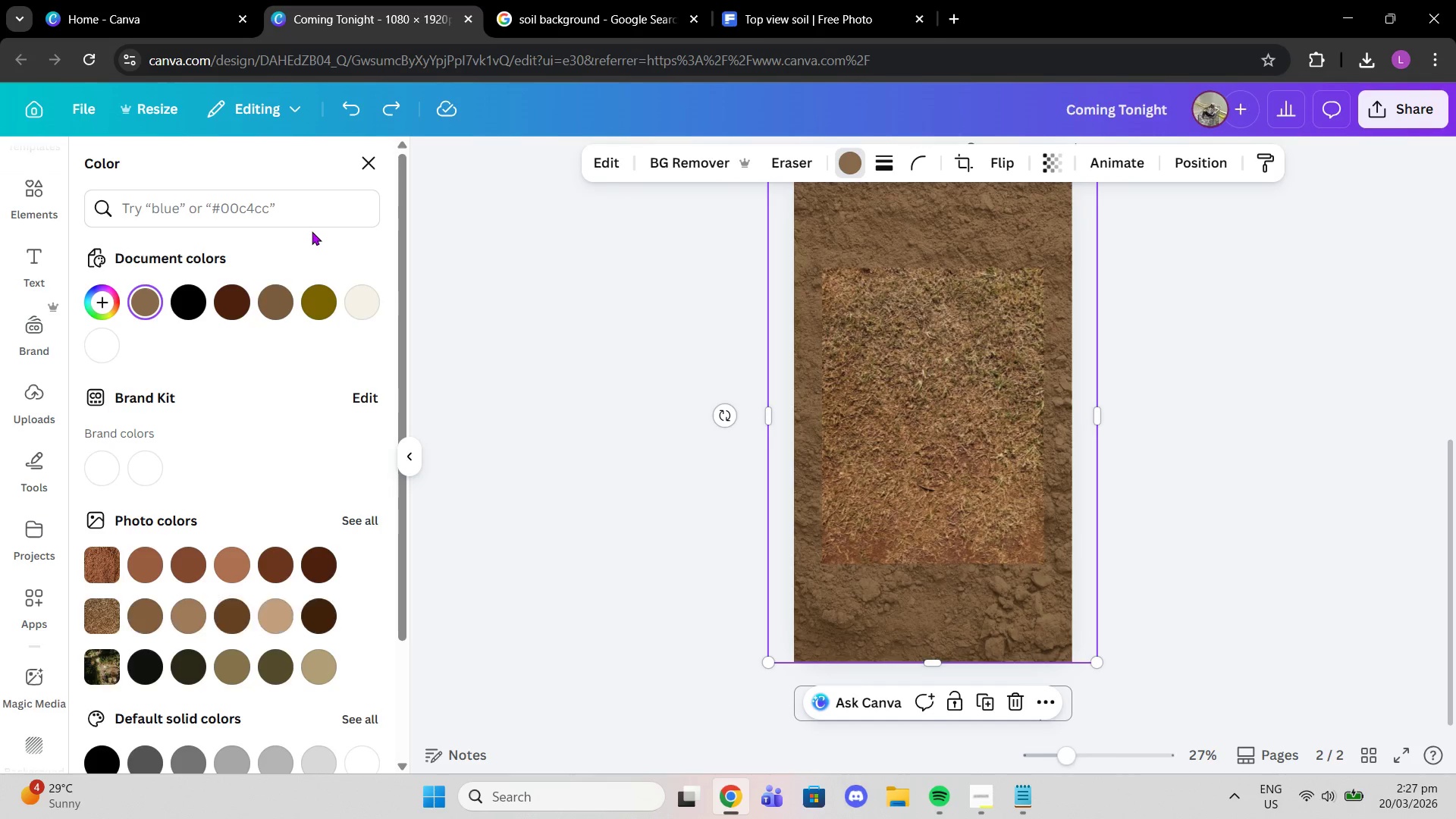 
key(Control+Z)
 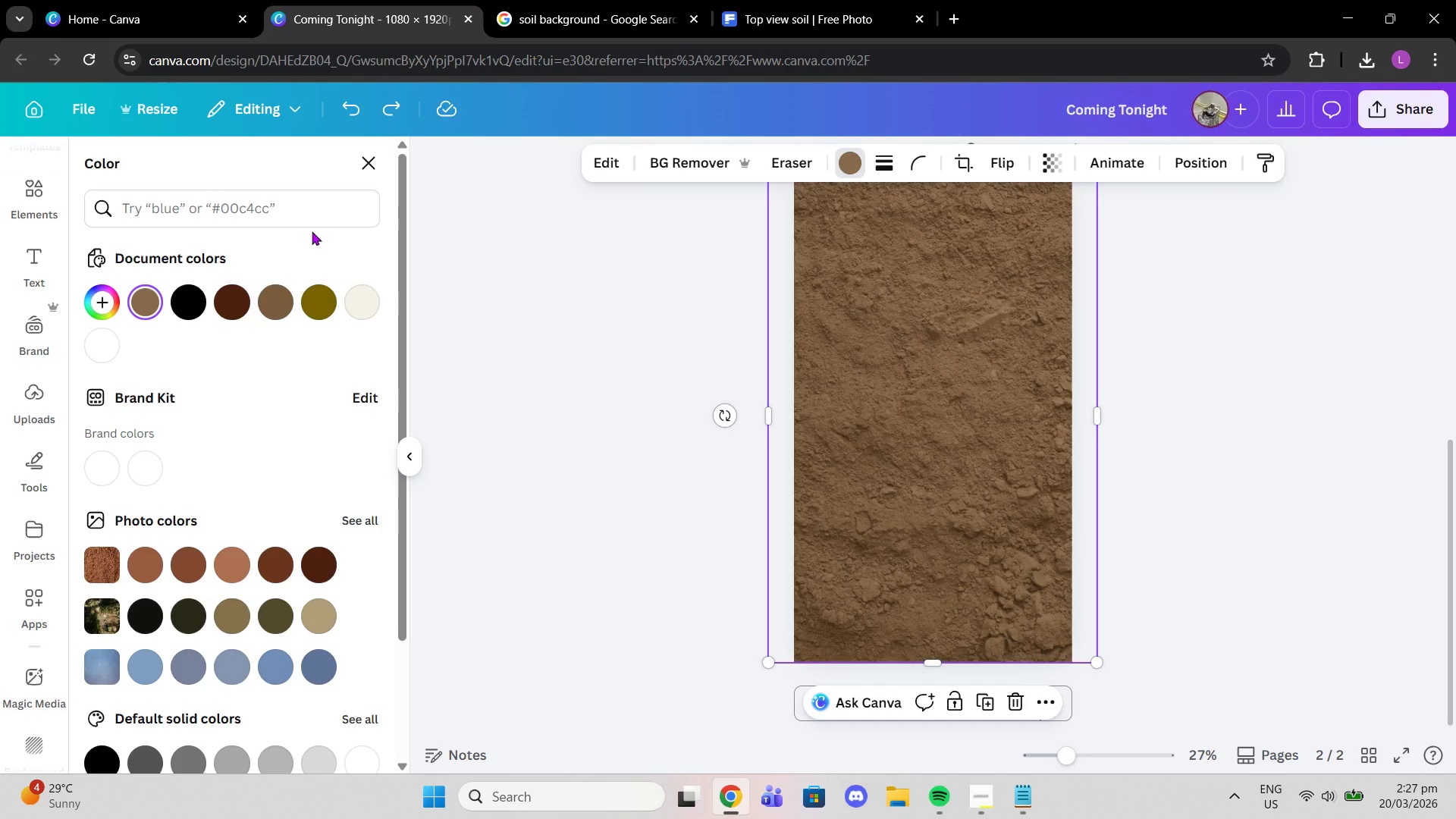 
key(Control+Z)
 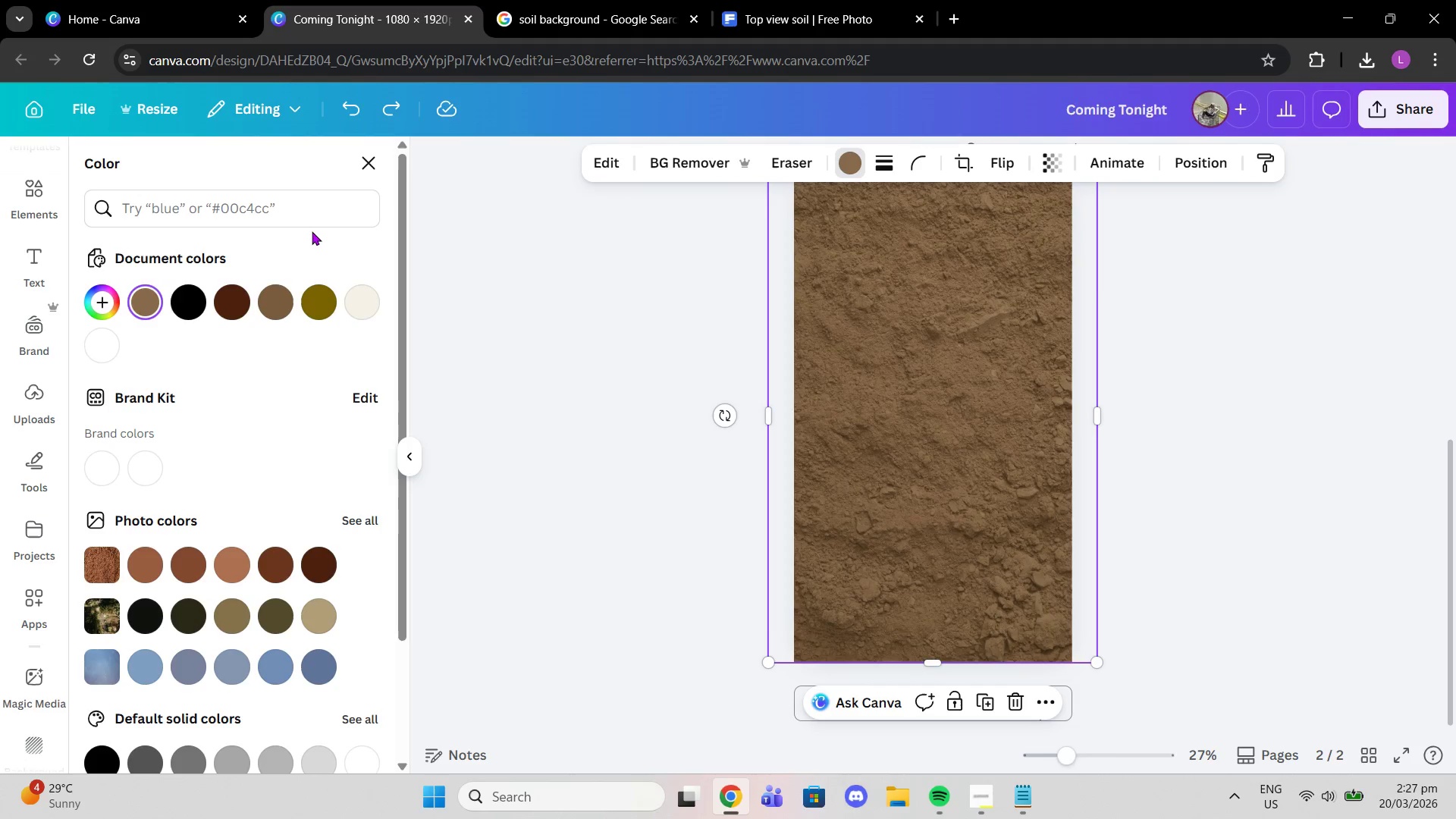 
key(Control+Z)
 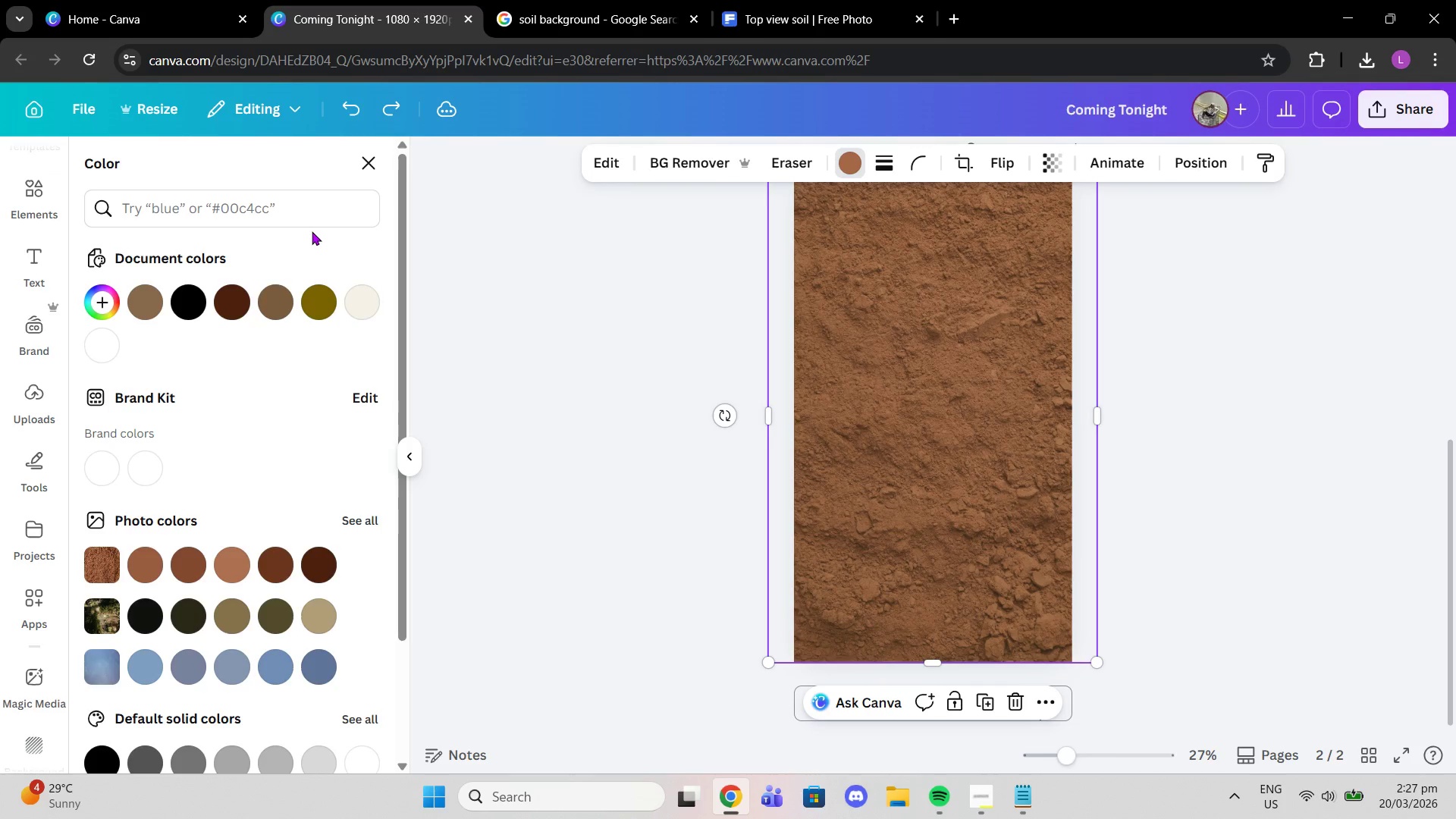 
key(Control+Z)
 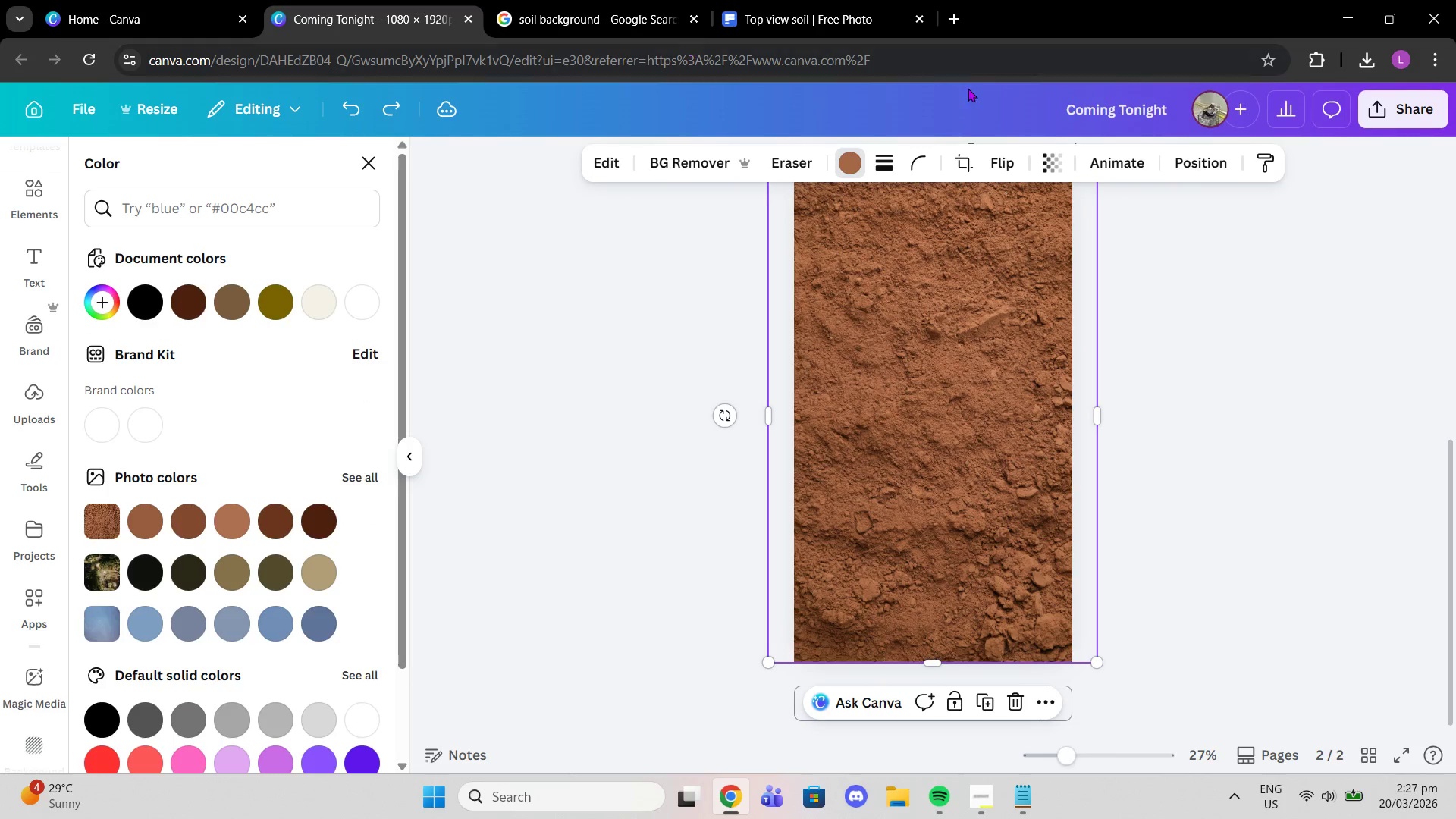 
left_click_drag(start_coordinate=[1409, 345], to_coordinate=[1407, 369])
 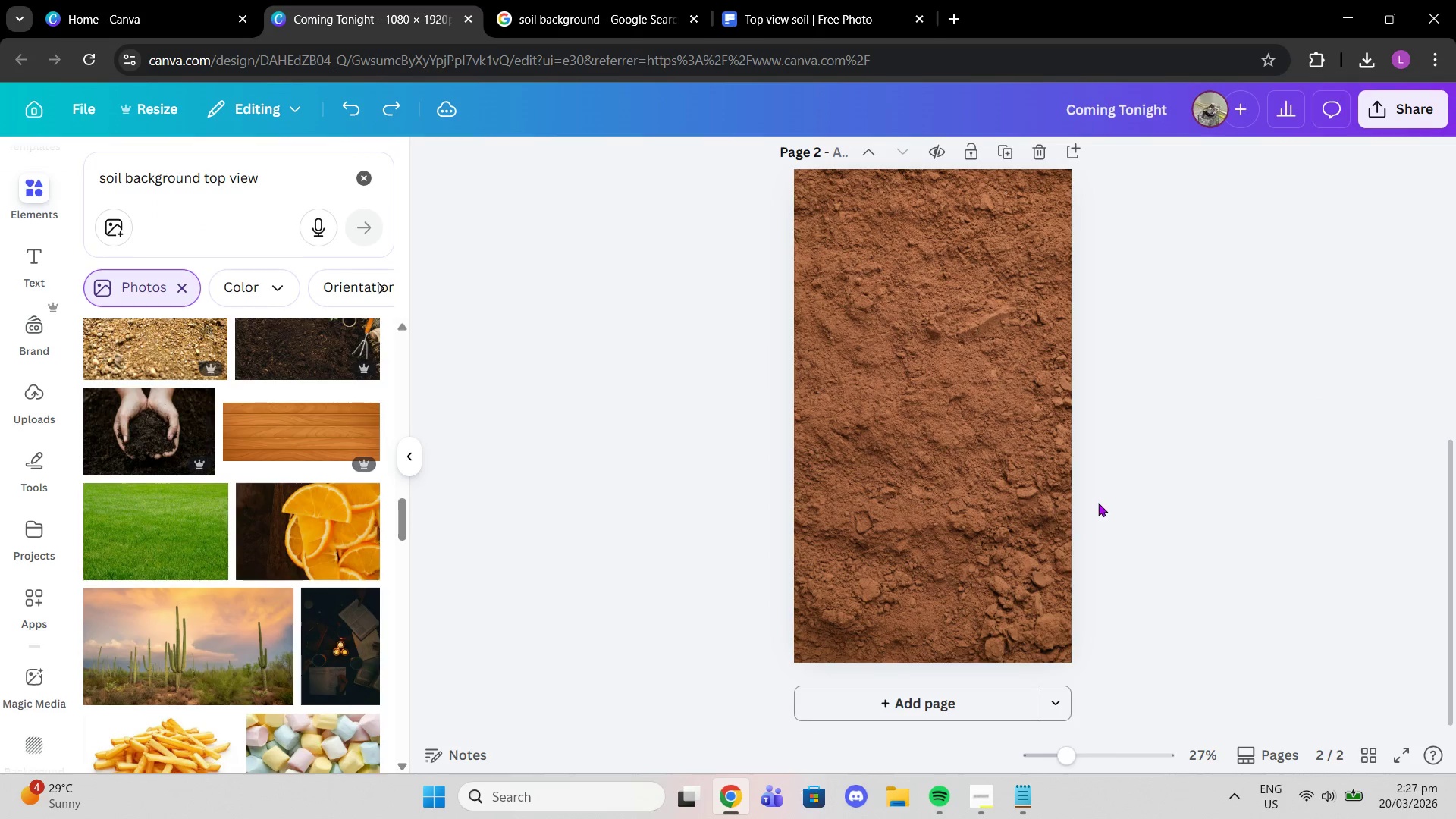 
scroll: coordinate [852, 576], scroll_direction: up, amount: 1.0
 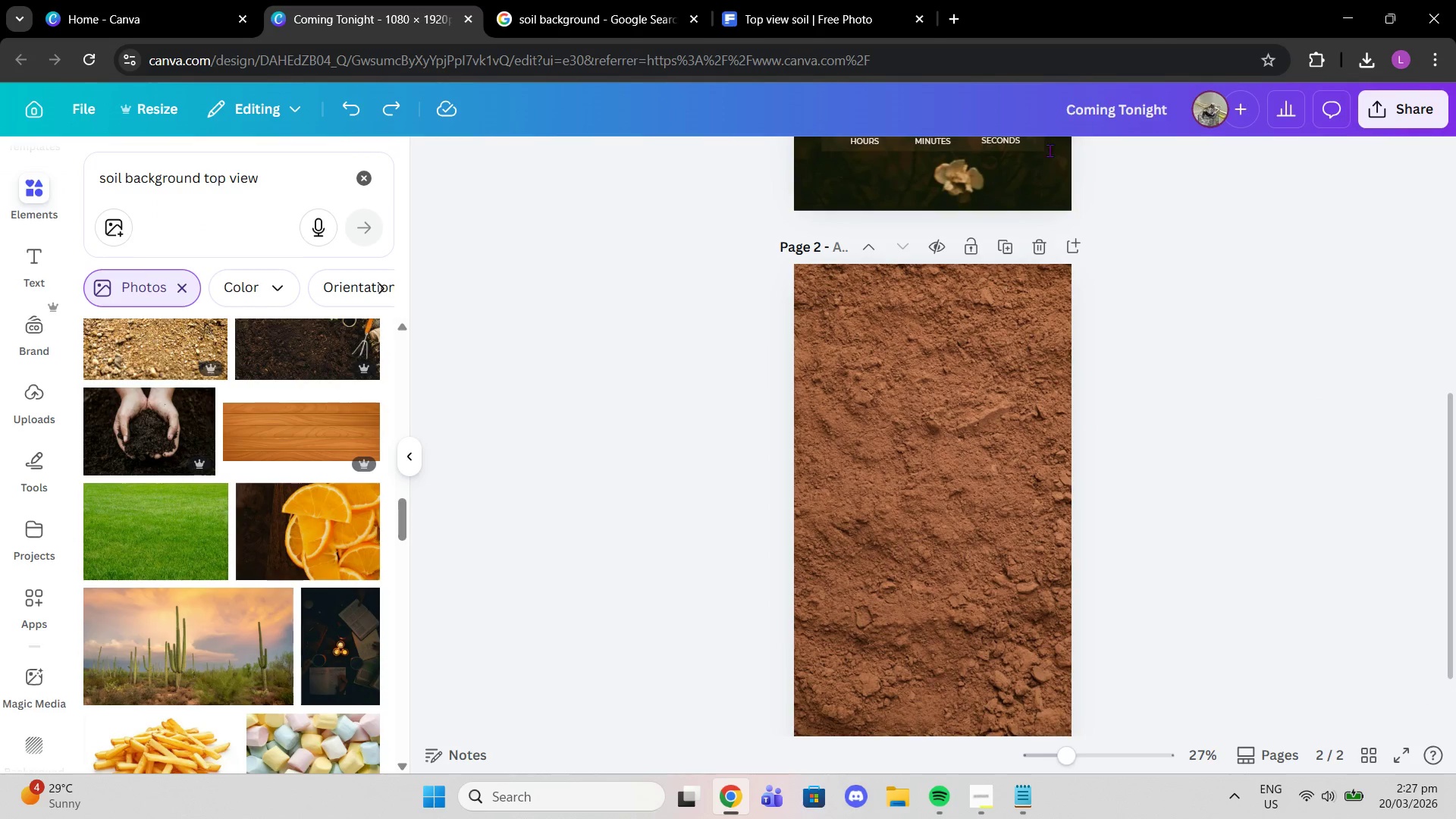 
scroll: coordinate [365, 543], scroll_direction: down, amount: 10.0
 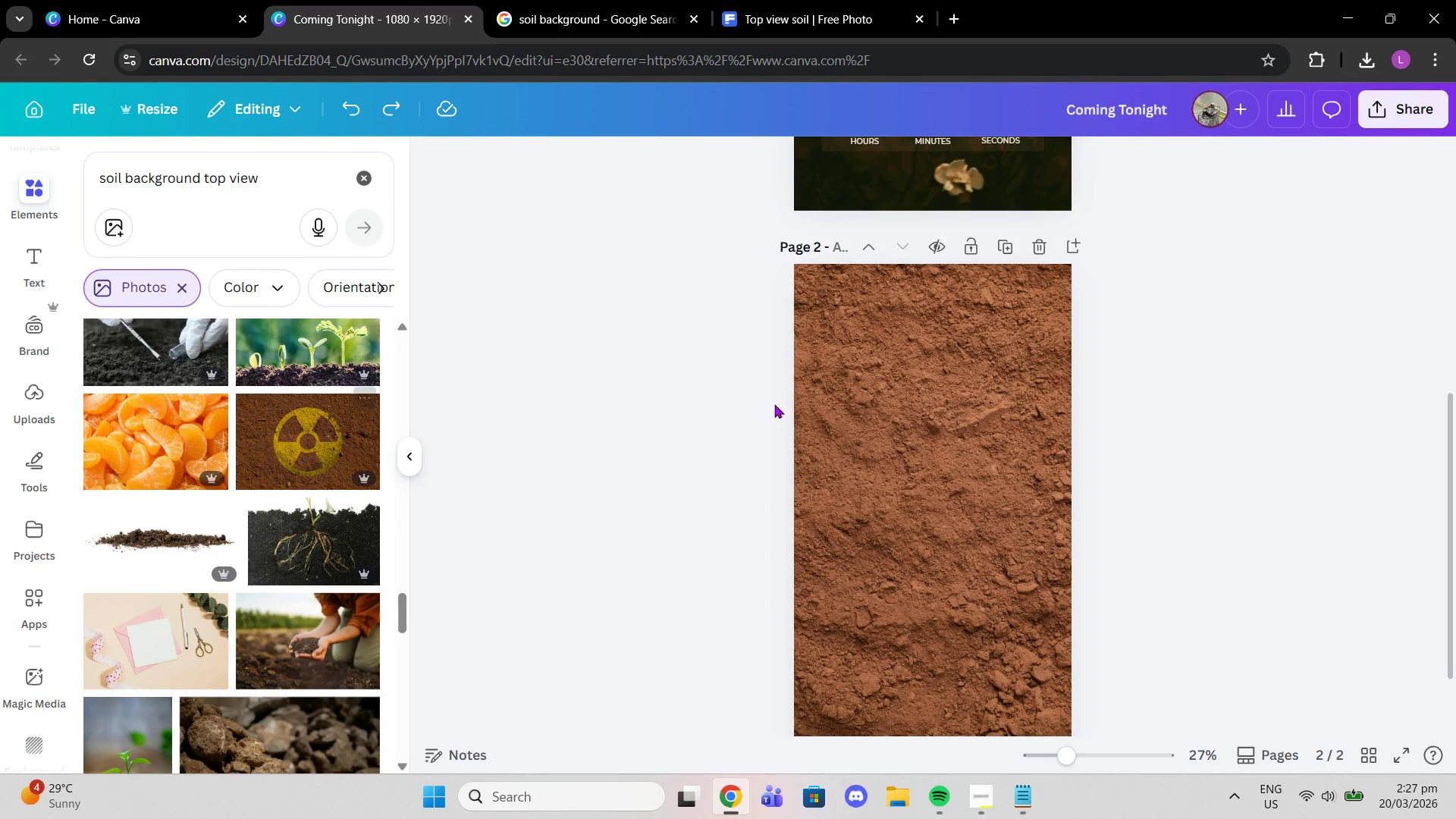 
scroll: coordinate [1013, 390], scroll_direction: up, amount: 6.0
 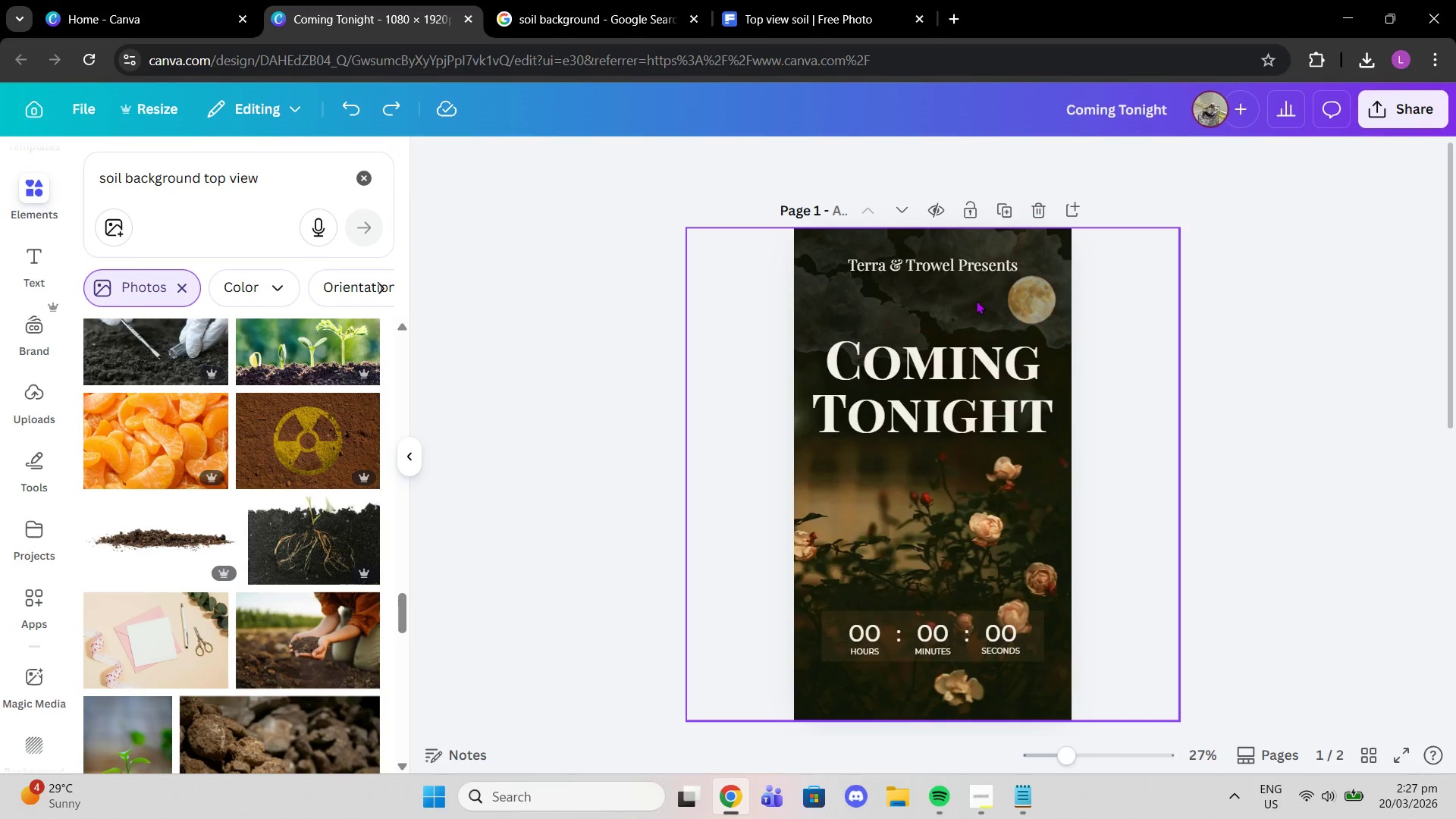 
left_click([976, 300])
 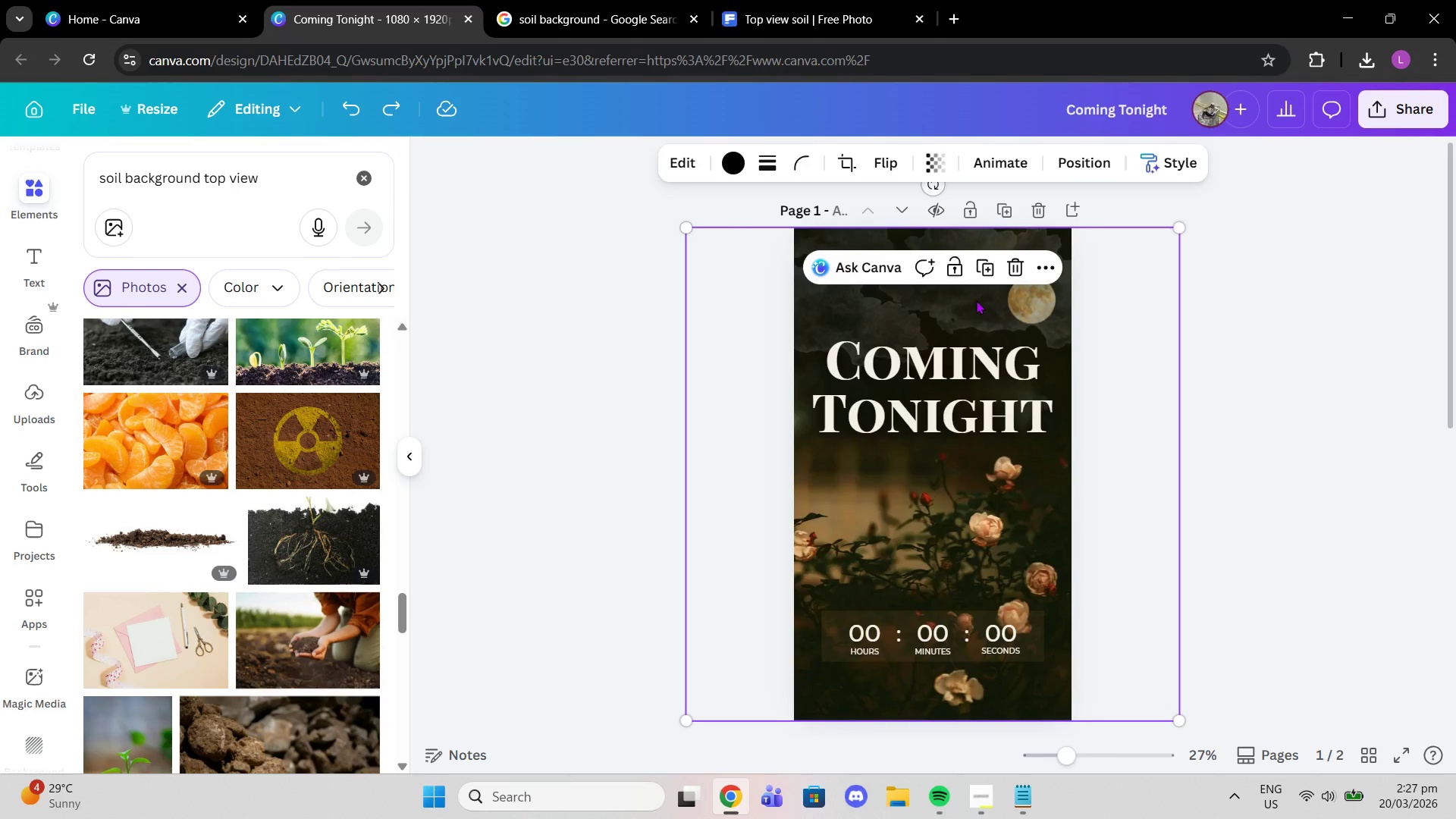 
key(Control+C)
 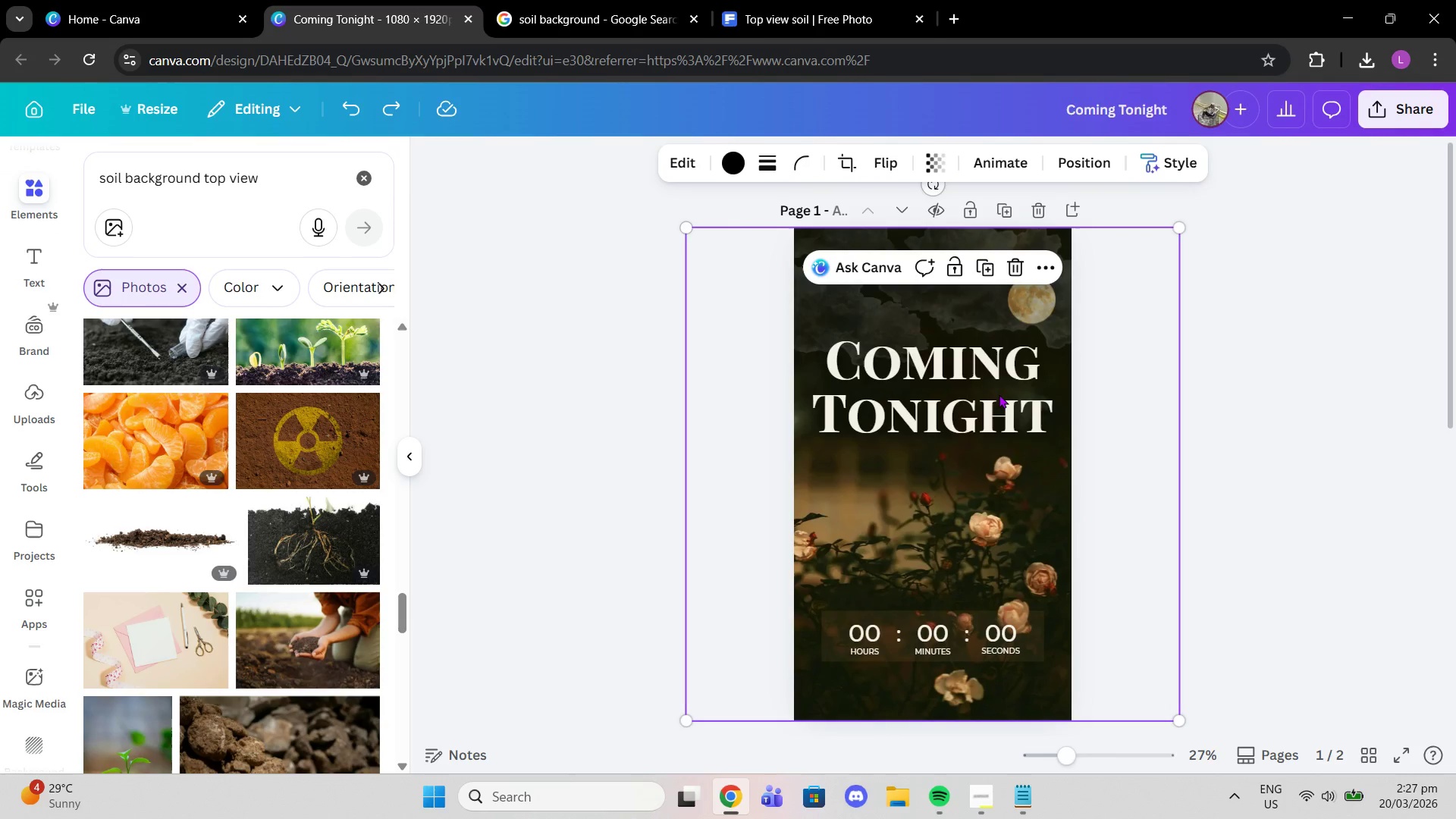 
left_click([997, 576])
 